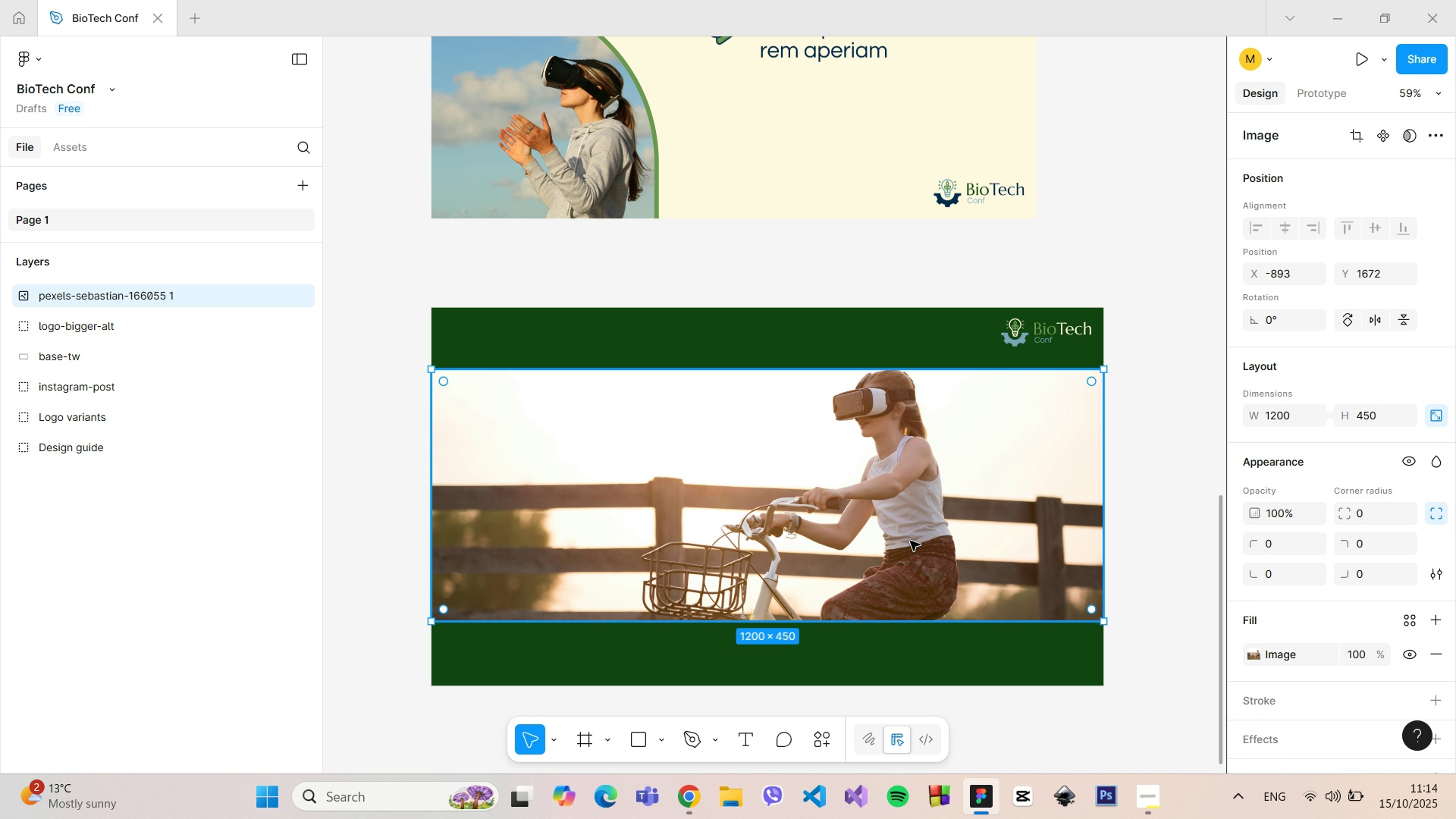 
left_click_drag(start_coordinate=[910, 541], to_coordinate=[912, 601])
 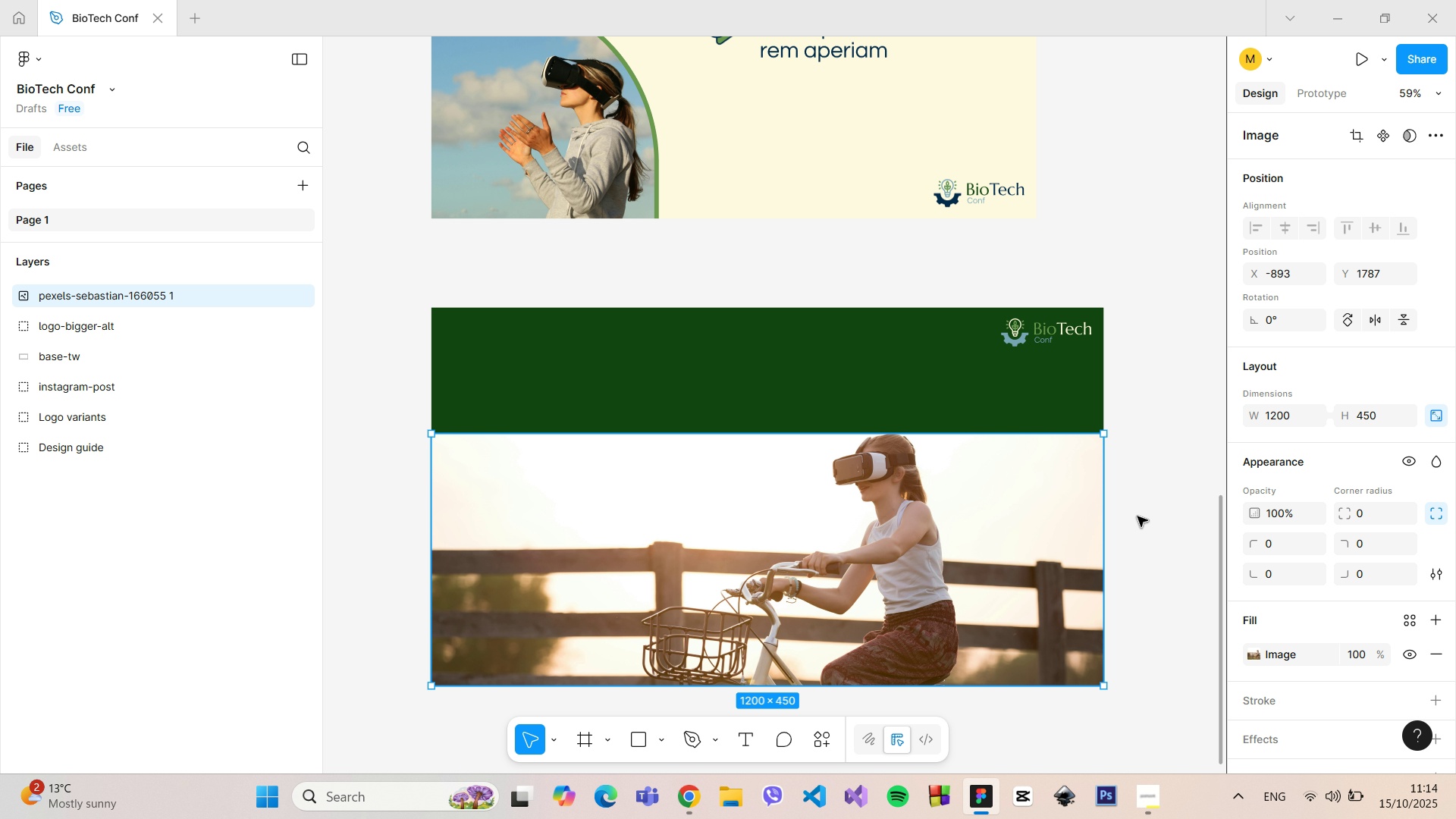 
left_click([1140, 516])
 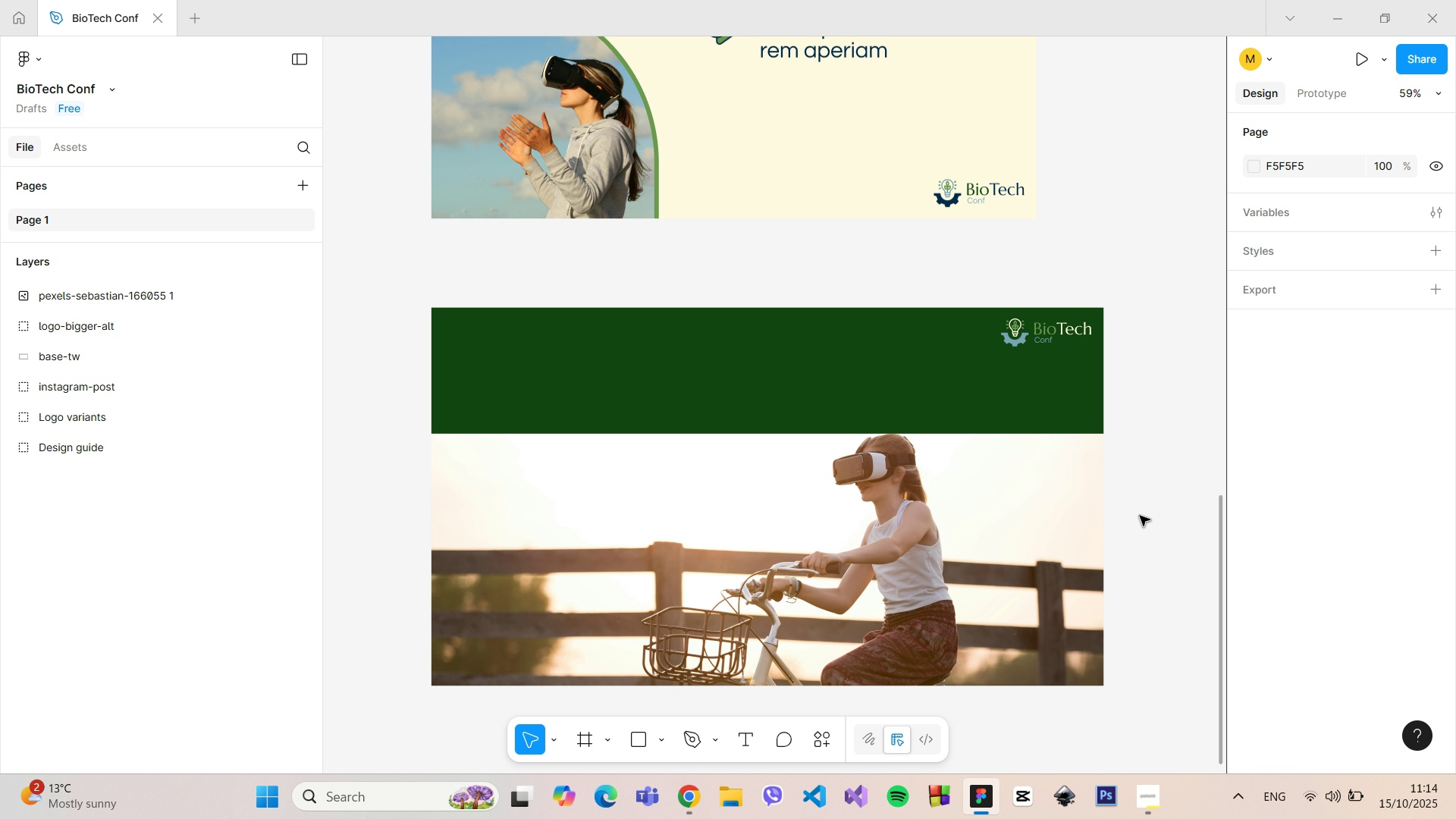 
hold_key(key=ControlLeft, duration=1.51)
scroll: coordinate [1140, 516], scroll_direction: down, amount: 6.0
 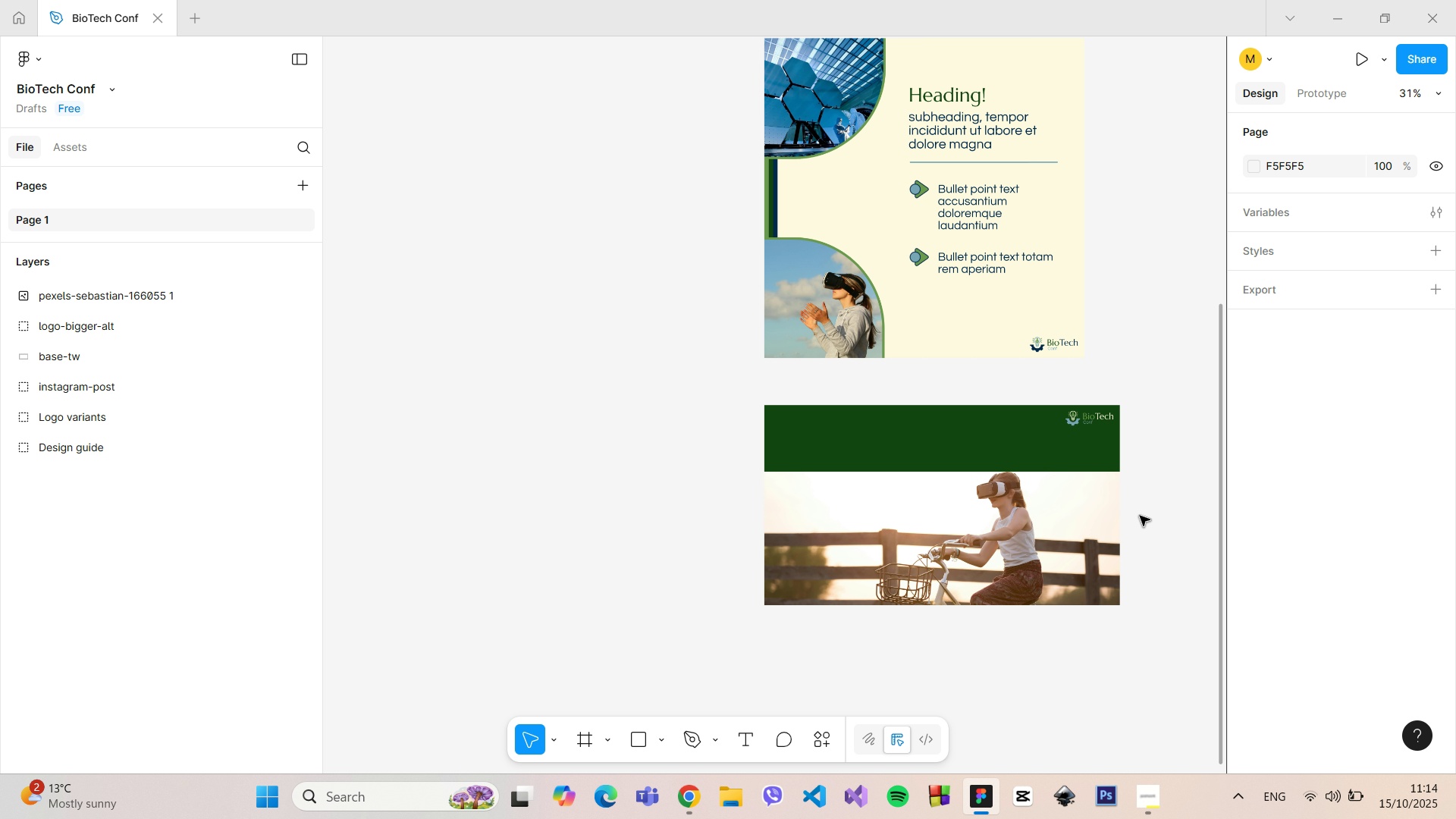 
hold_key(key=ControlLeft, duration=1.51)
scroll: coordinate [1140, 516], scroll_direction: up, amount: 5.0
 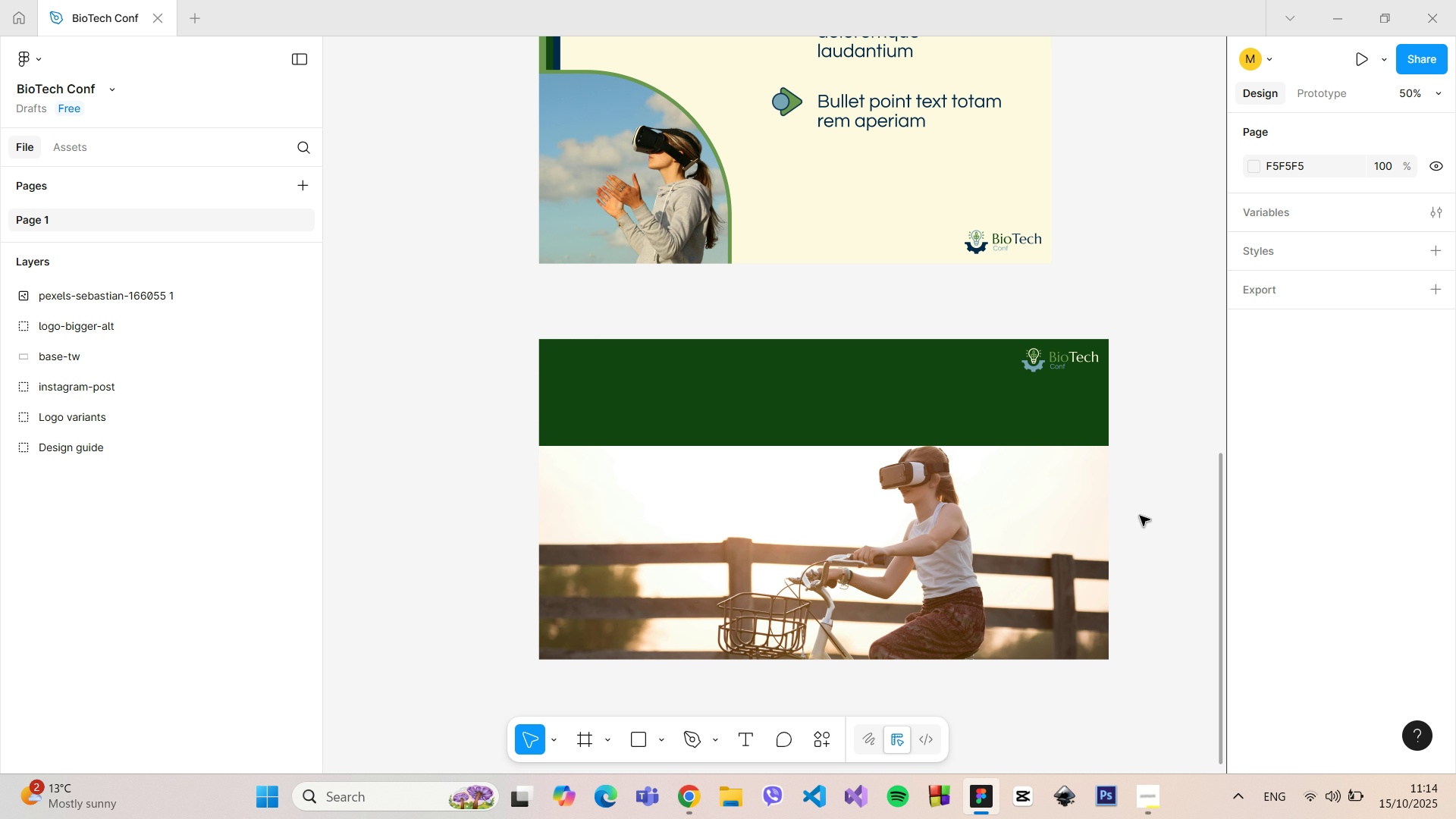 
hold_key(key=ControlLeft, duration=0.42)
 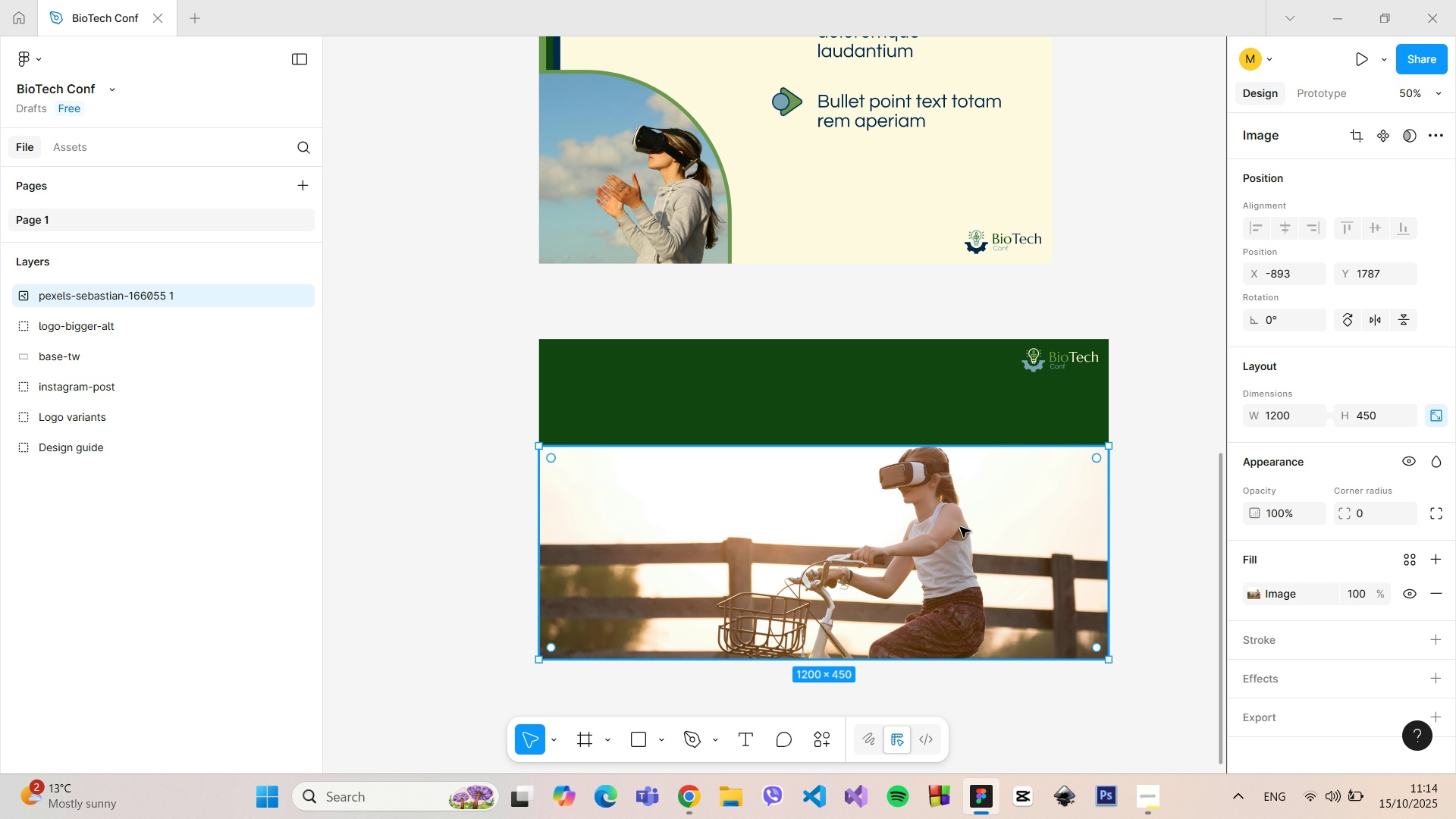 
left_click([960, 527])
 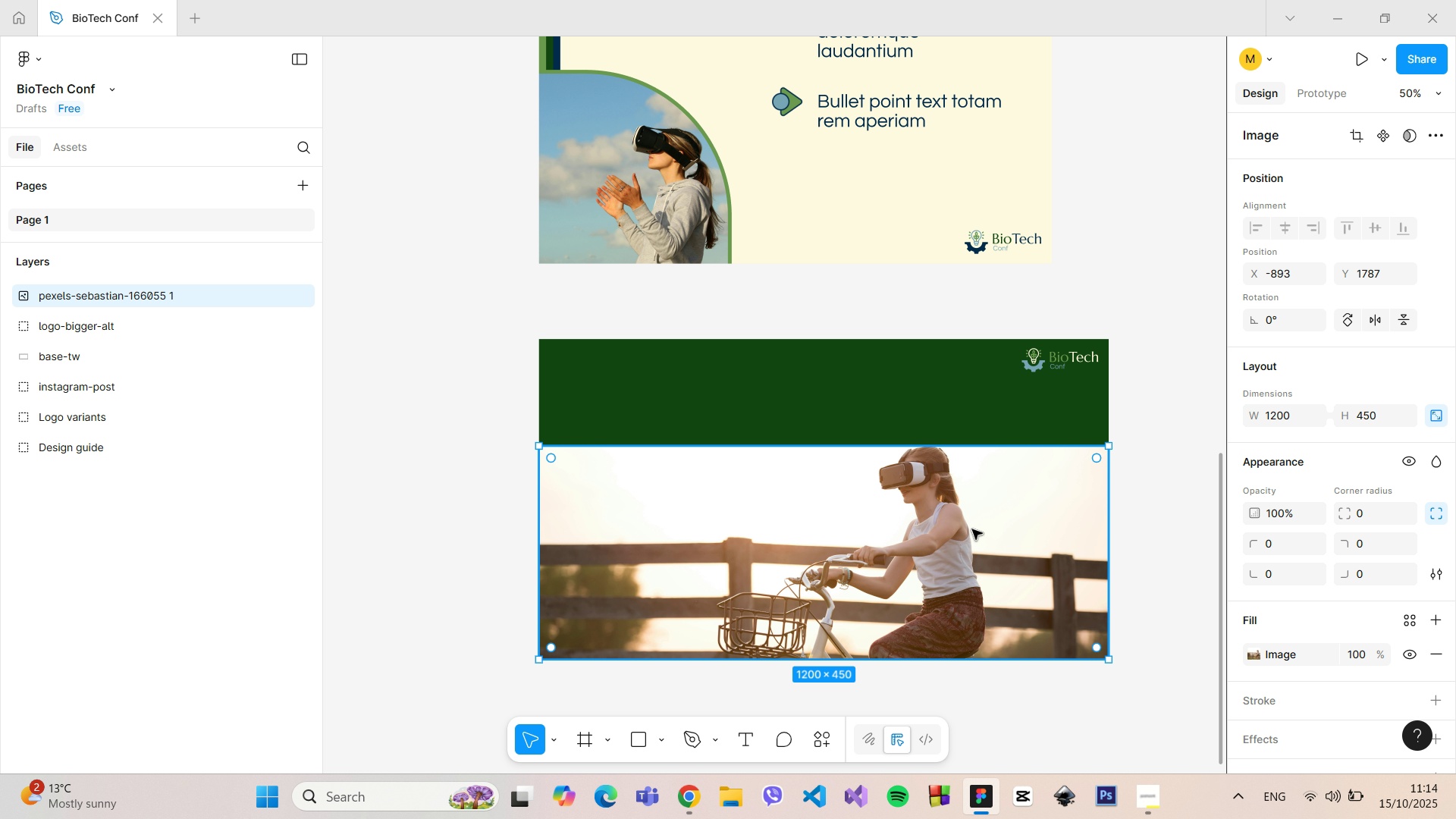 
scroll: coordinate [972, 529], scroll_direction: down, amount: 5.0
 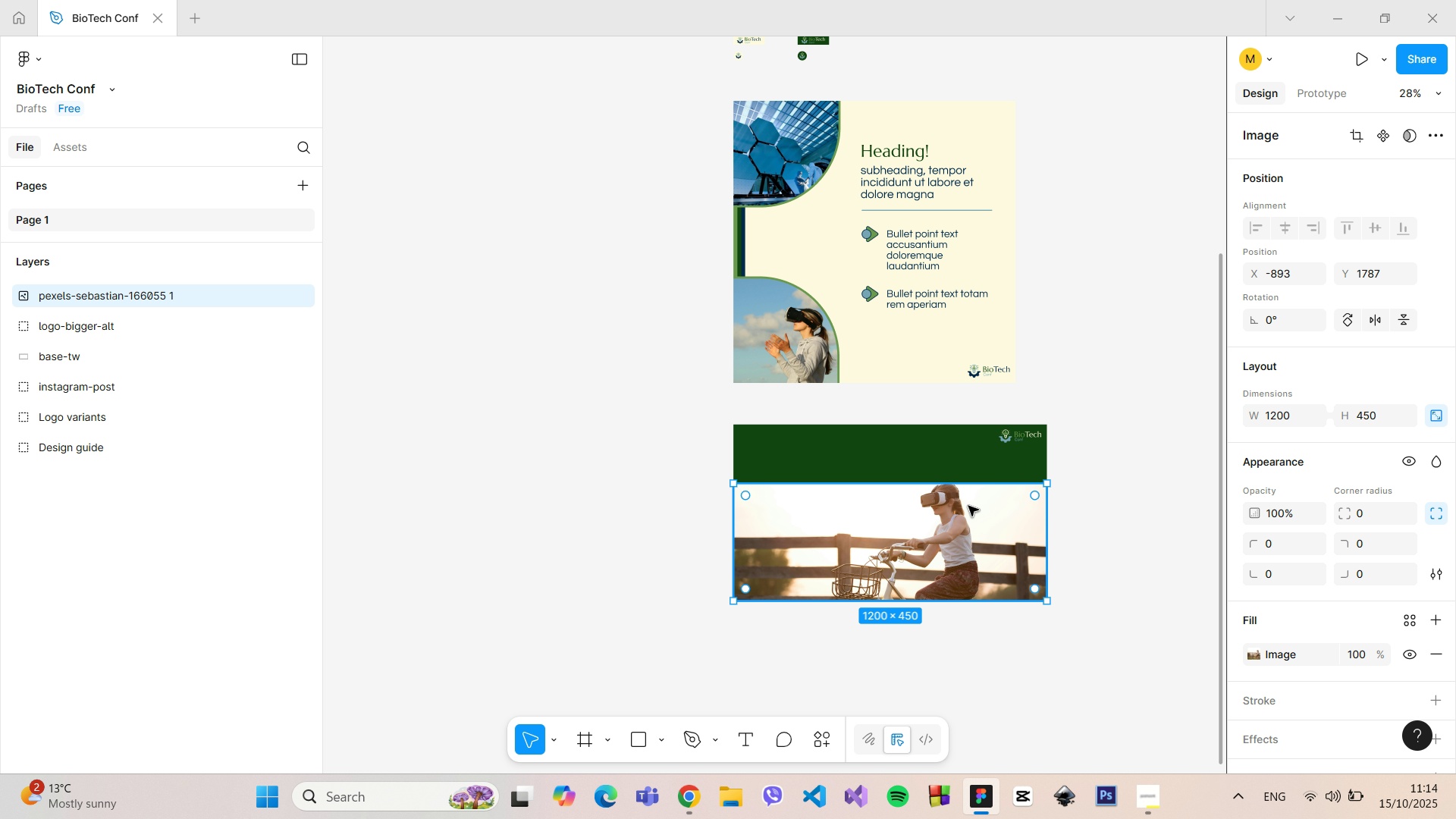 
left_click([956, 519])
 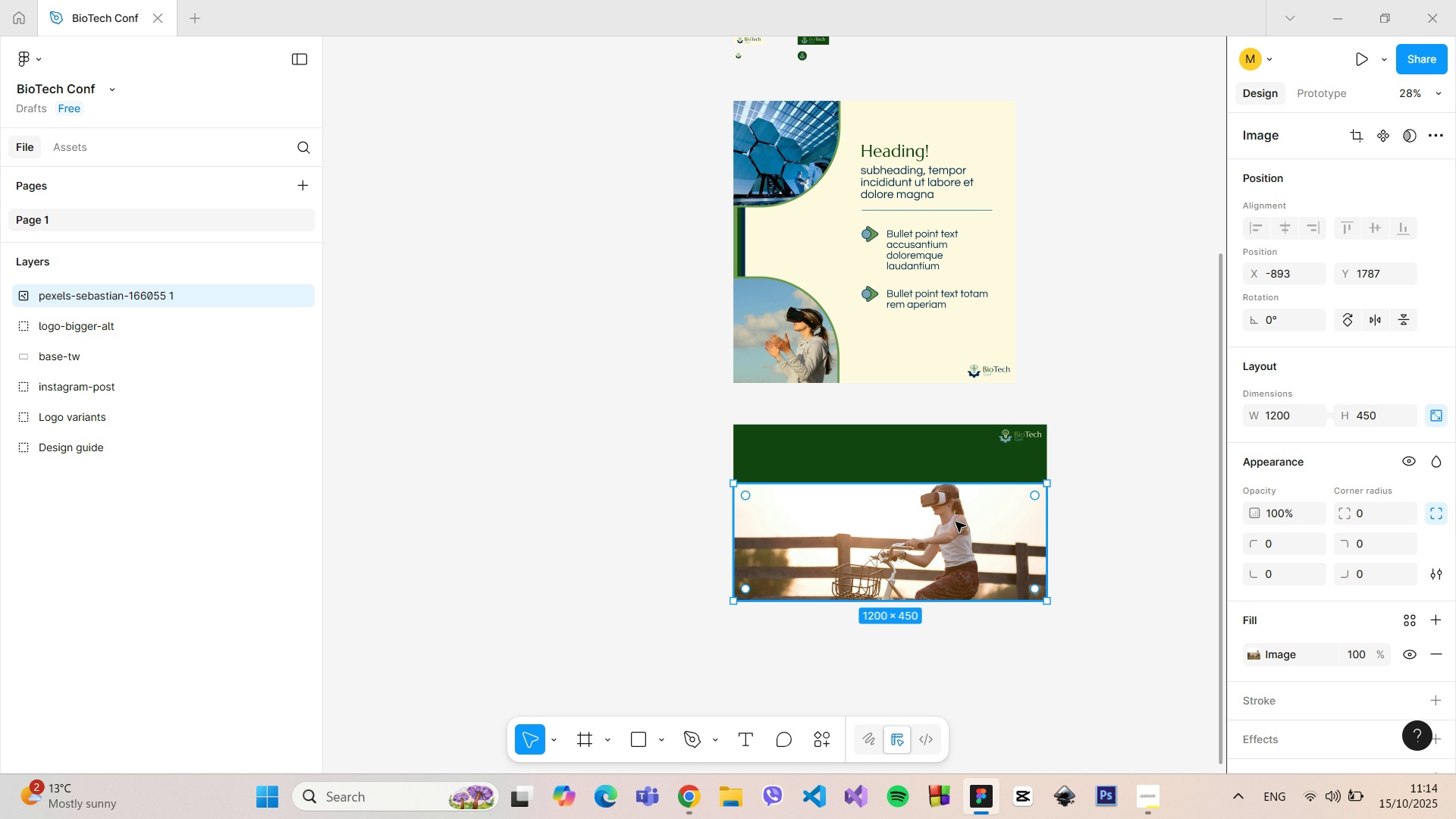 
hold_key(key=ControlLeft, duration=0.8)
scroll: coordinate [953, 560], scroll_direction: up, amount: 8.0
 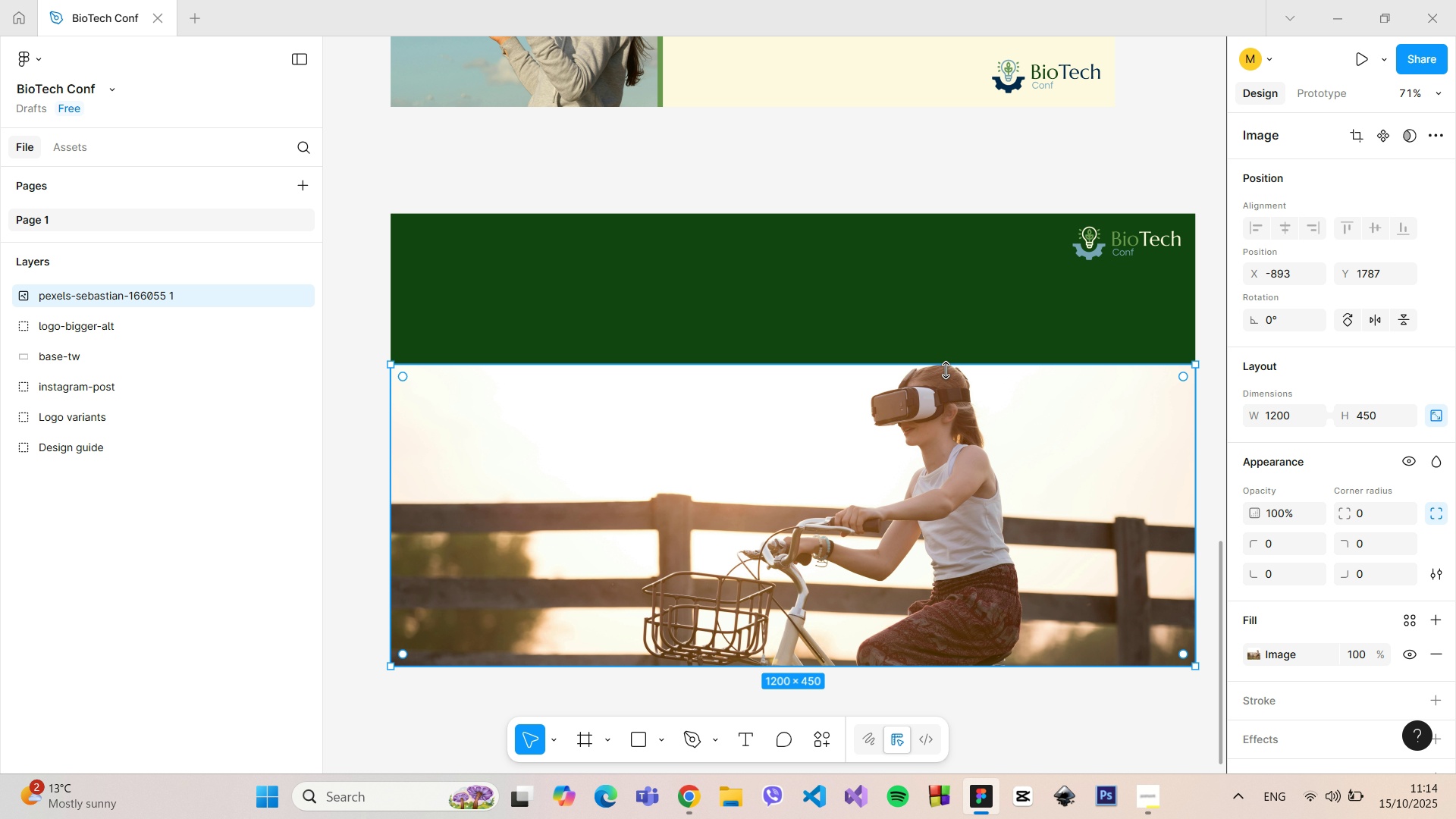 
hold_key(key=ControlLeft, duration=1.51)
left_click_drag(start_coordinate=[946, 367], to_coordinate=[946, 362])
 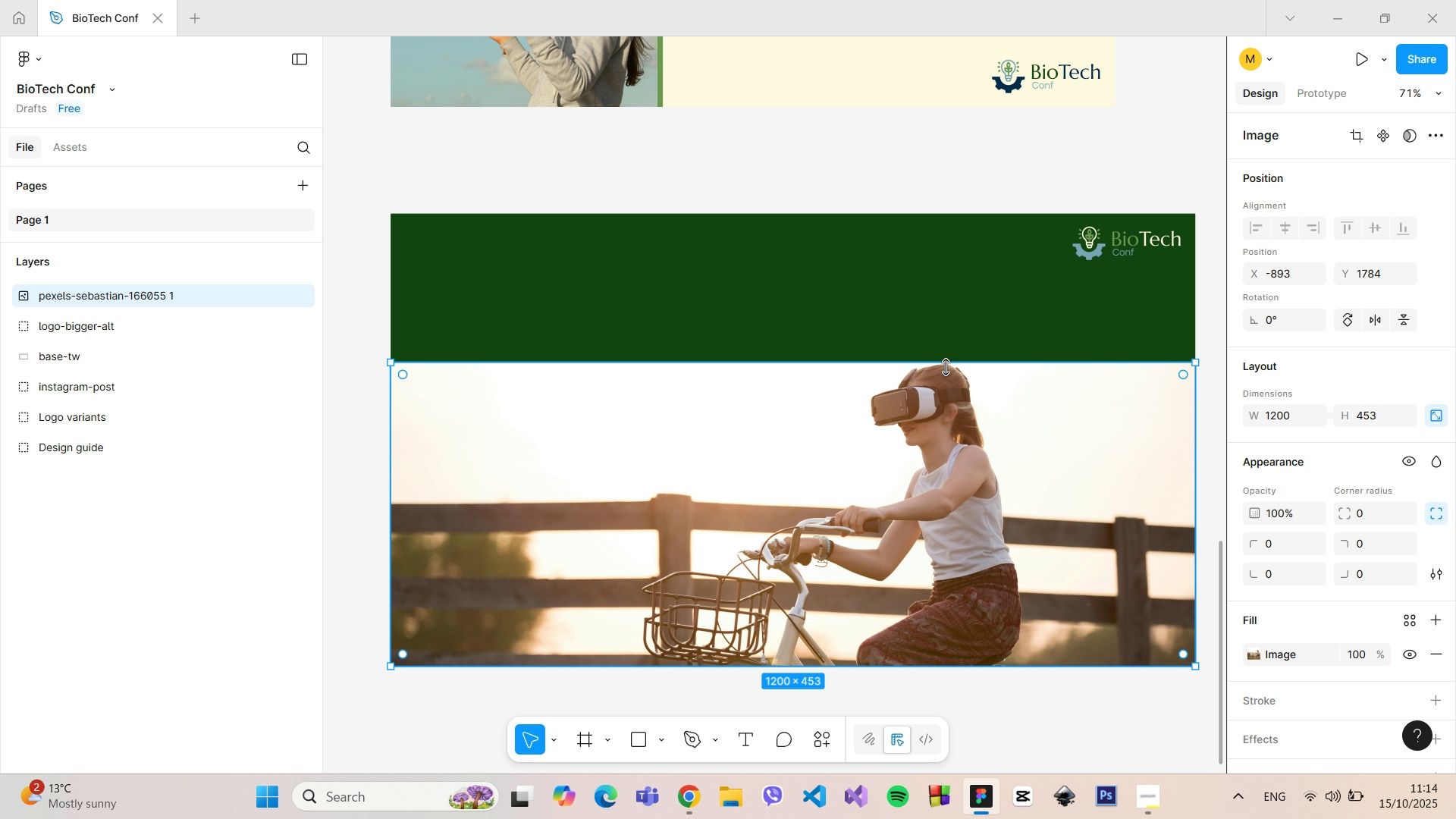 
hold_key(key=ControlLeft, duration=1.03)
 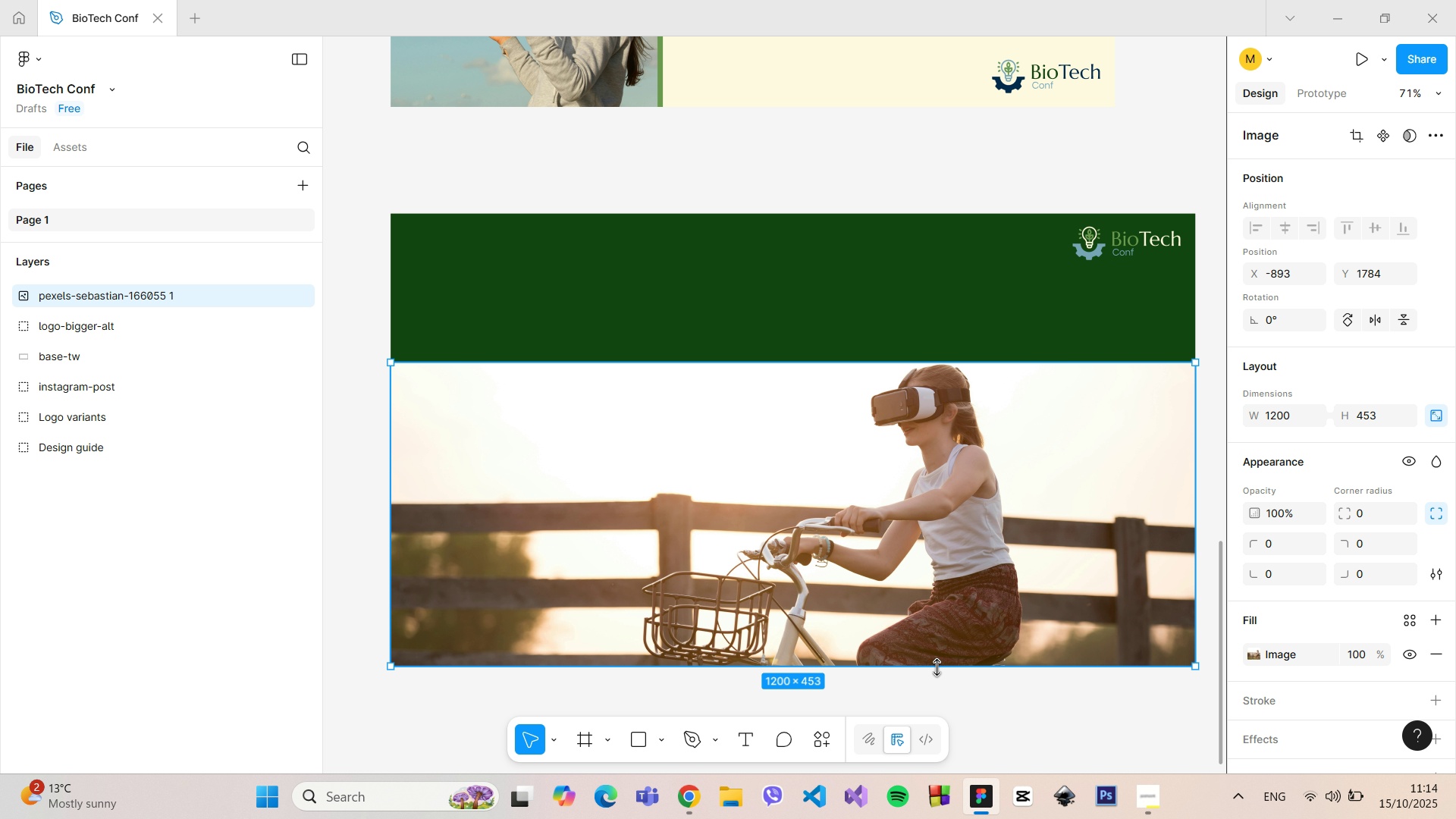 
hold_key(key=ControlLeft, duration=1.52)
left_click_drag(start_coordinate=[937, 667], to_coordinate=[932, 597])
 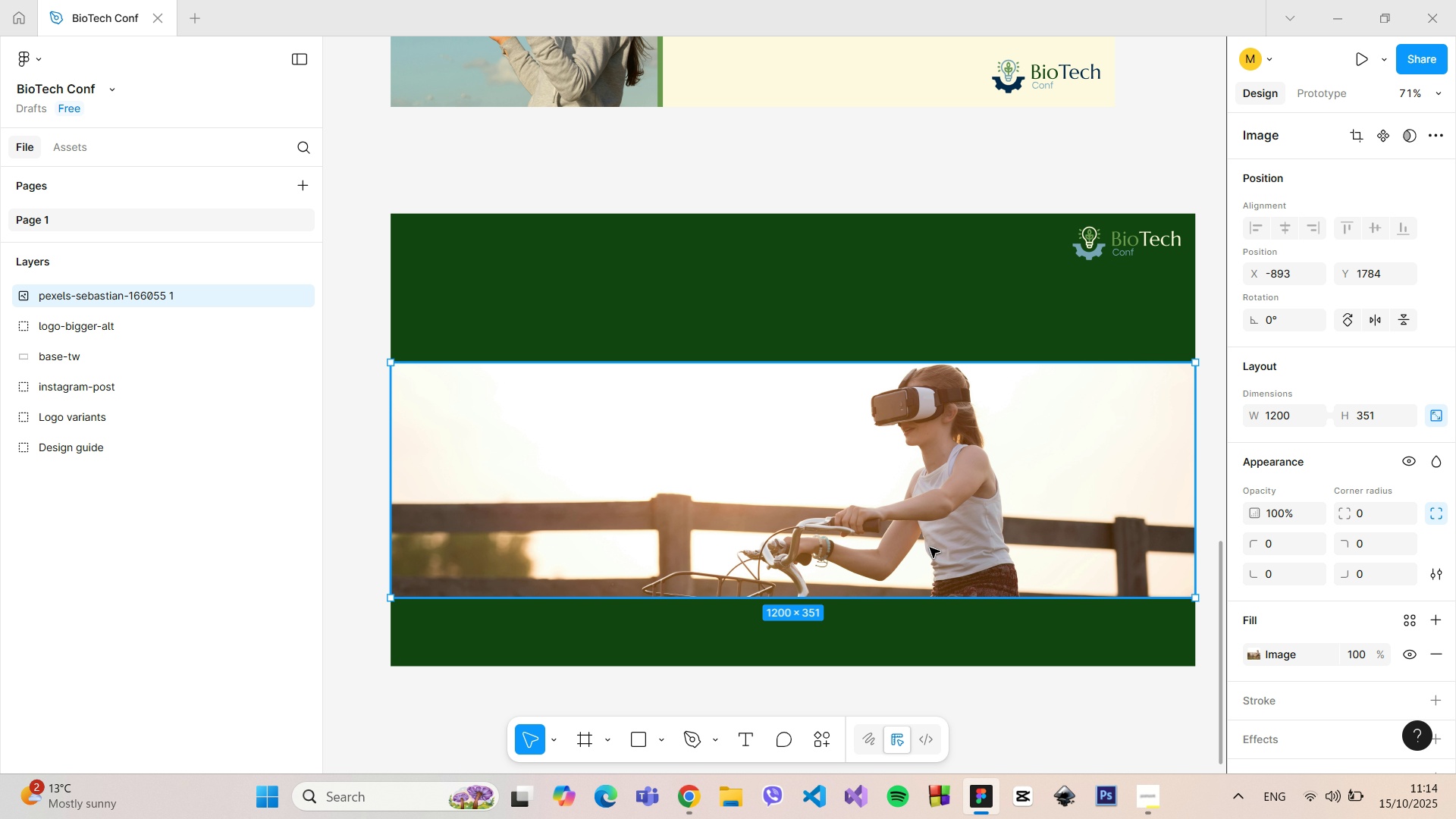 
hold_key(key=ControlLeft, duration=1.51)
 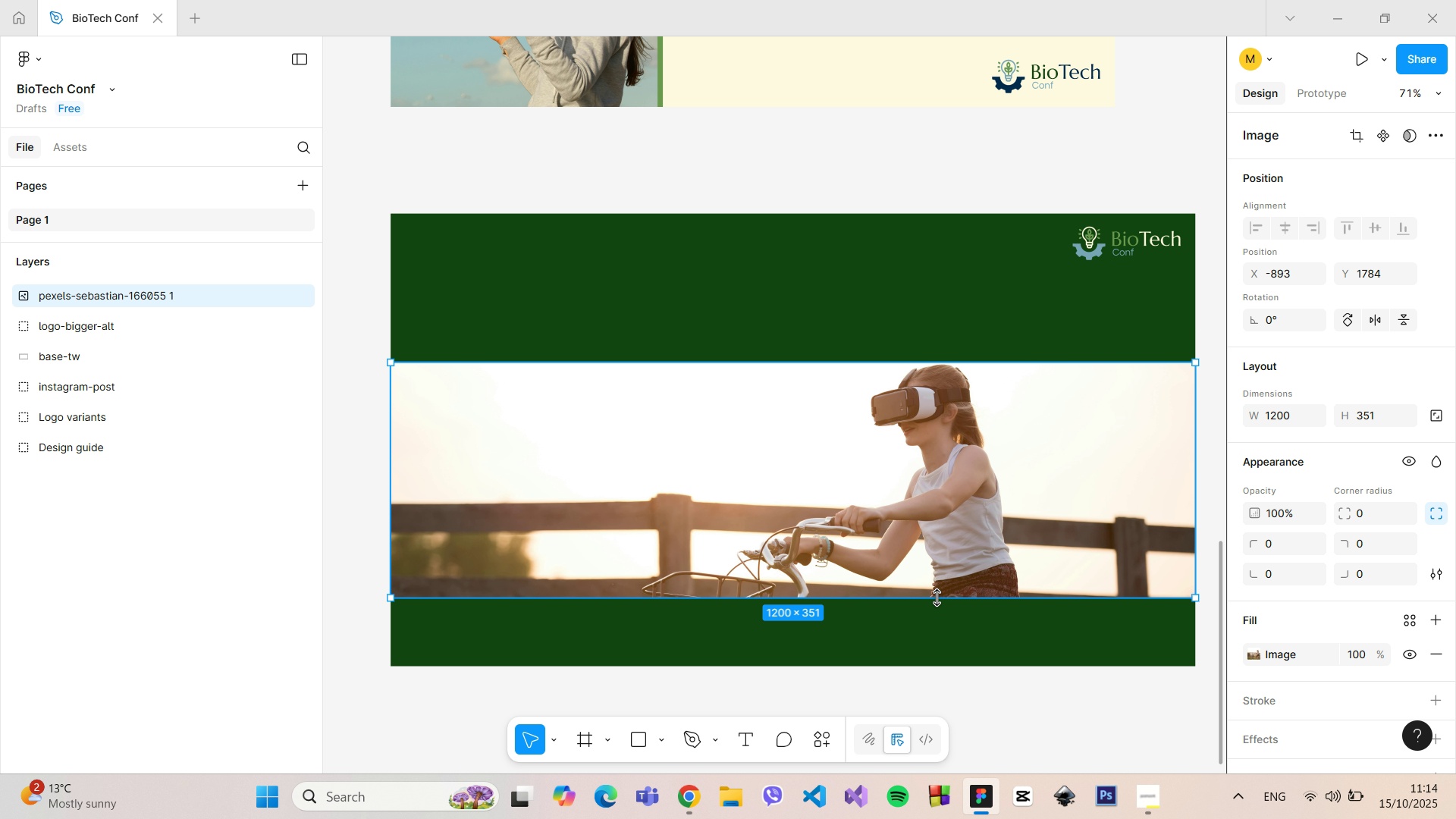 
hold_key(key=ControlLeft, duration=1.51)
 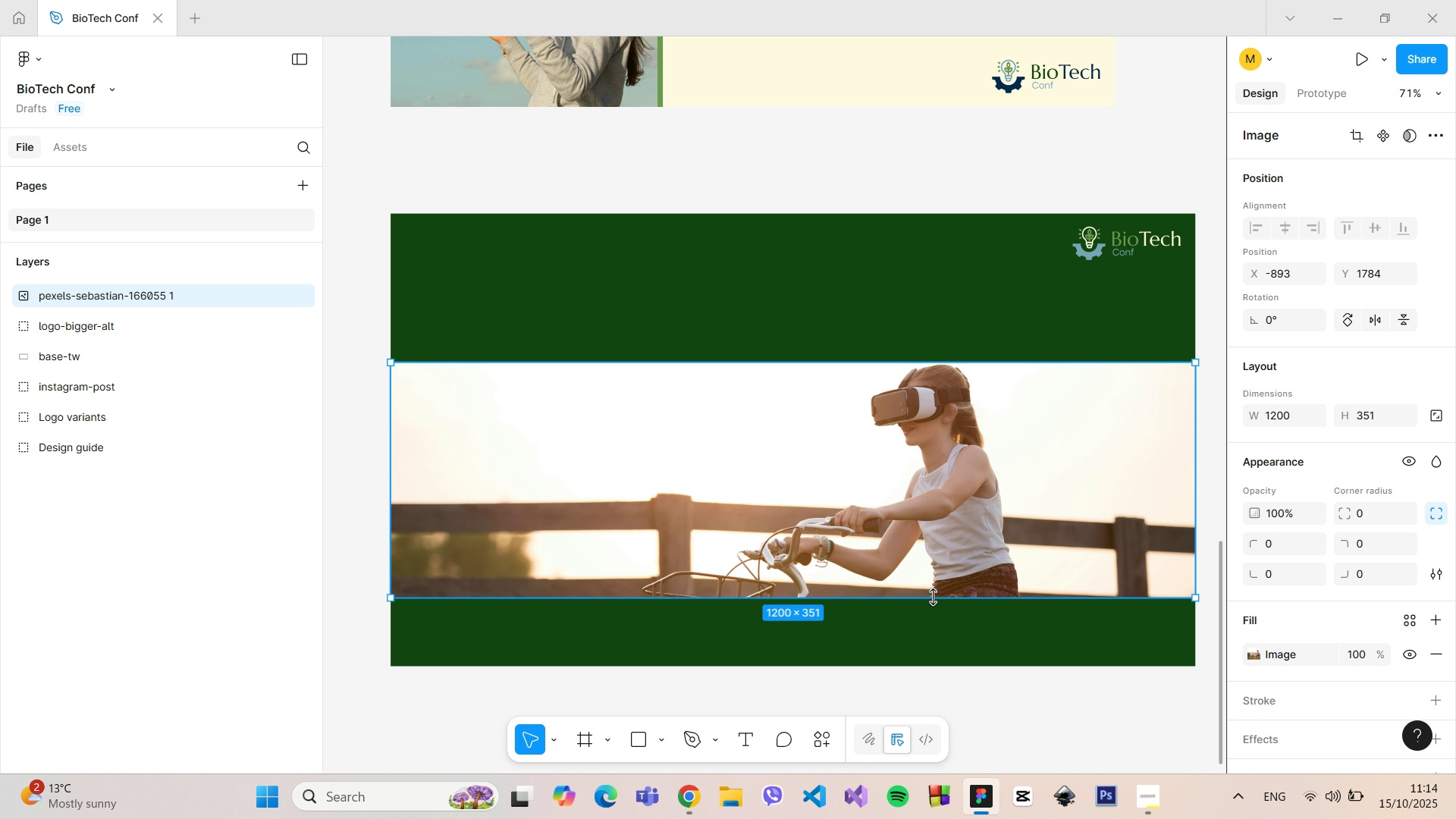 
hold_key(key=ControlLeft, duration=0.85)
 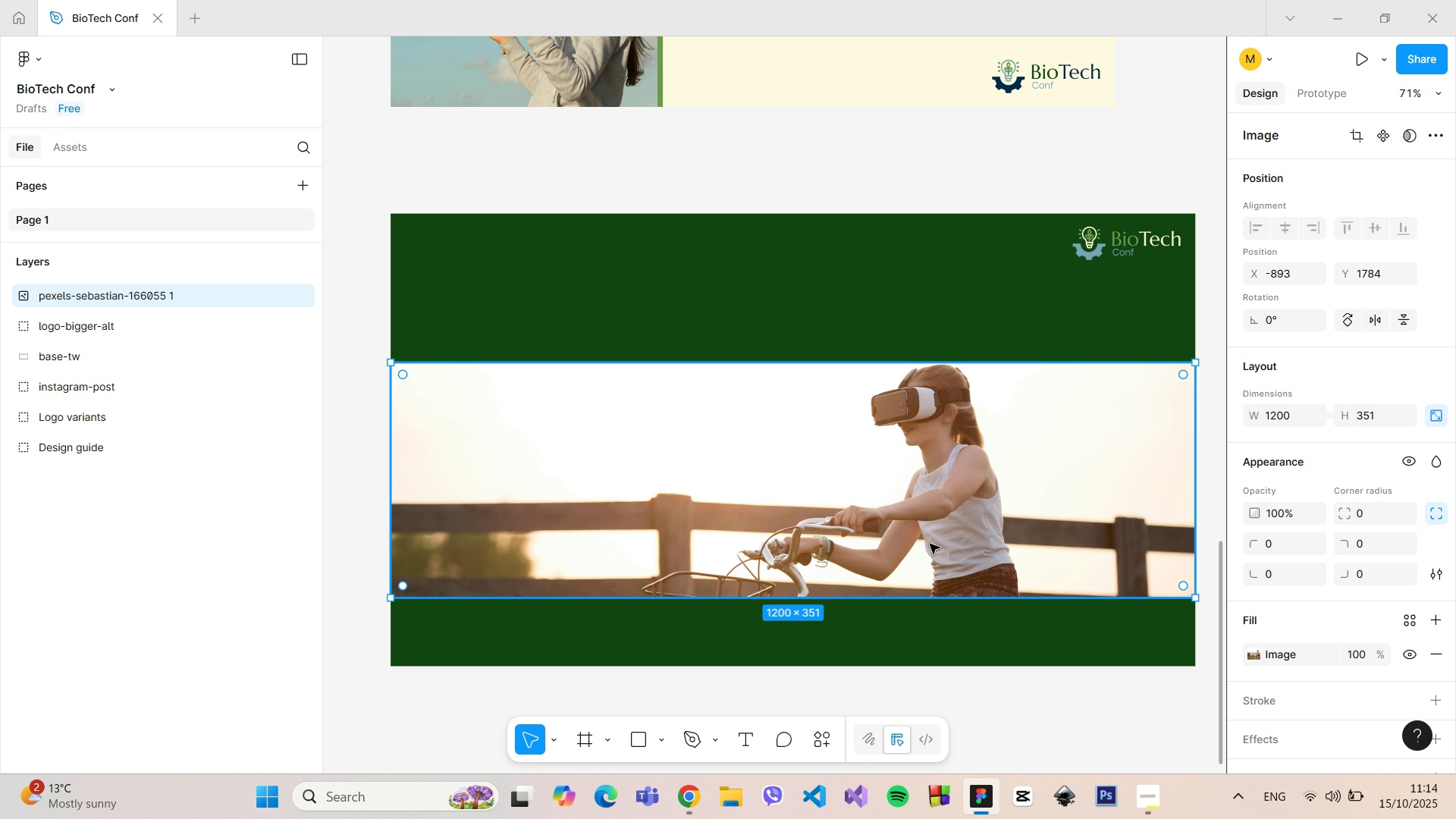 
left_click_drag(start_coordinate=[930, 543], to_coordinate=[929, 610])
 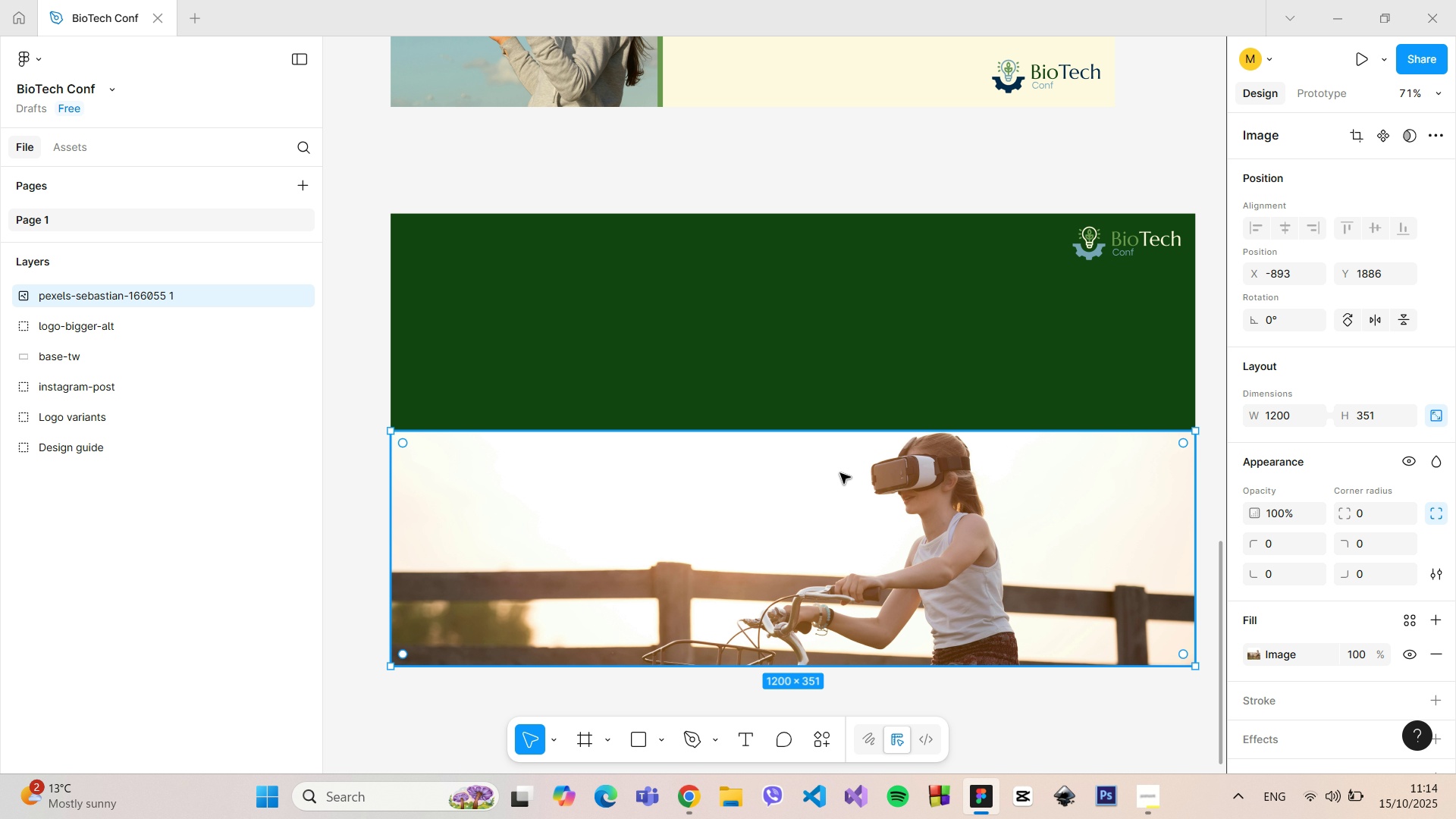 
left_click([808, 380])
 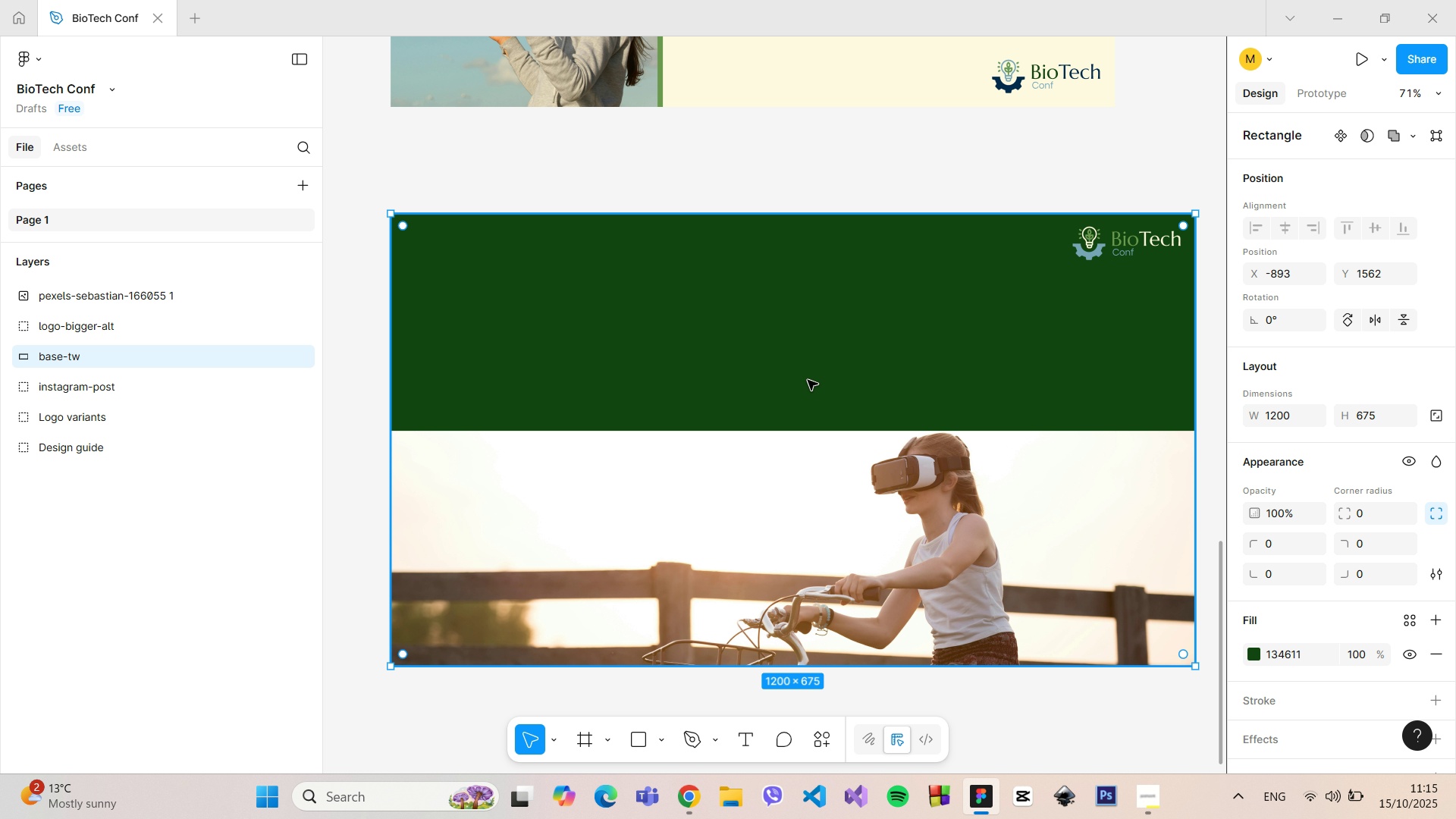 
wait(7.3)
 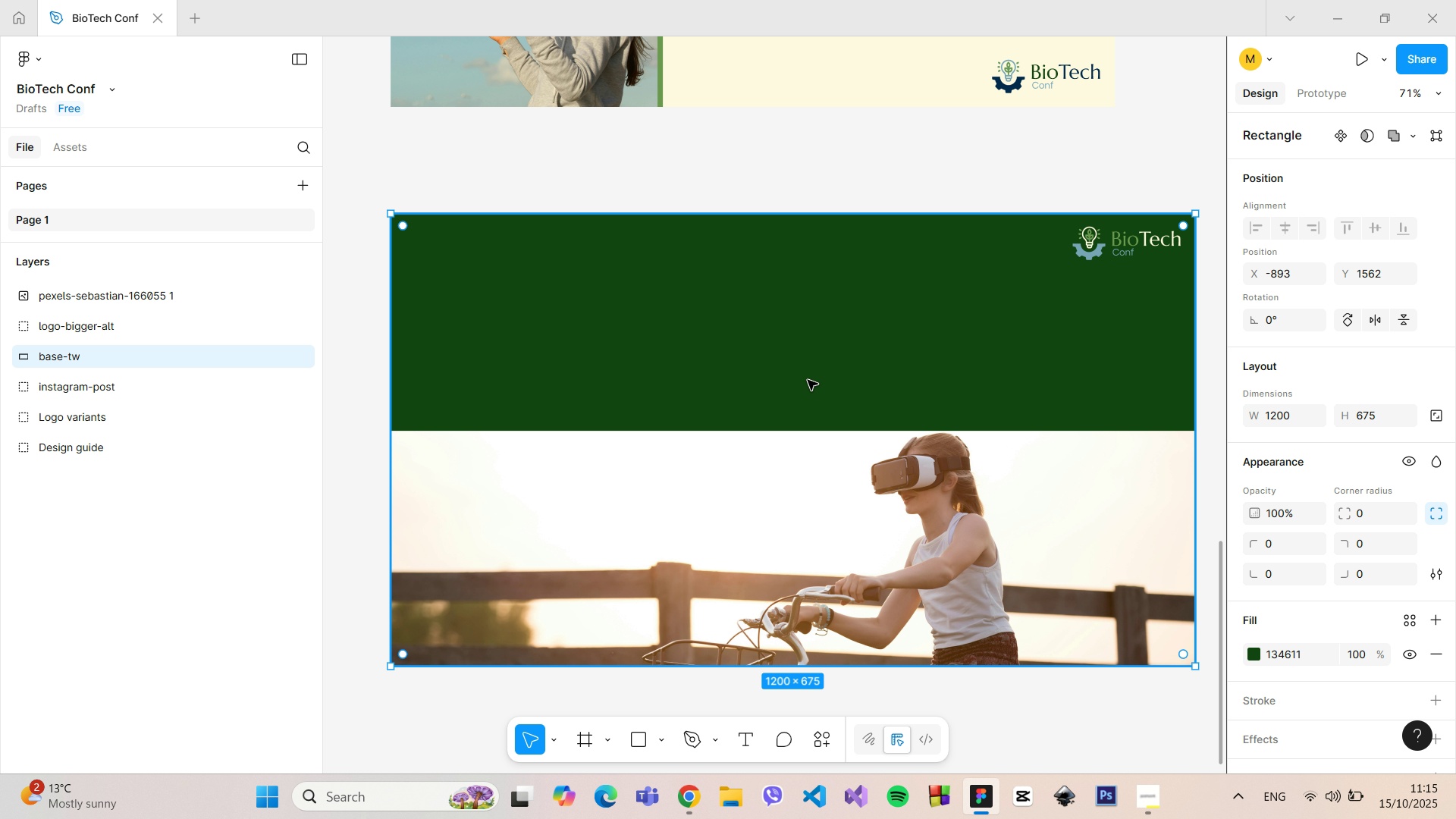 
left_click([856, 501])
 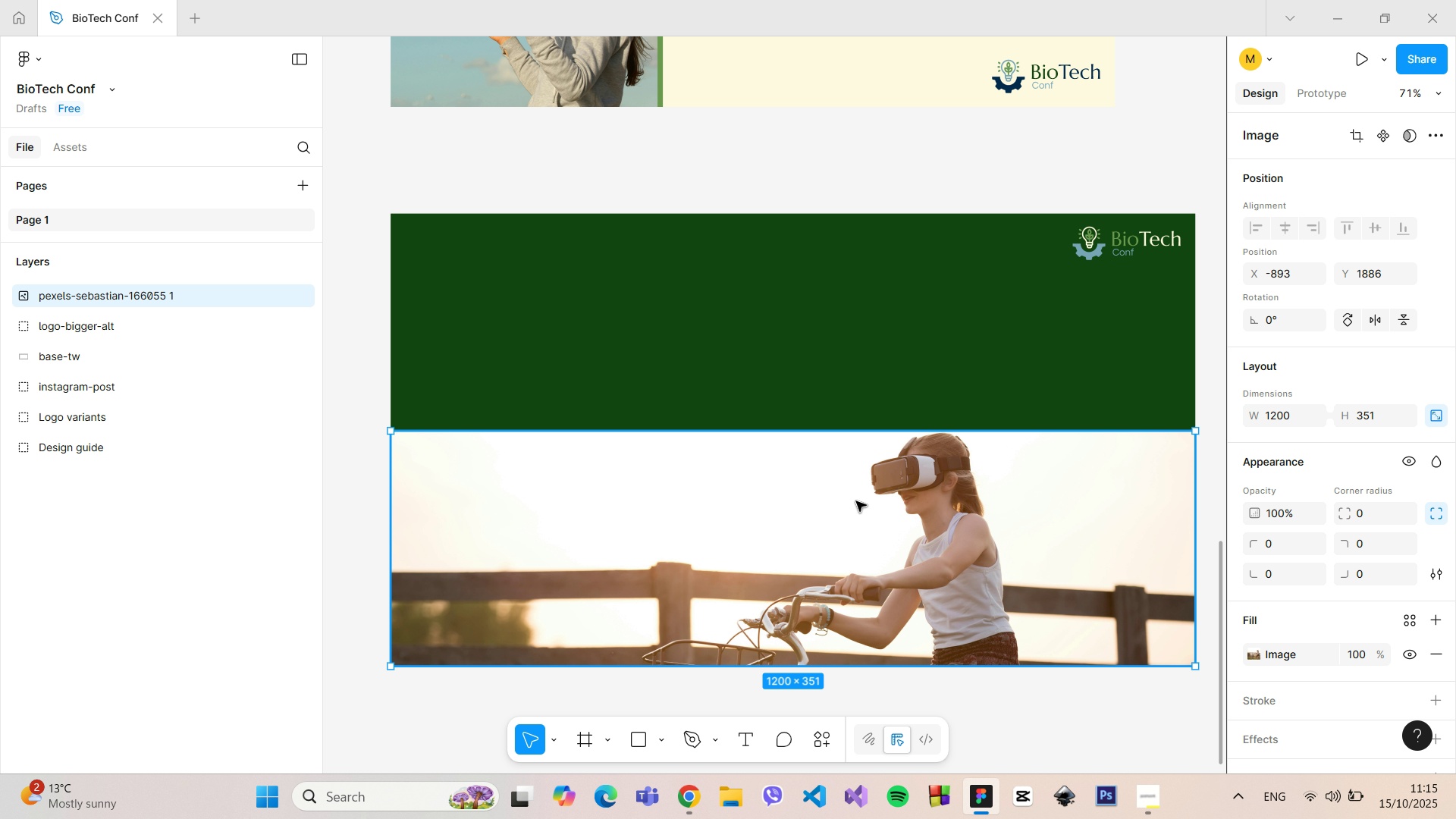 
double_click([856, 501])
 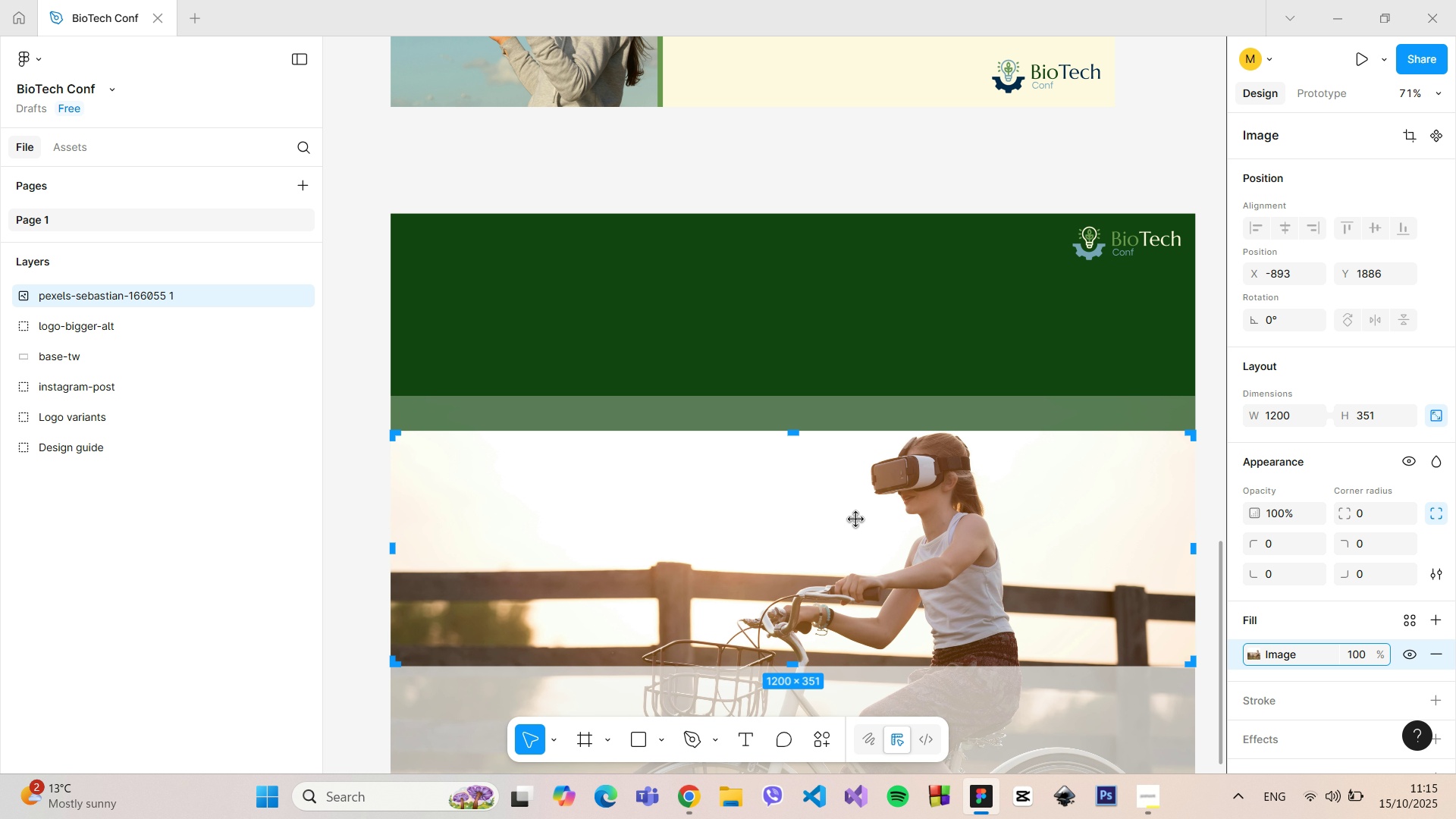 
left_click([856, 519])
 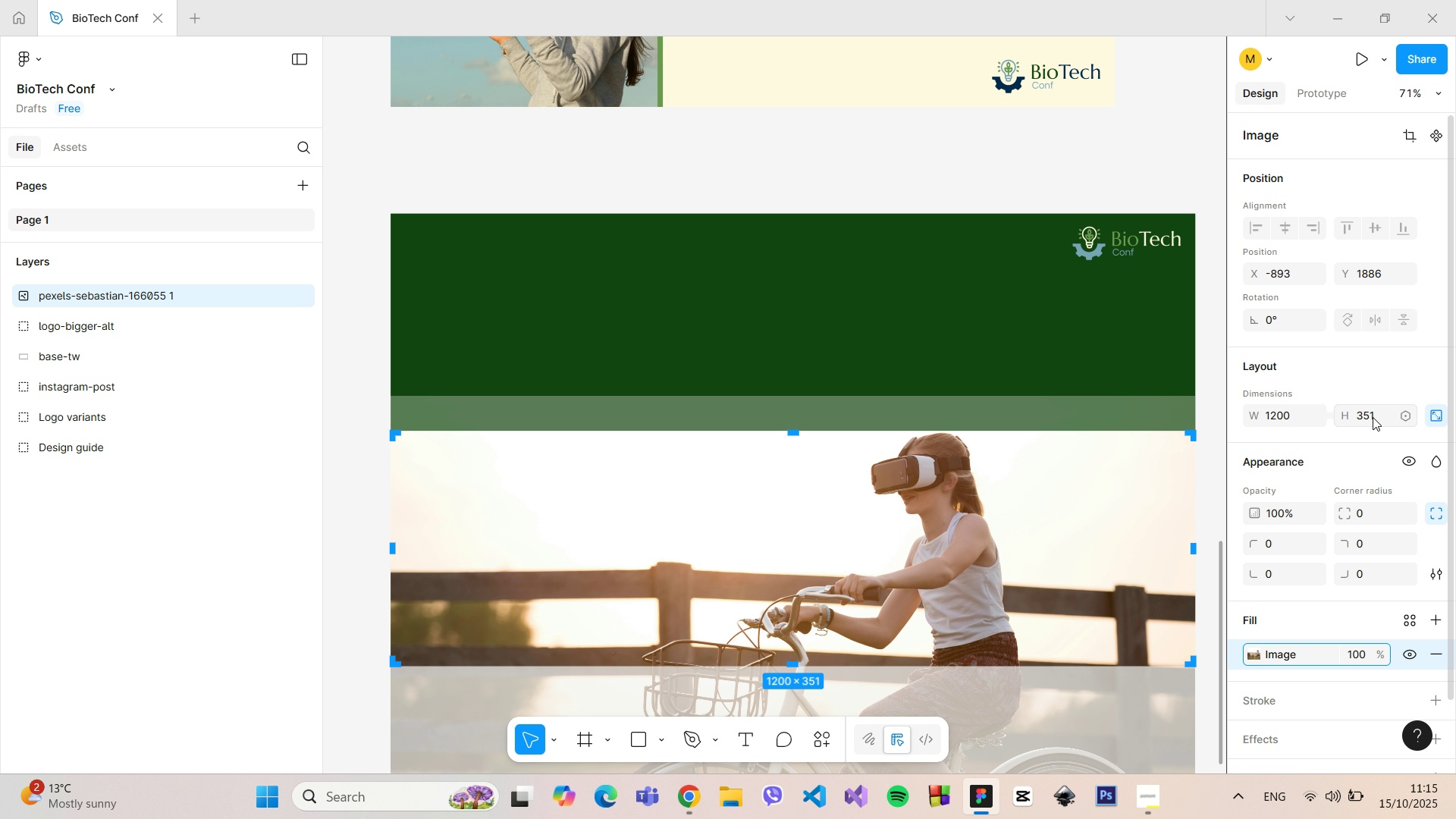 
left_click([1373, 417])
 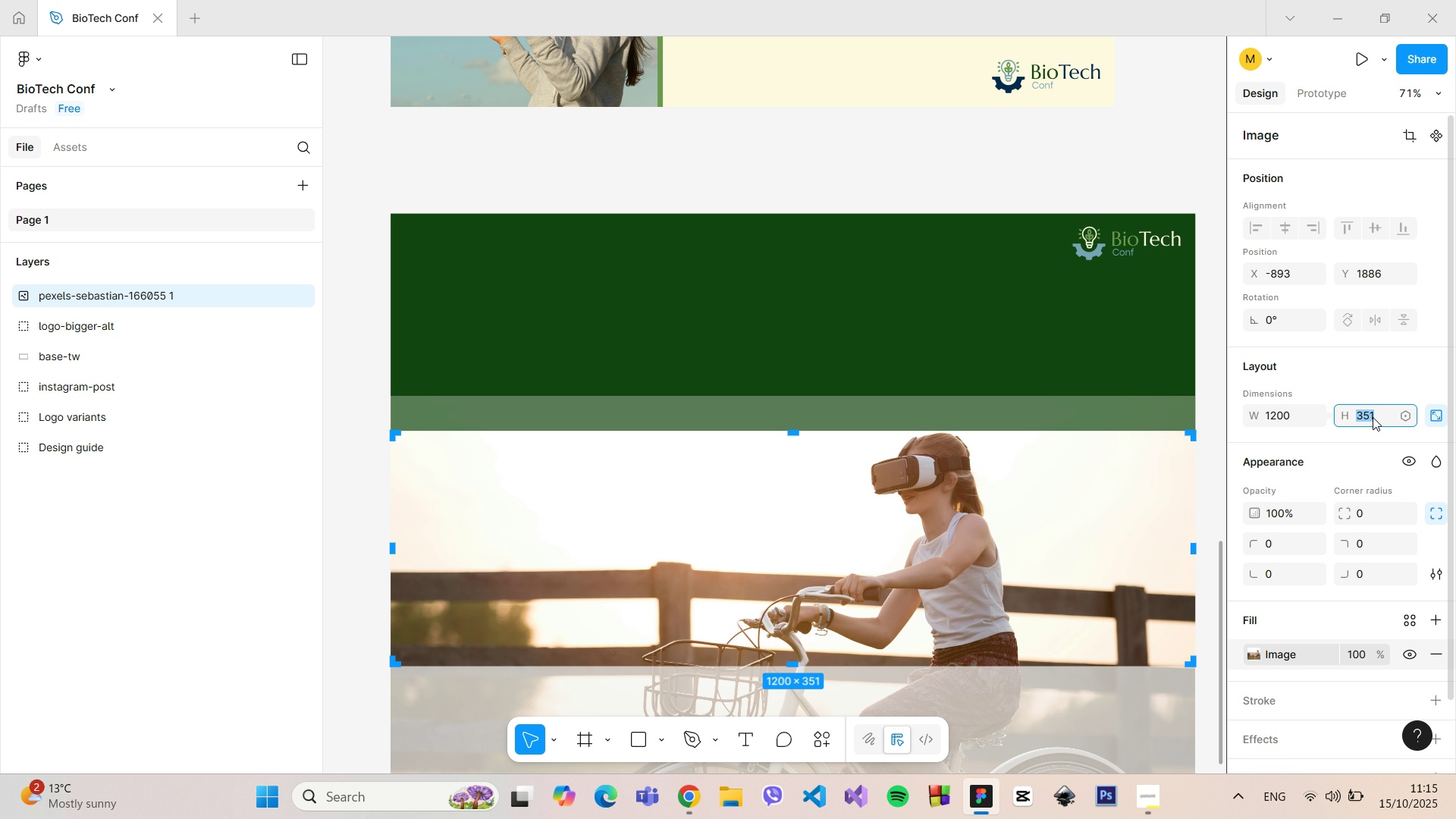 
type(675-)
key(Backspace)
type(\)
key(Backspace)
type(/2)
 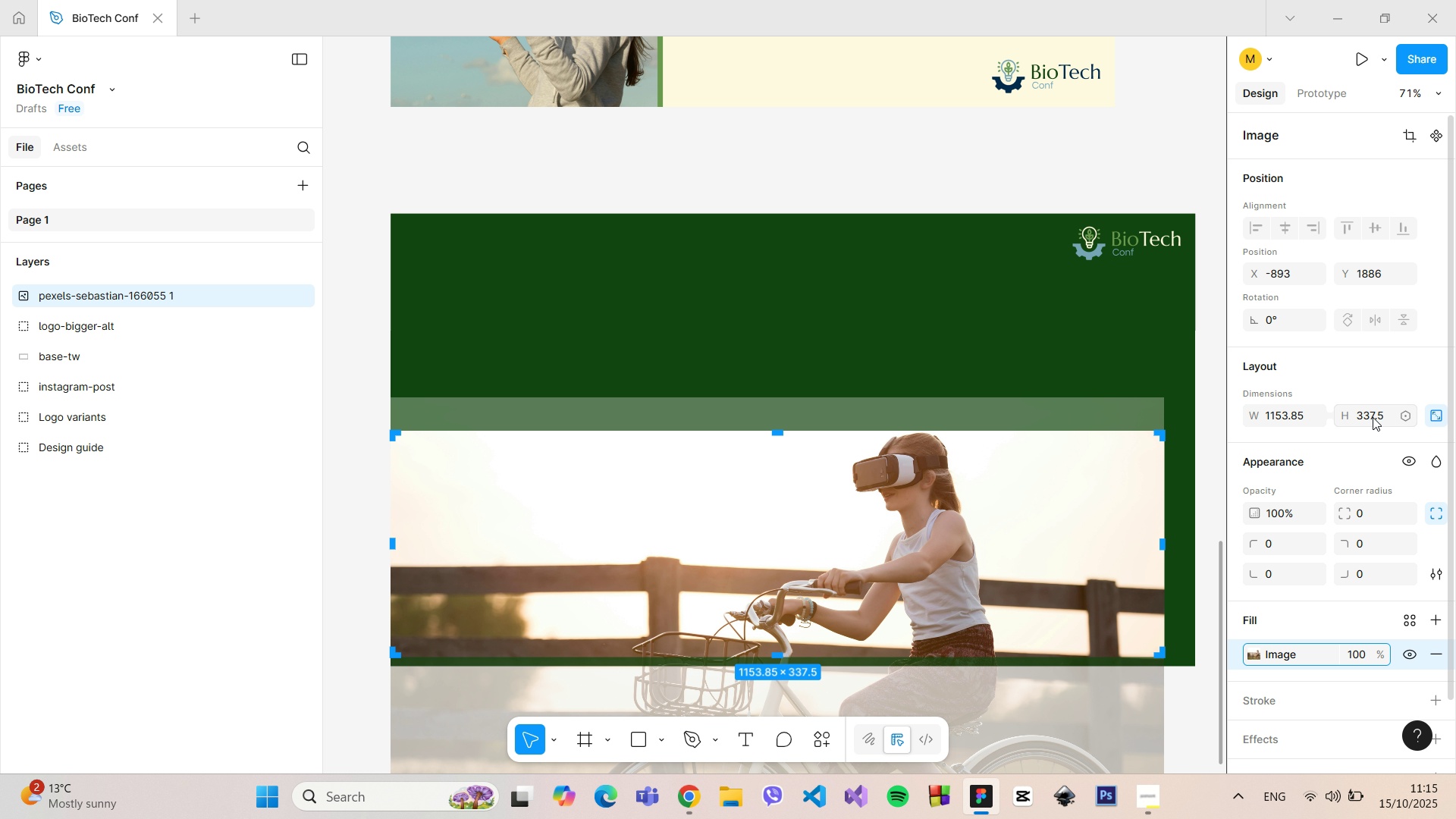 
key(Enter)
 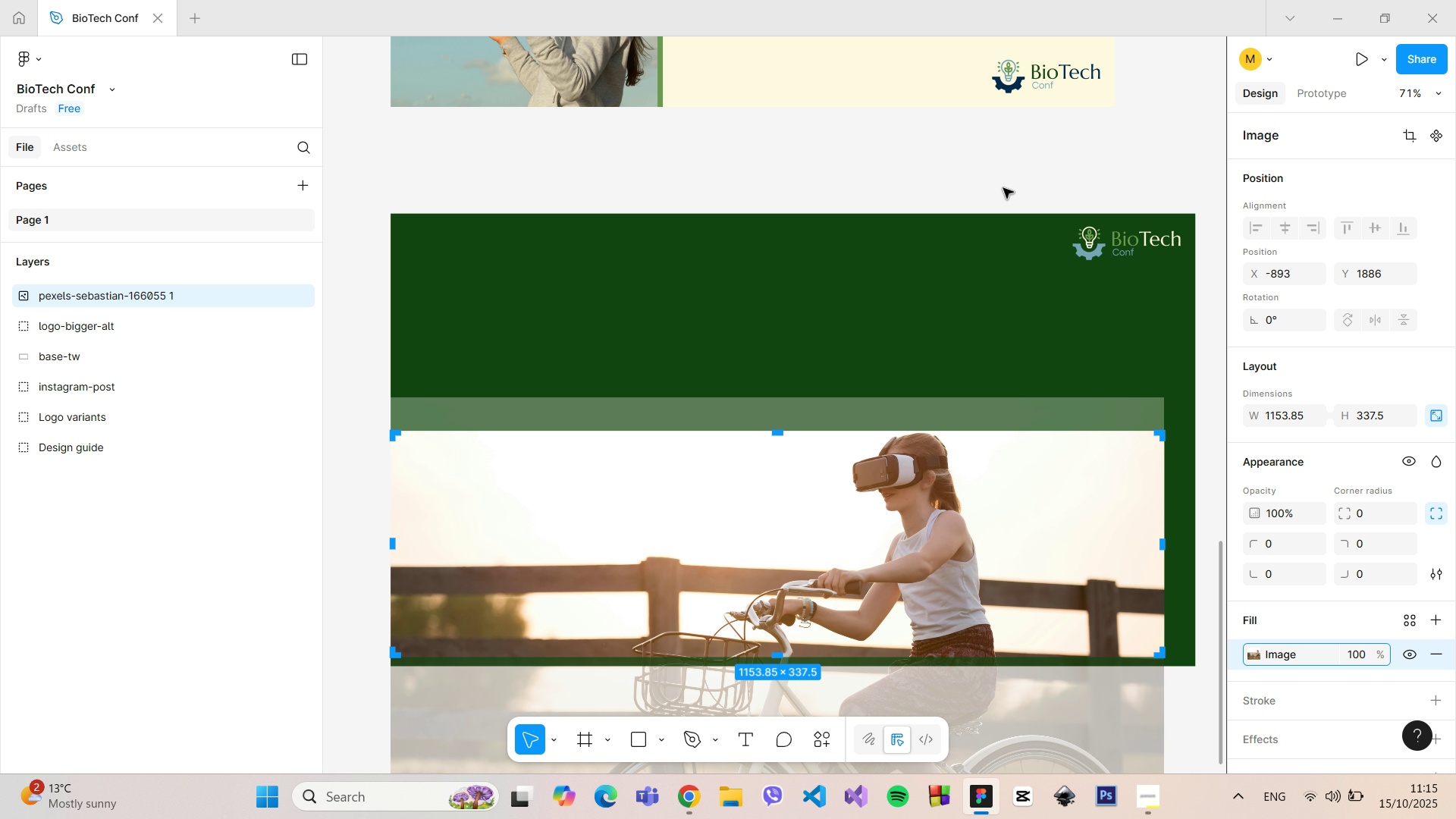 
left_click([951, 158])
 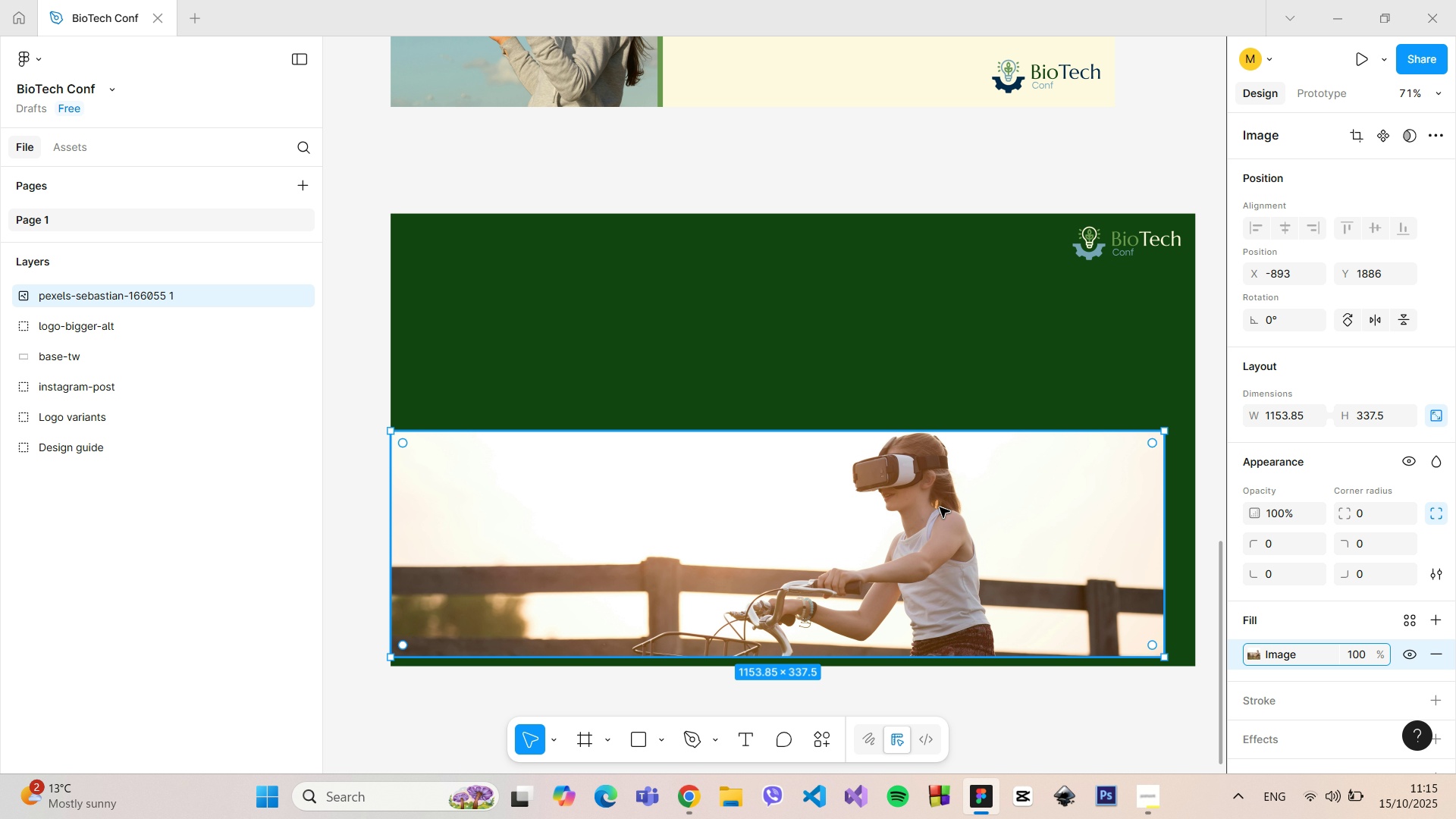 
left_click_drag(start_coordinate=[930, 531], to_coordinate=[934, 538])
 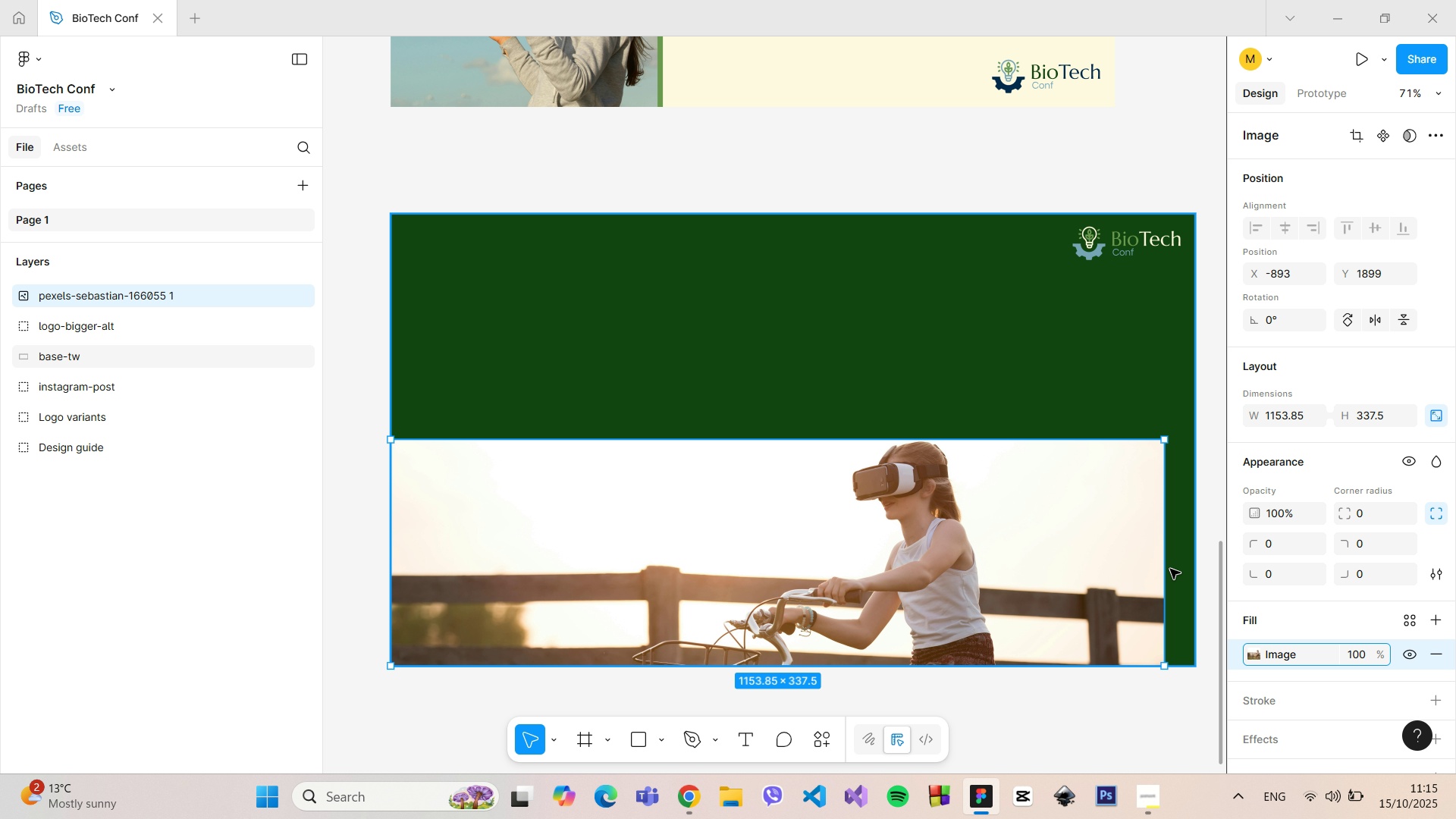 
left_click_drag(start_coordinate=[1168, 569], to_coordinate=[1193, 568])
 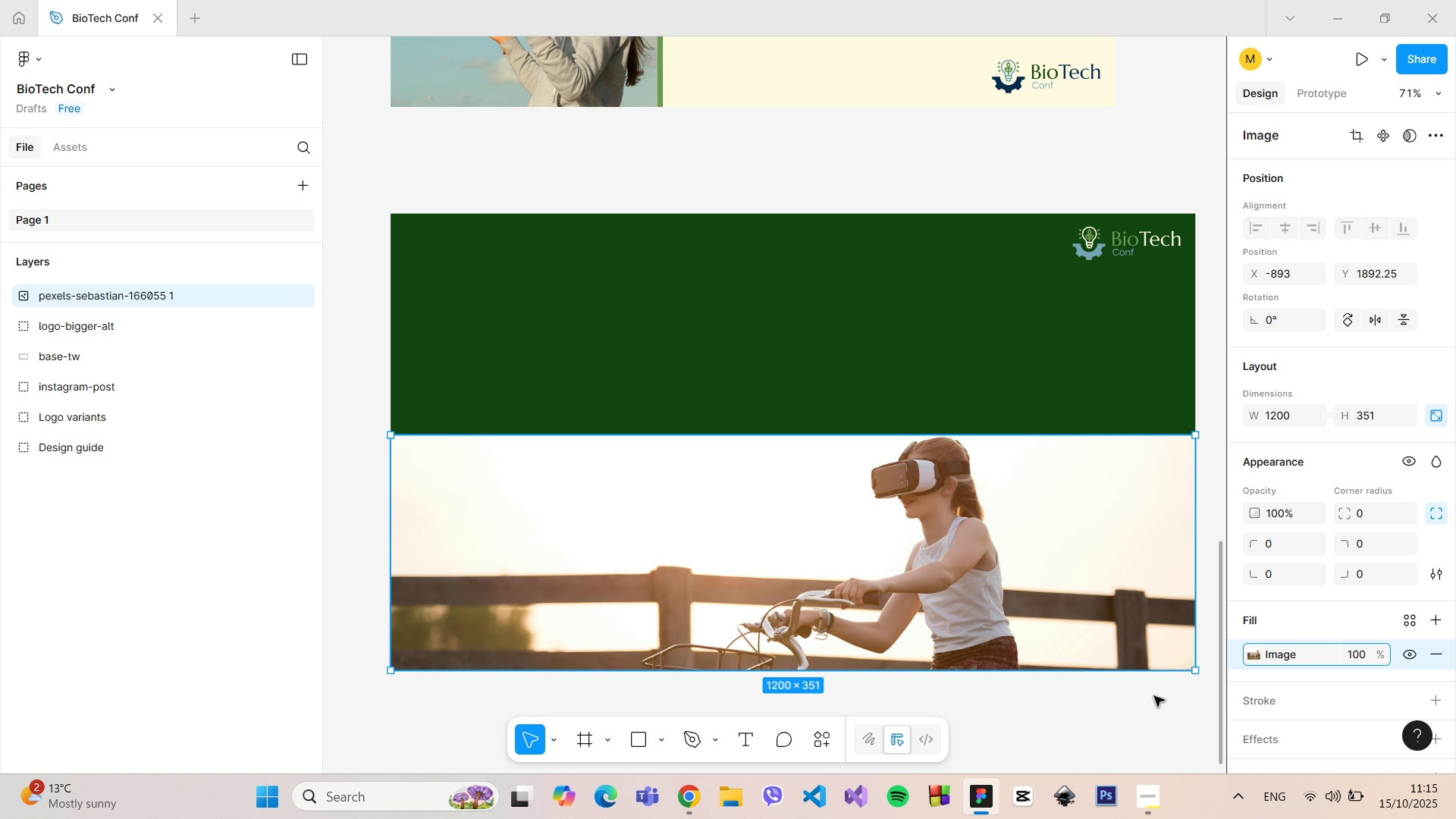 
left_click([1153, 696])
 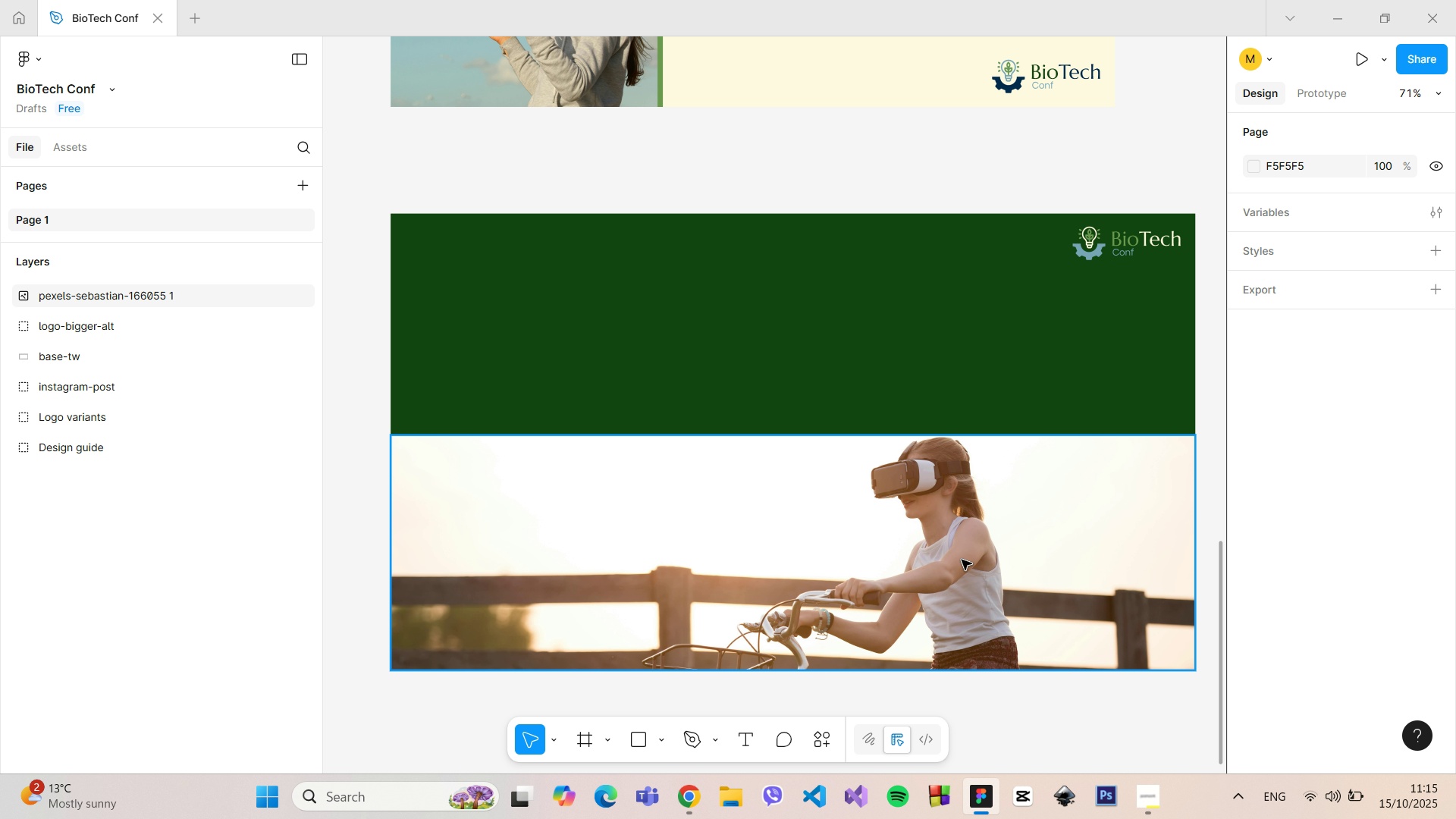 
left_click([962, 560])
 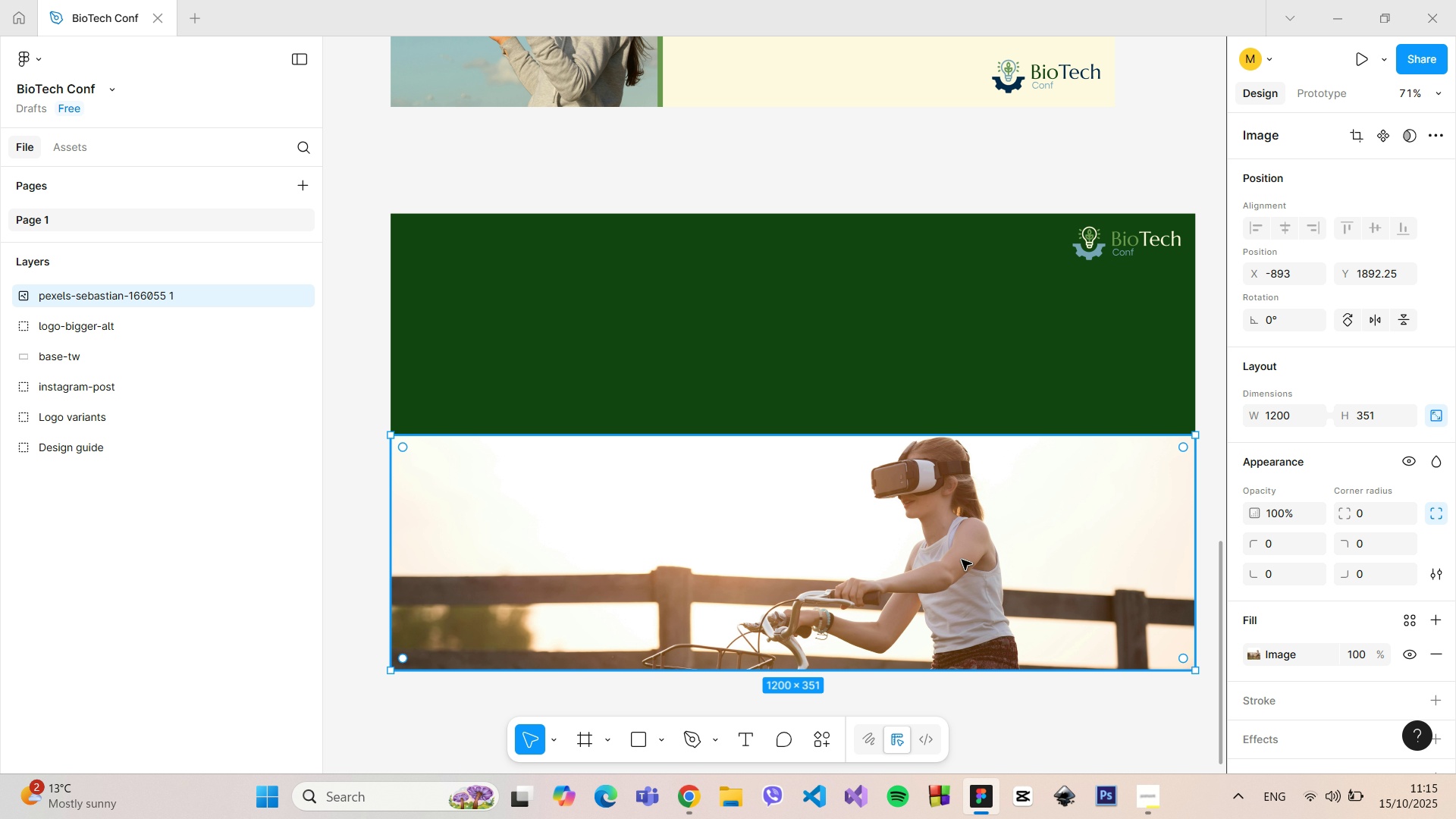 
left_click_drag(start_coordinate=[966, 560], to_coordinate=[968, 554])
 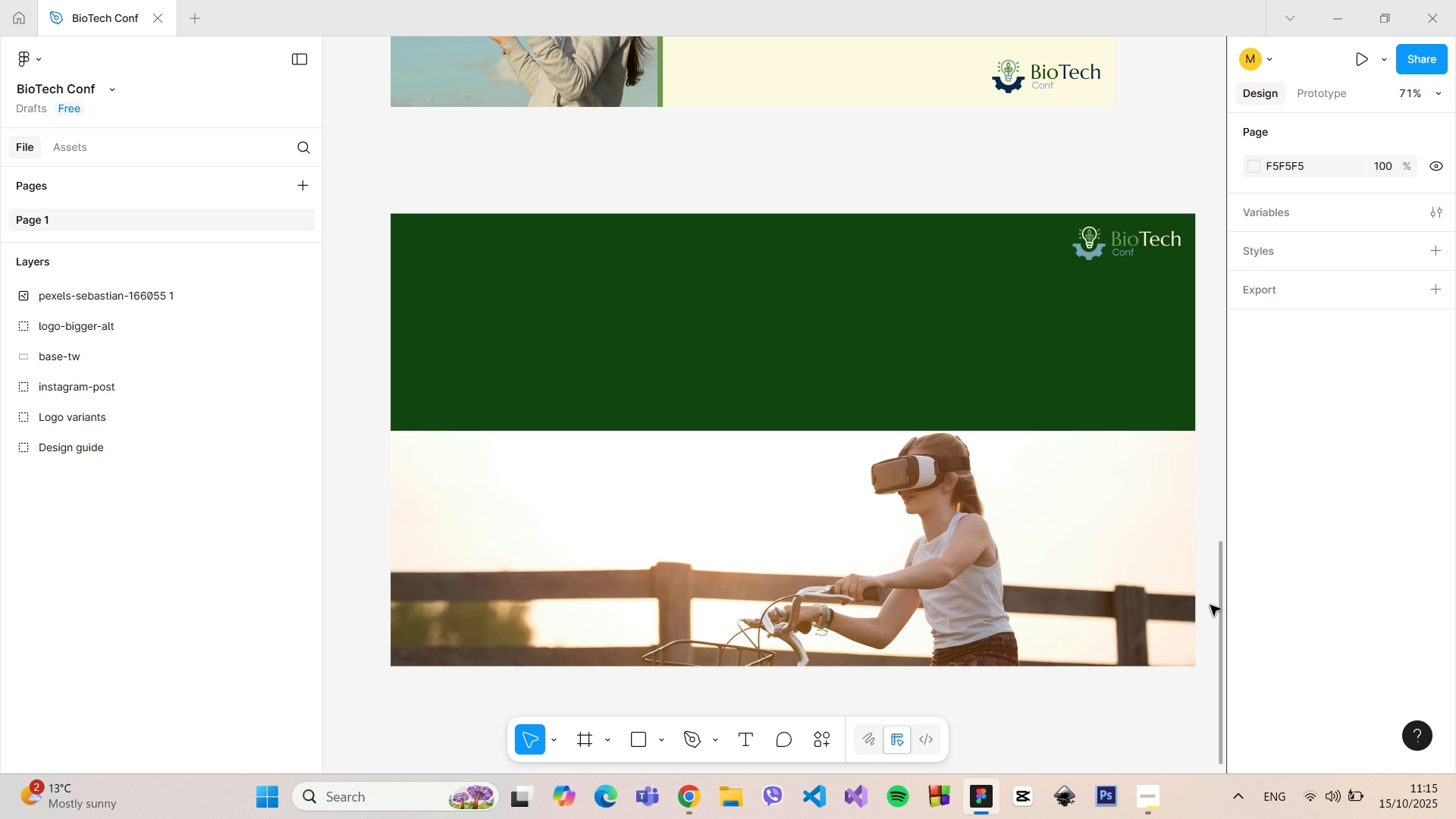 
left_click([1210, 605])
 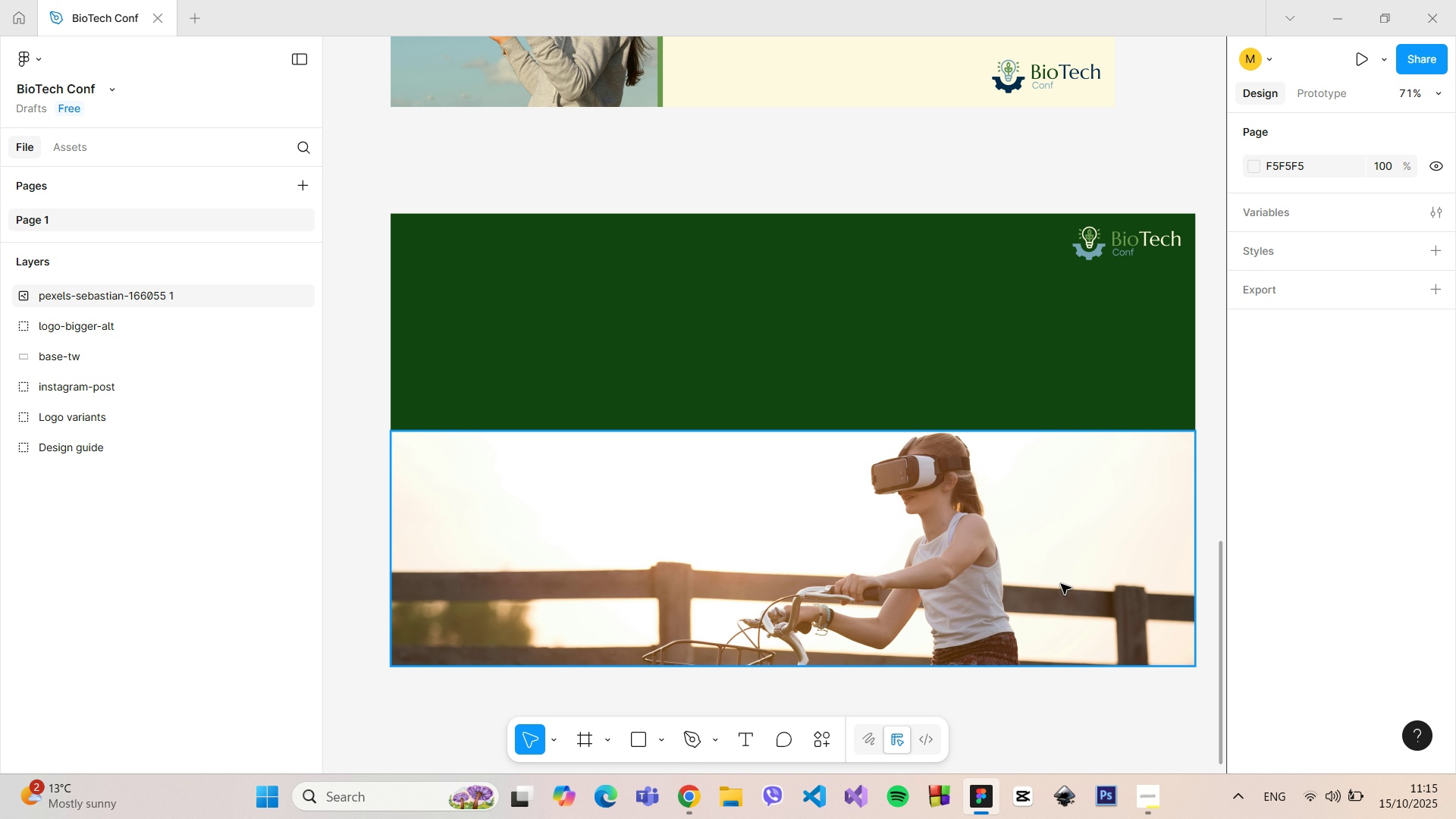 
hold_key(key=ControlLeft, duration=0.67)
scroll: coordinate [1058, 586], scroll_direction: down, amount: 6.0
 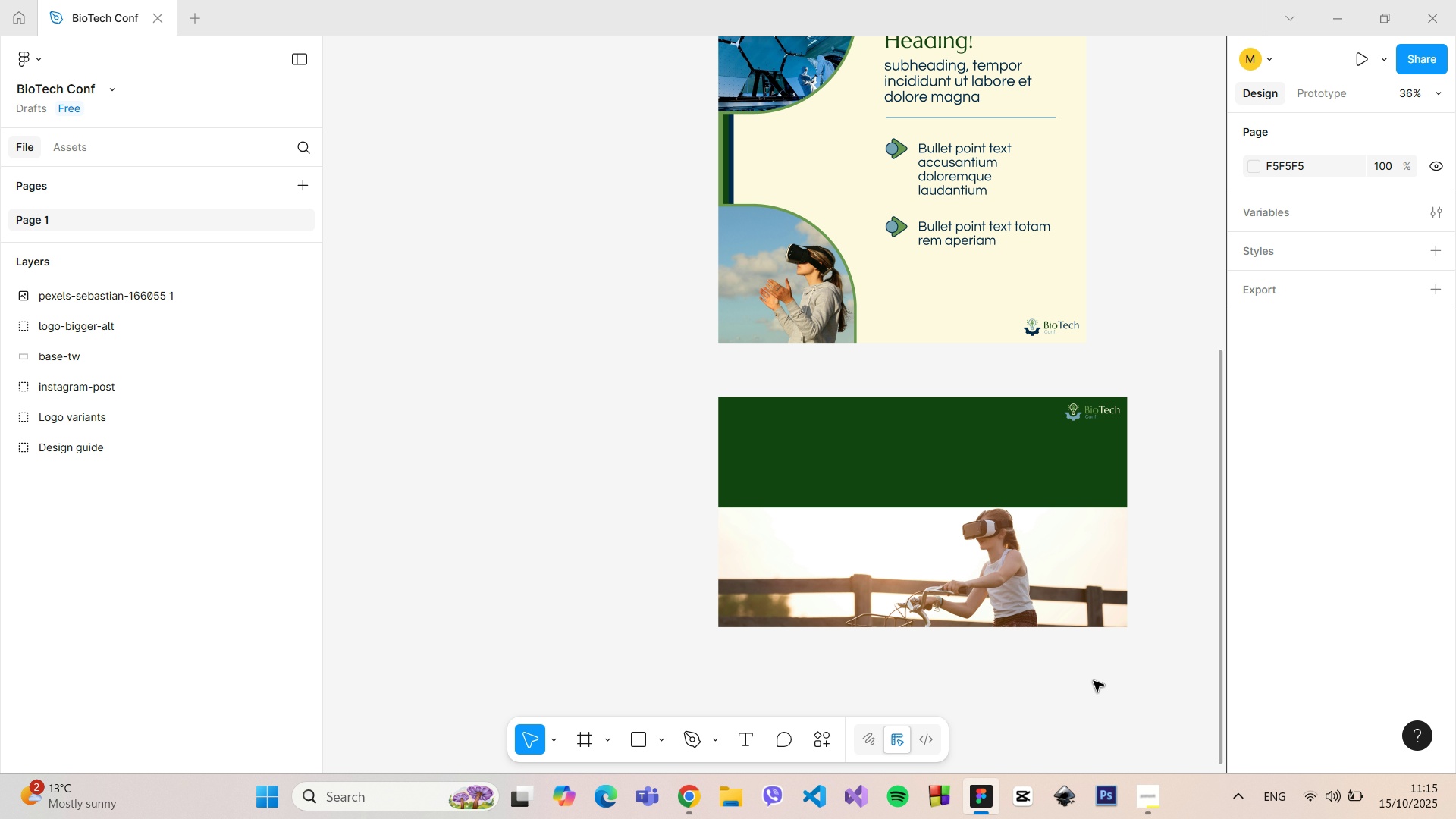 
hold_key(key=ControlLeft, duration=0.65)
scroll: coordinate [1094, 681], scroll_direction: up, amount: 4.0
 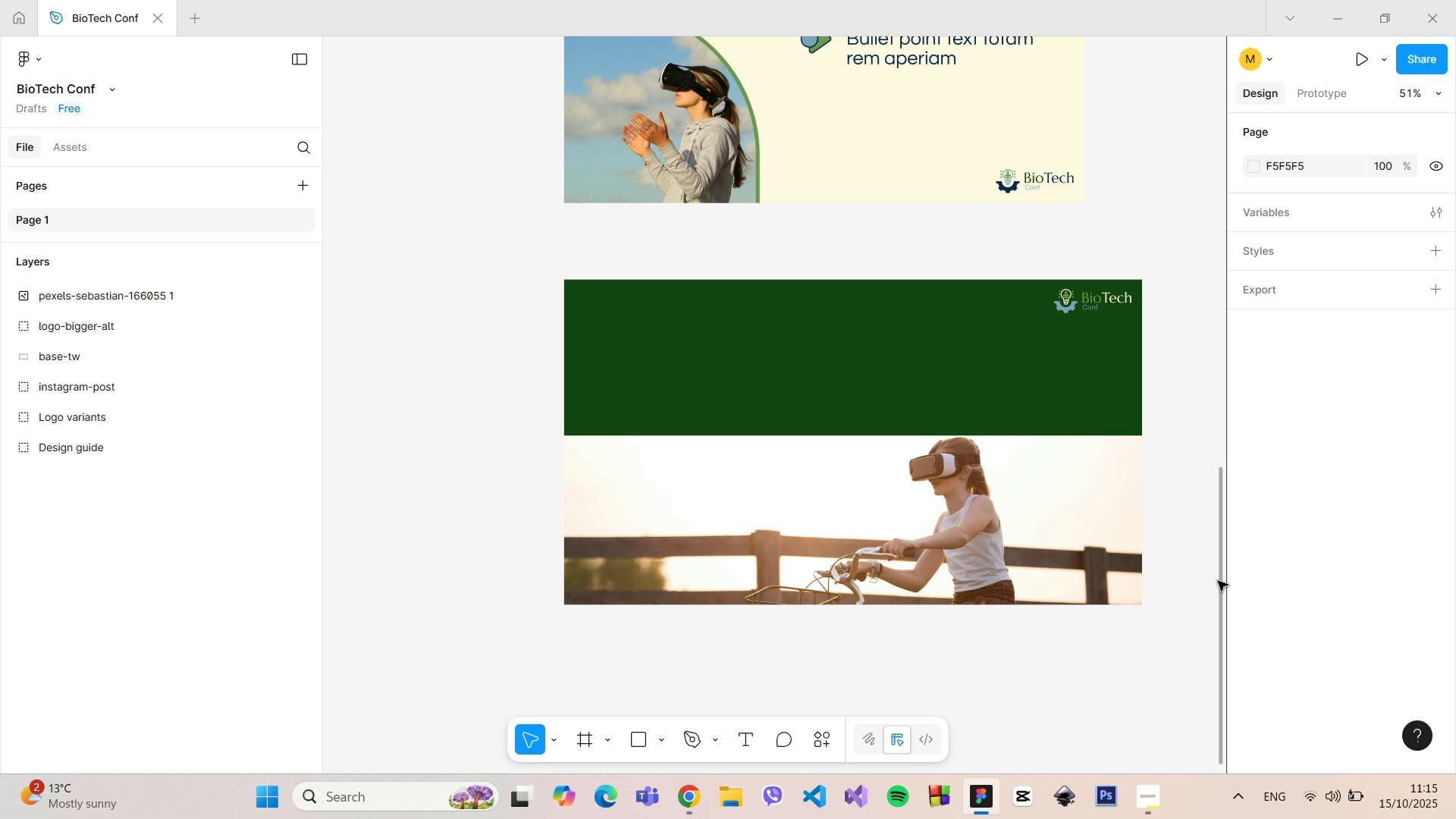 
left_click_drag(start_coordinate=[1219, 581], to_coordinate=[1219, 564])
 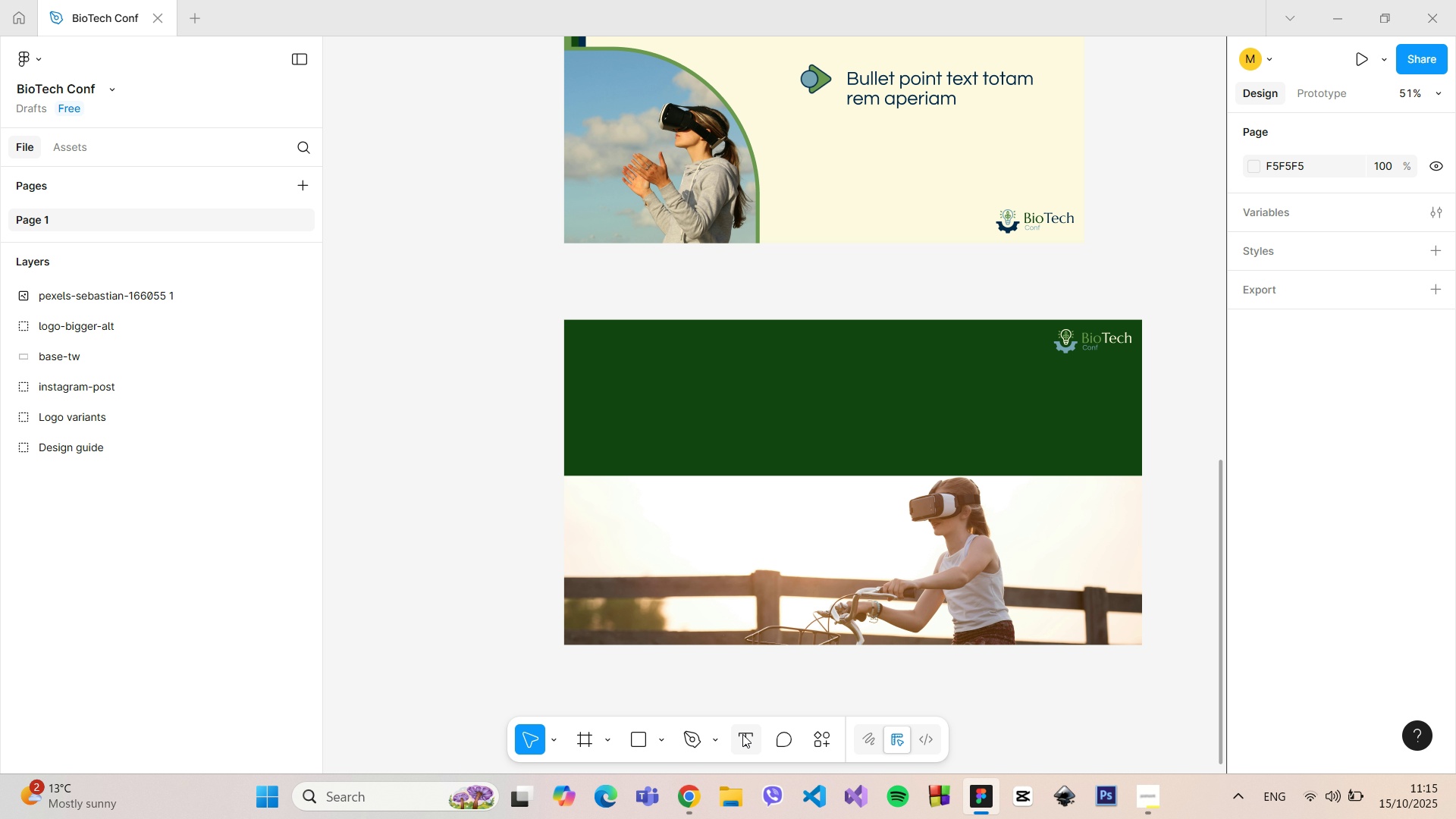 
left_click([742, 734])
 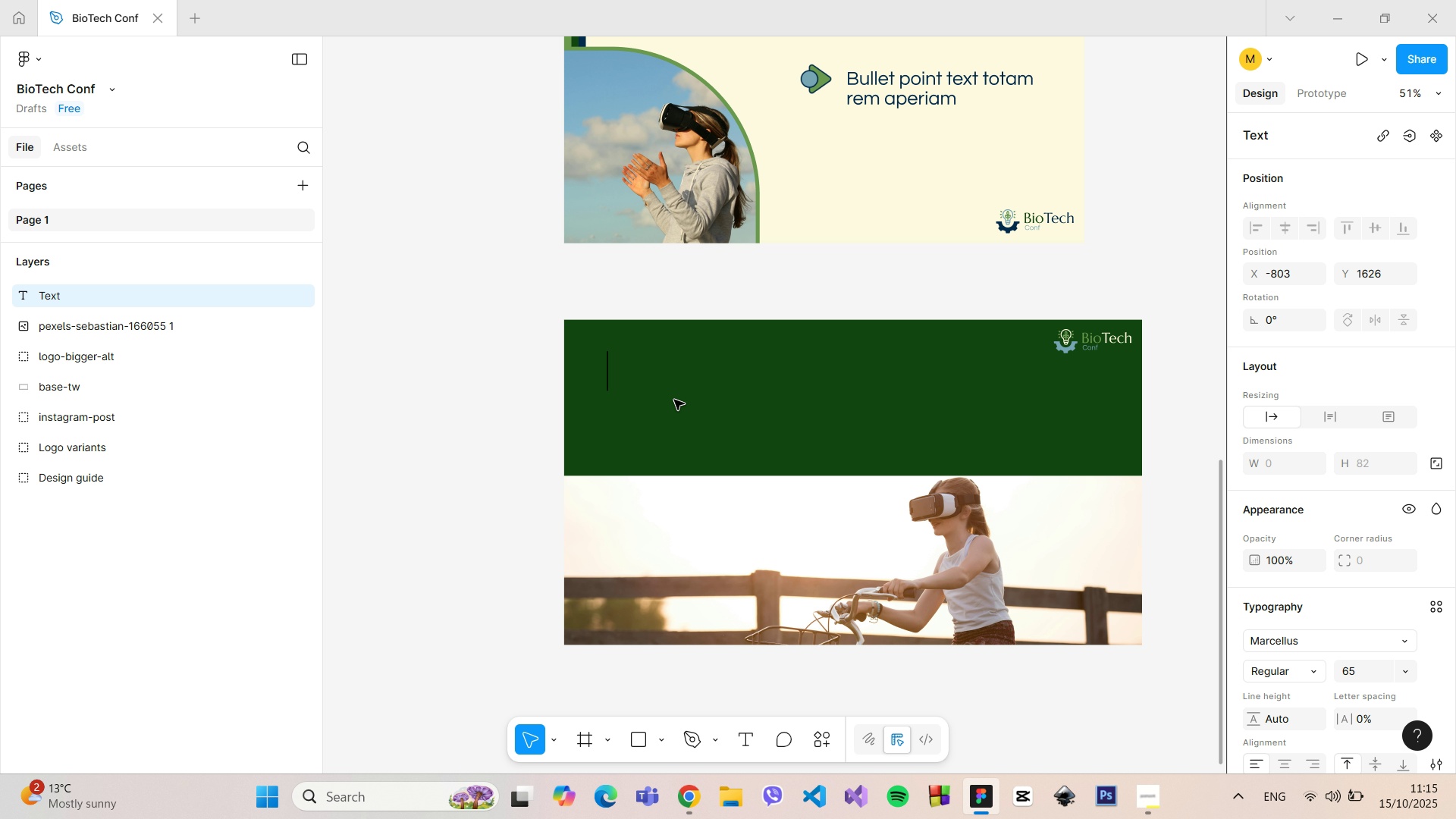 
type(Heading!)
 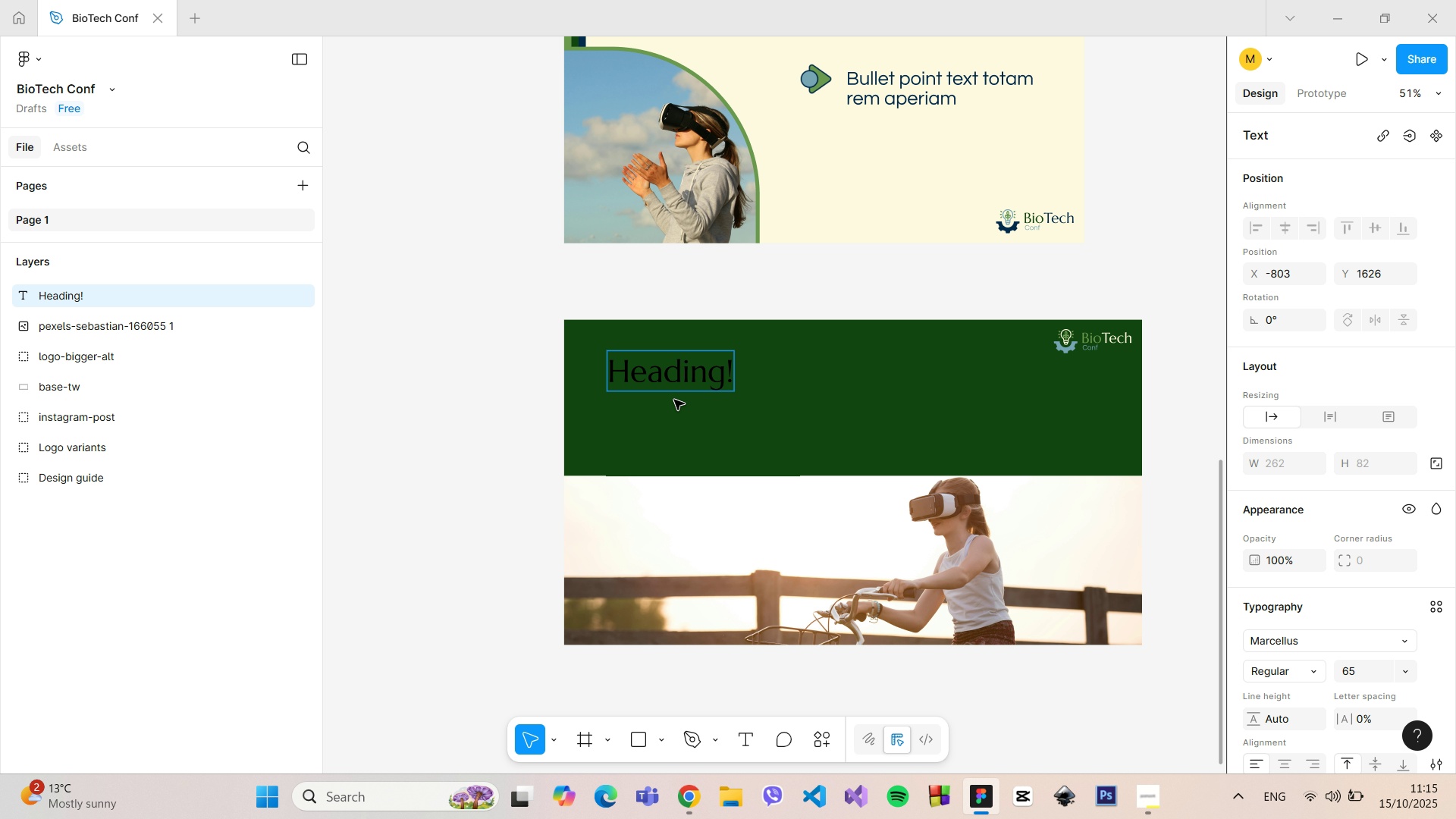 
left_click([678, 372])
 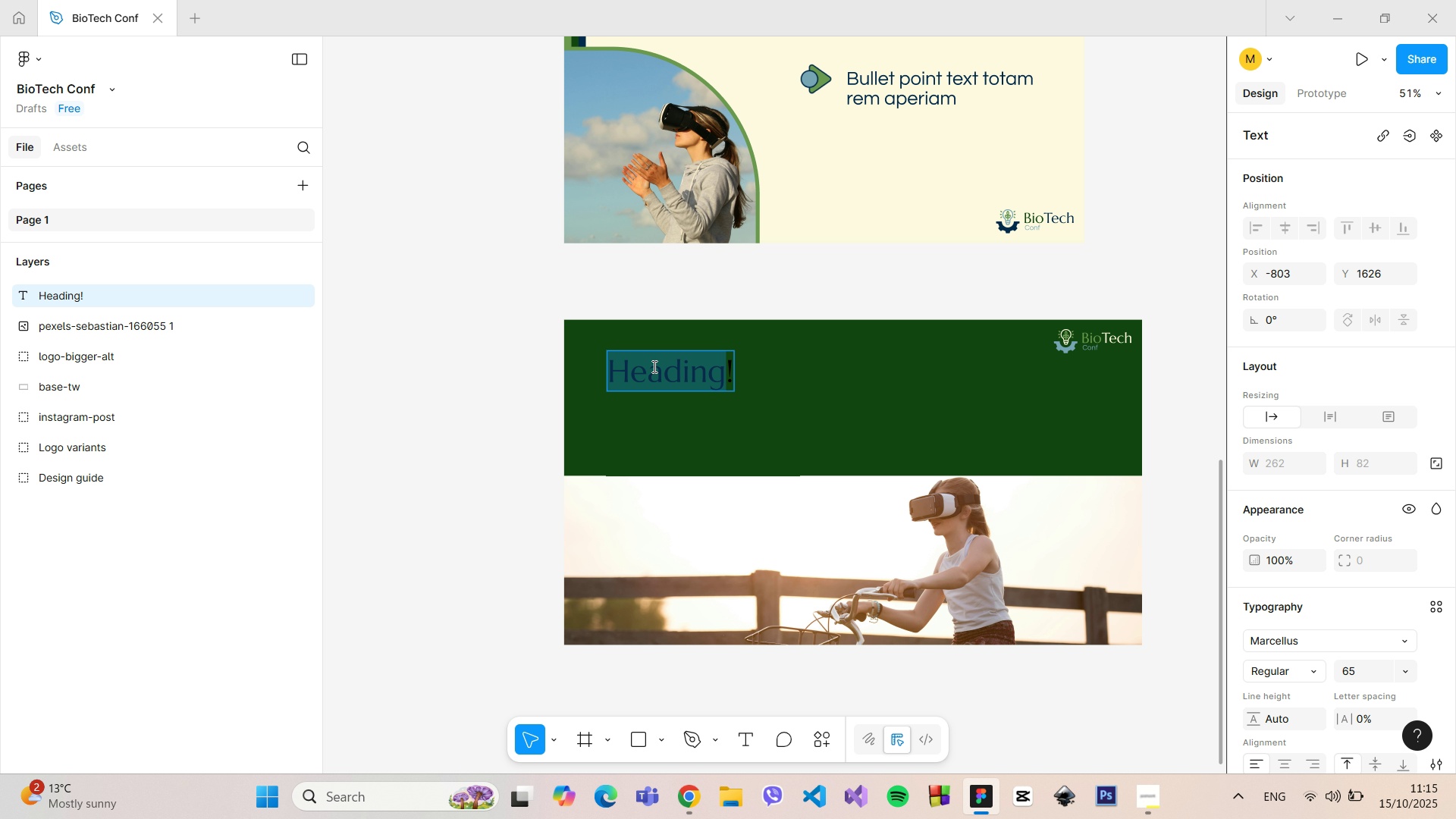 
double_click([653, 366])
 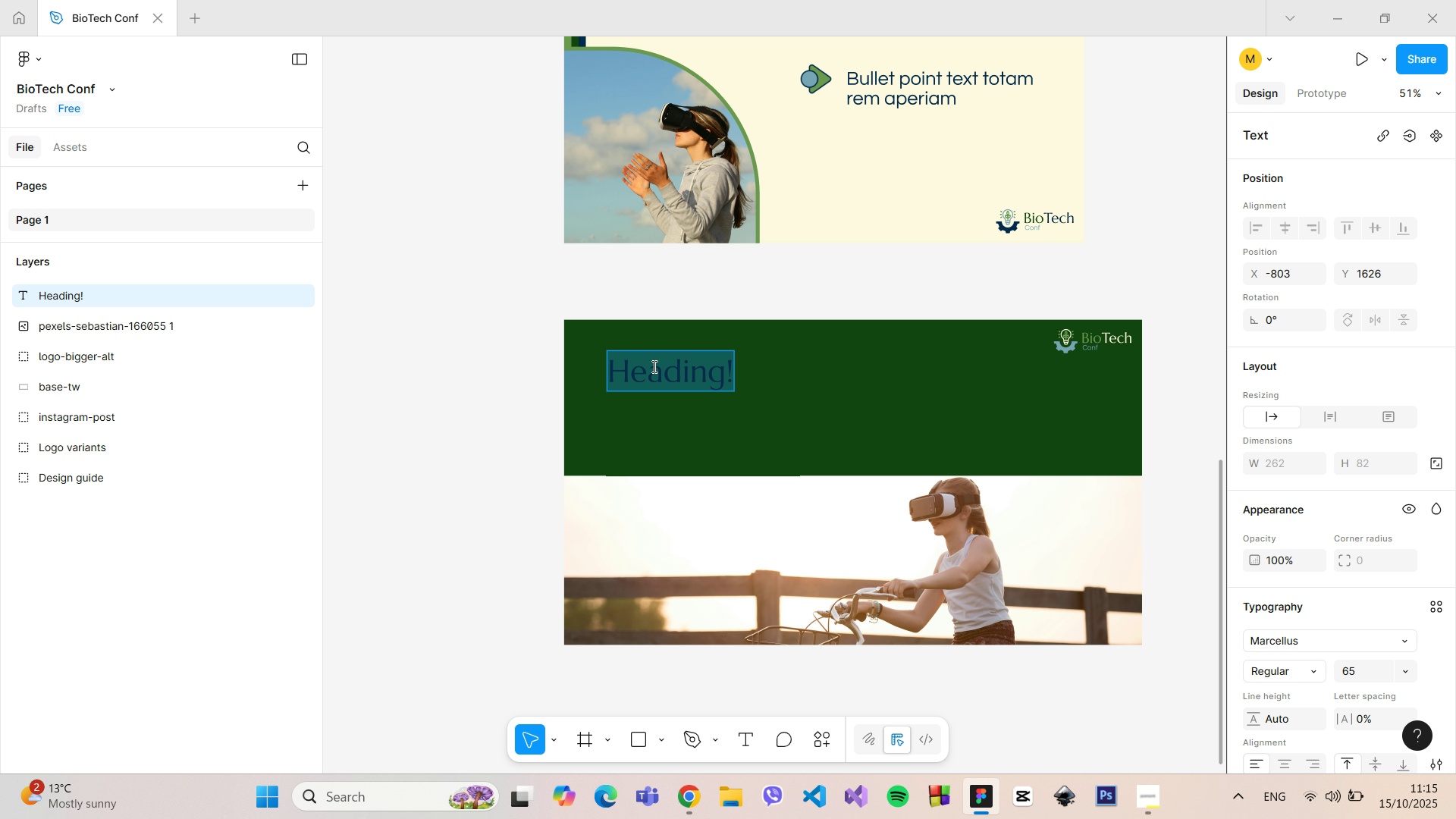 
triple_click([653, 366])
 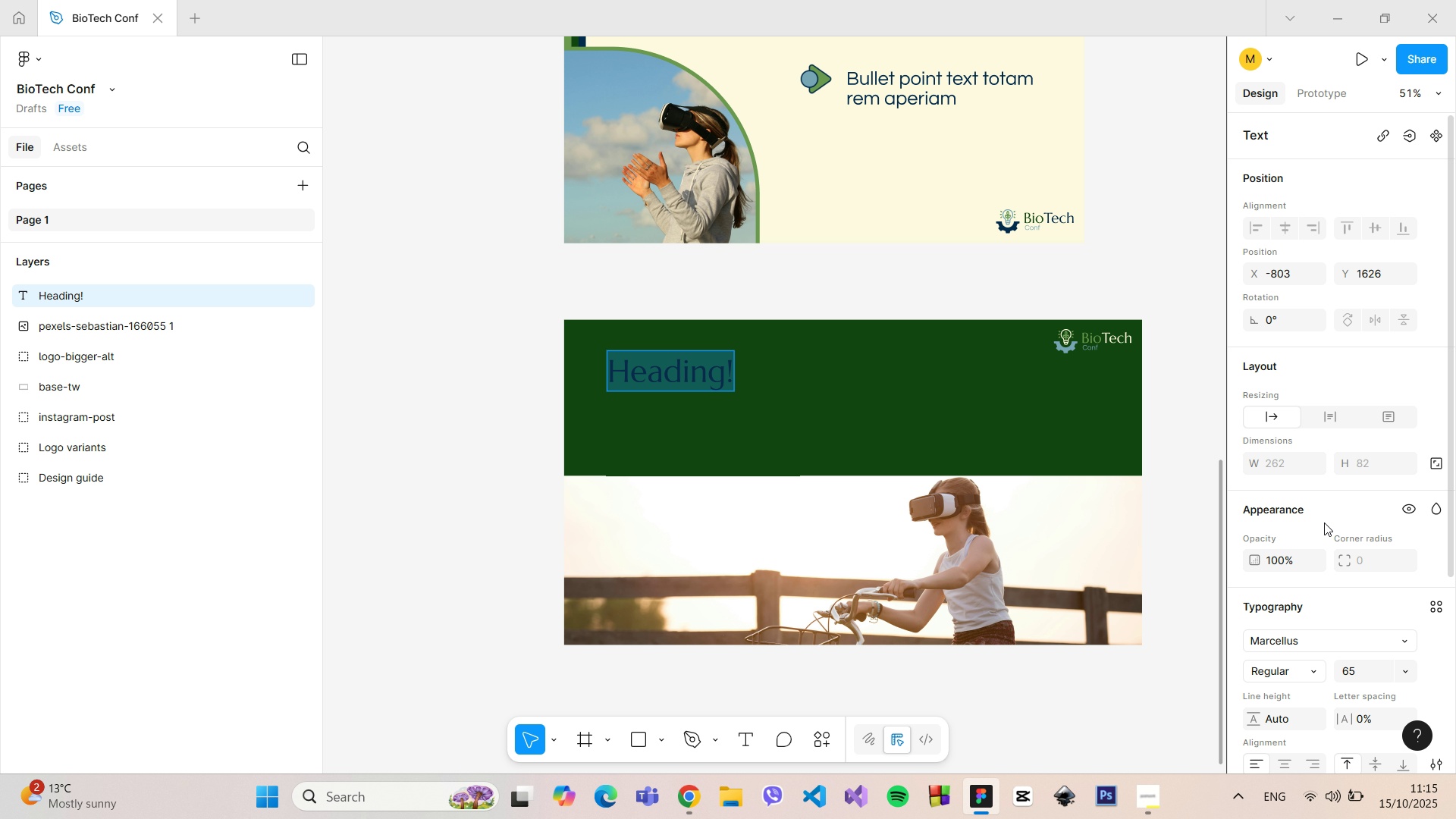 
scroll: coordinate [1322, 524], scroll_direction: down, amount: 7.0
 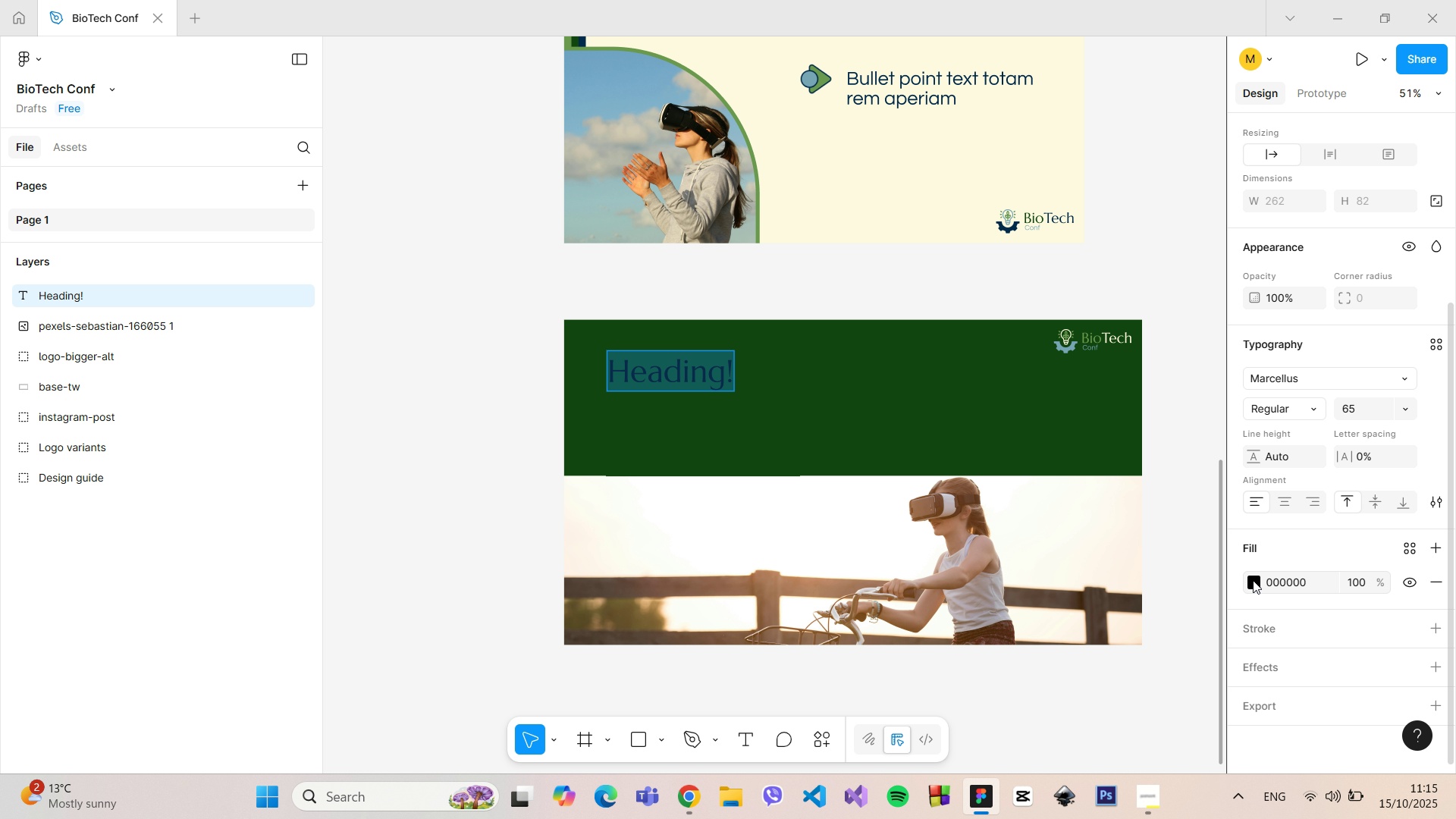 
left_click([1252, 580])
 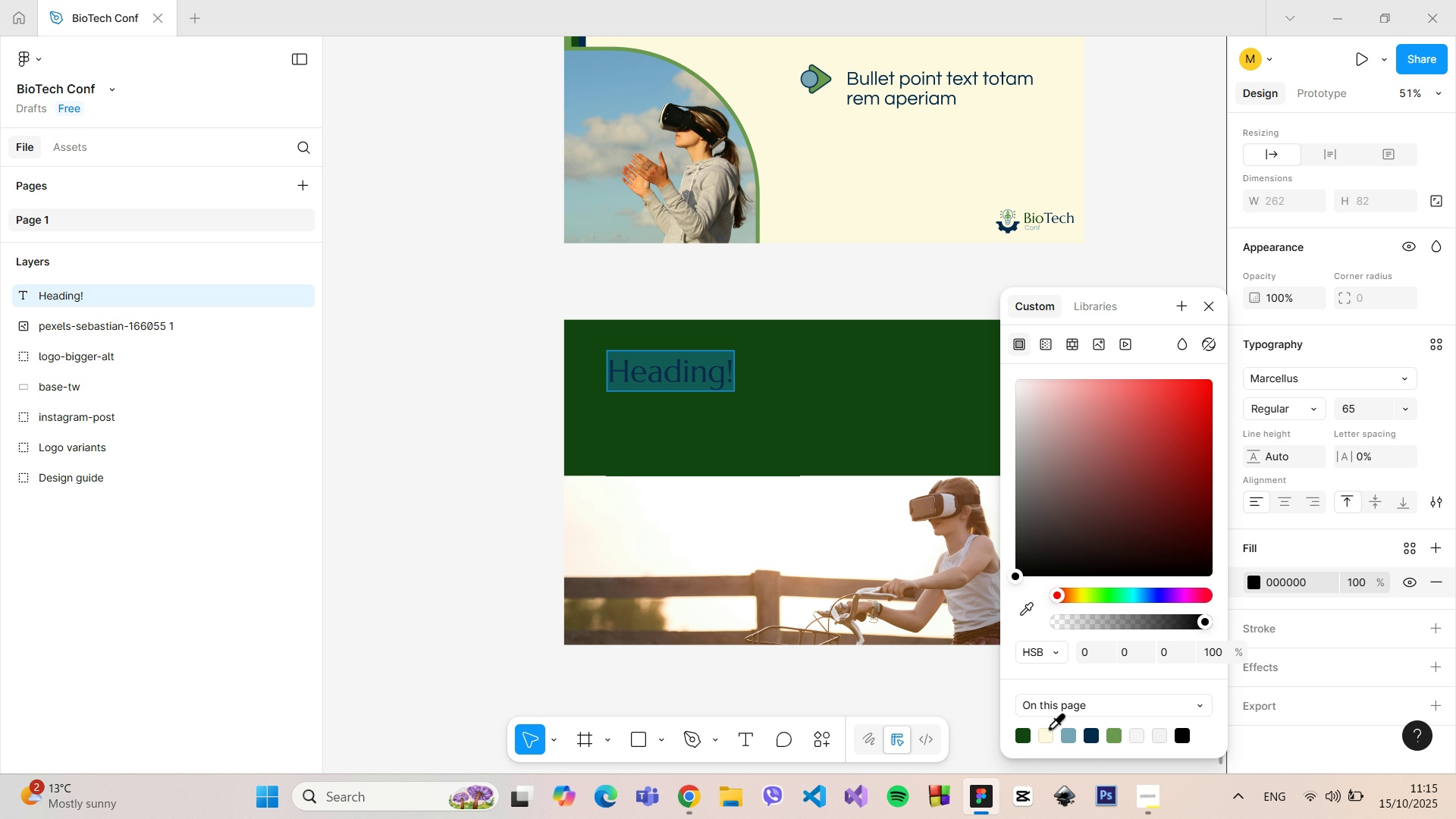 
left_click([1045, 736])
 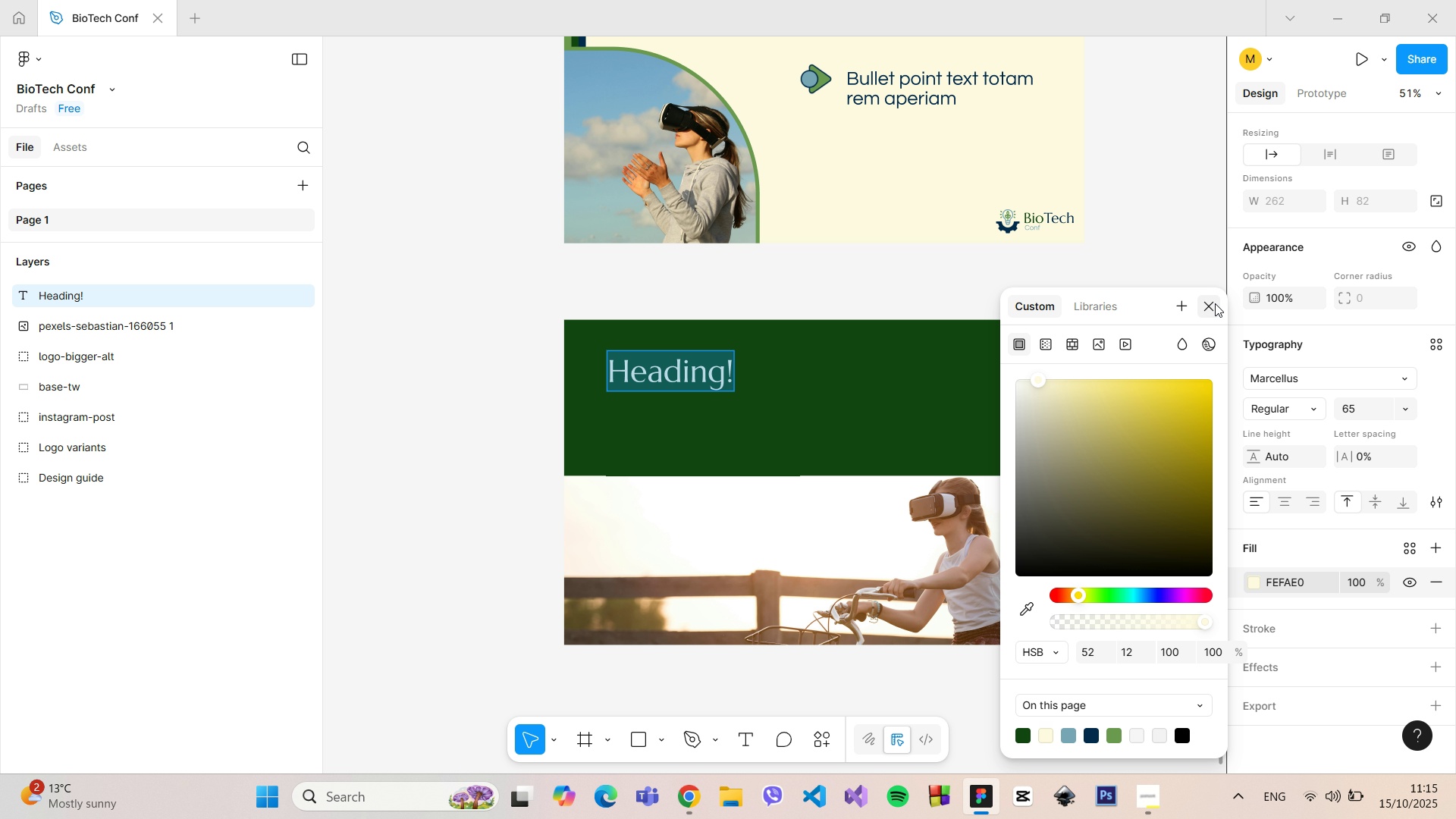 
left_click([1213, 303])
 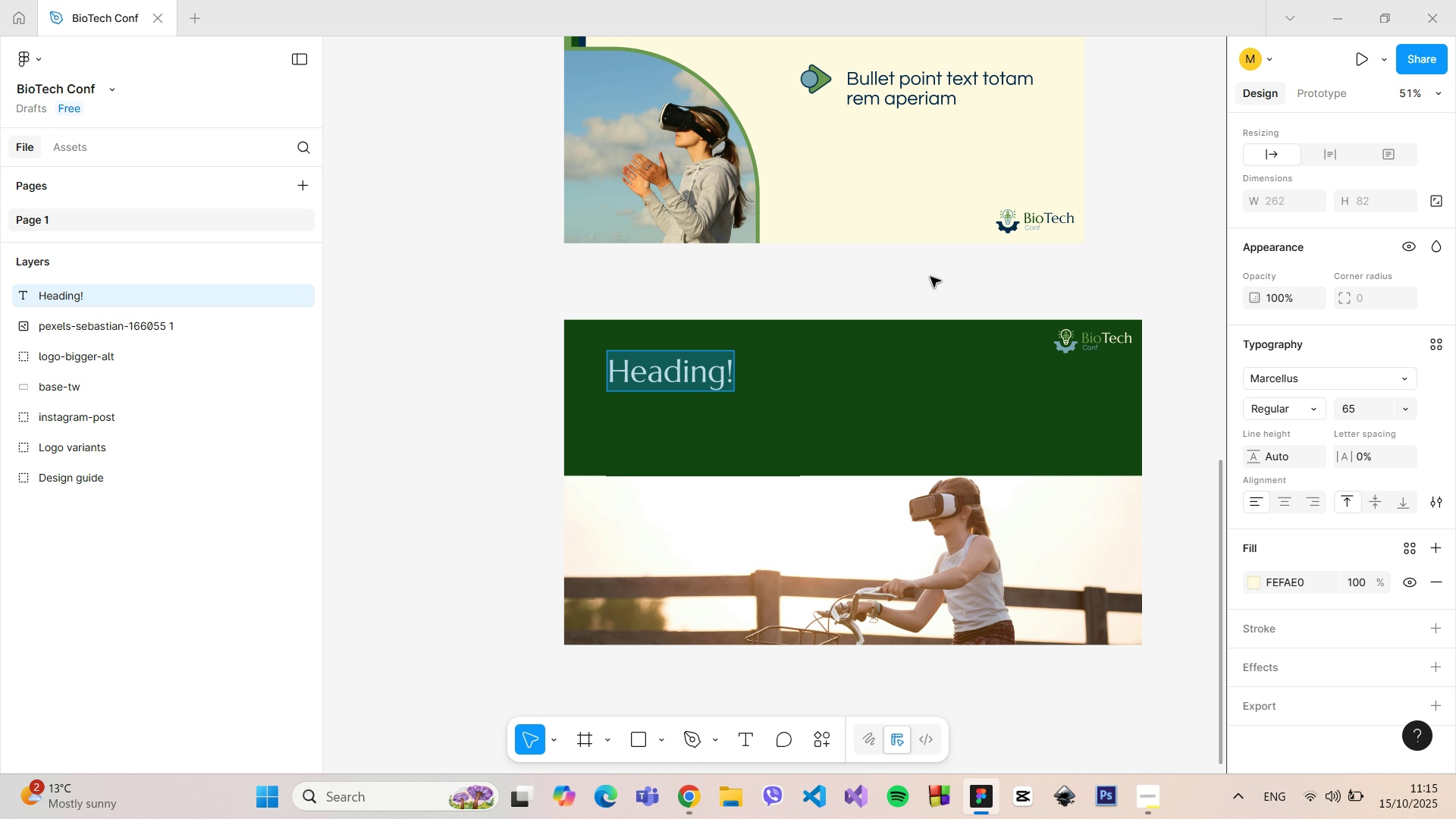 
scroll: coordinate [905, 268], scroll_direction: down, amount: 1.0
 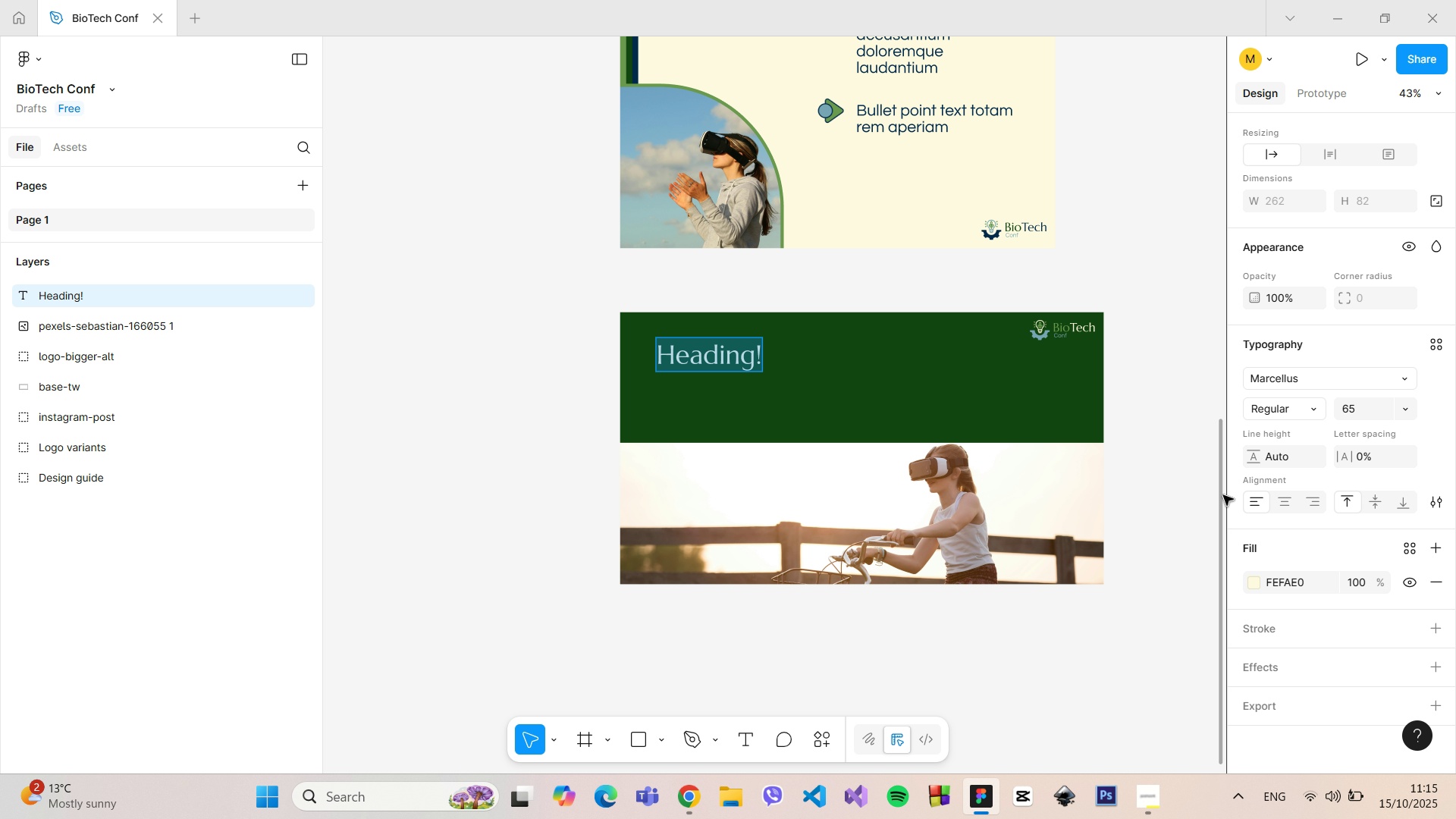 
left_click_drag(start_coordinate=[1222, 495], to_coordinate=[1214, 465])
 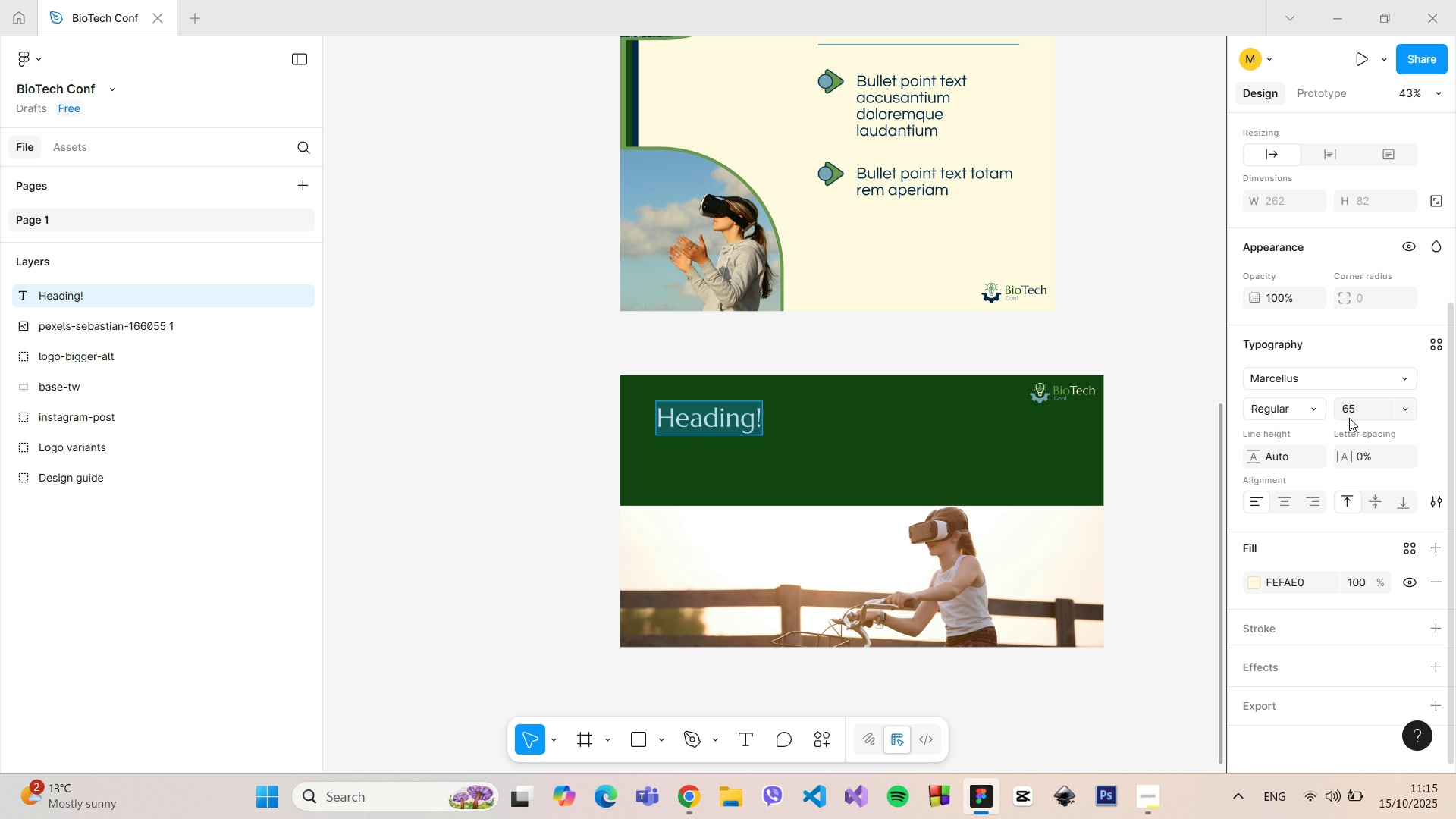 
left_click([1350, 418])
 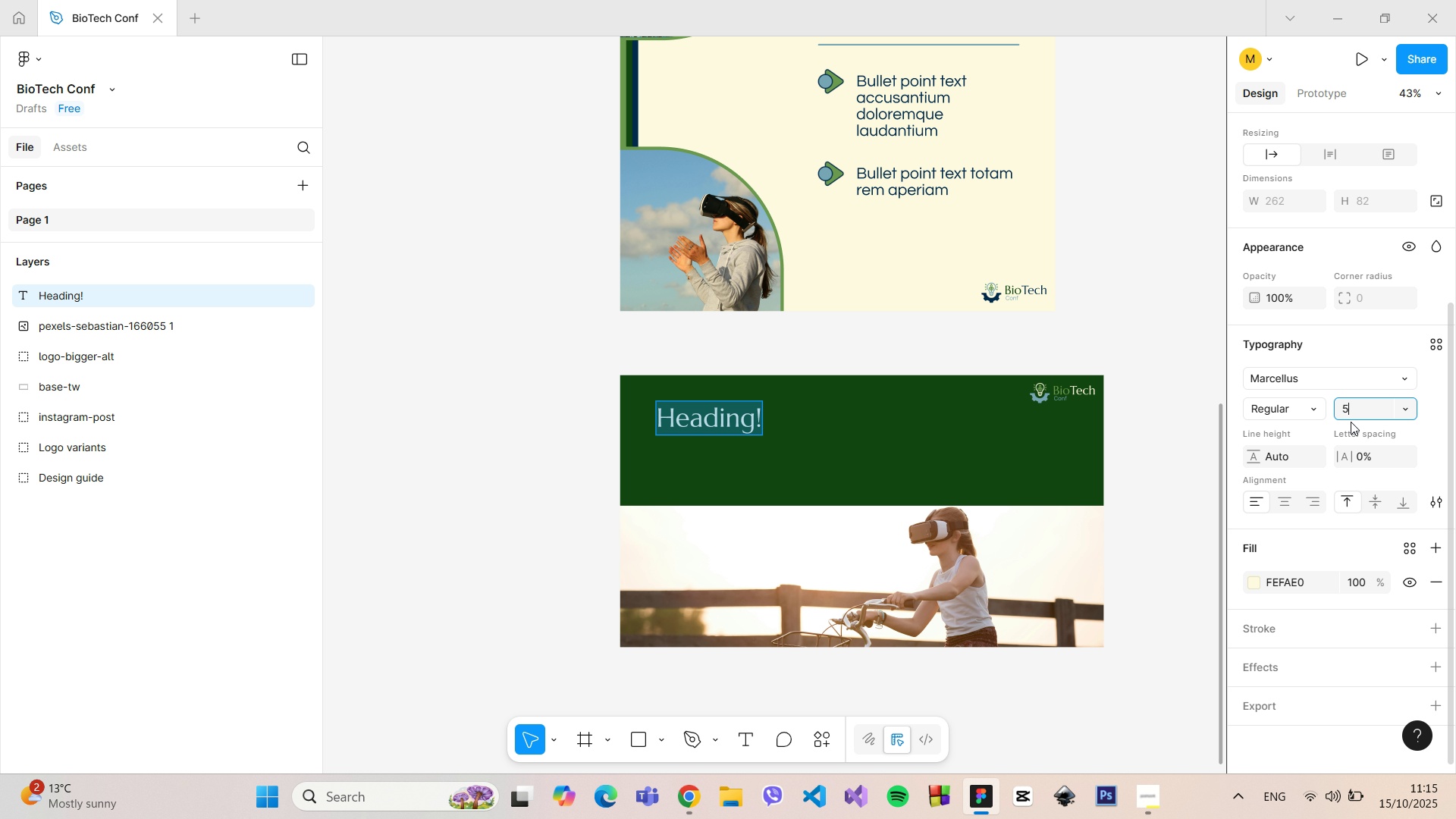 
type(55)
 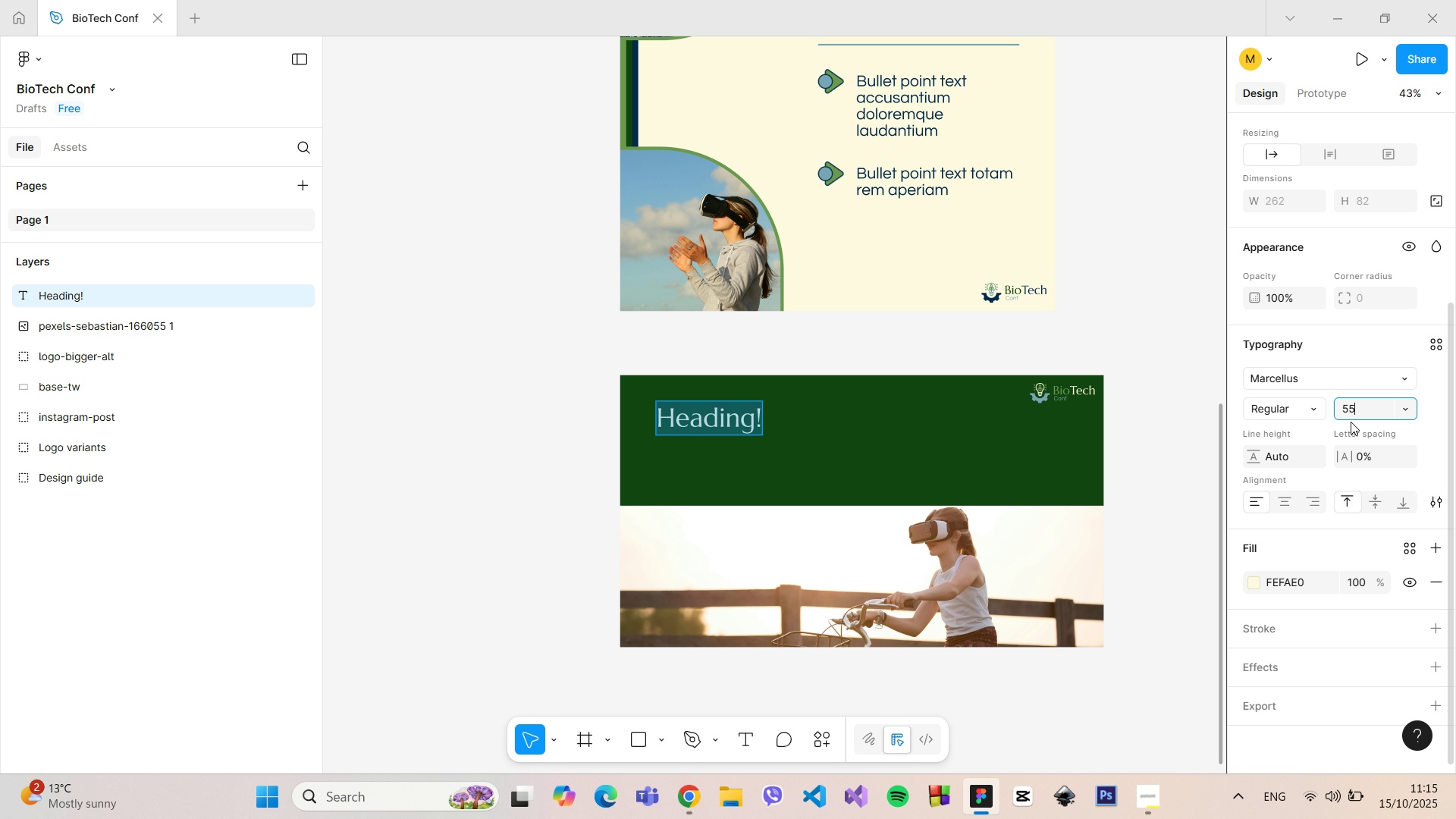 
key(Enter)
 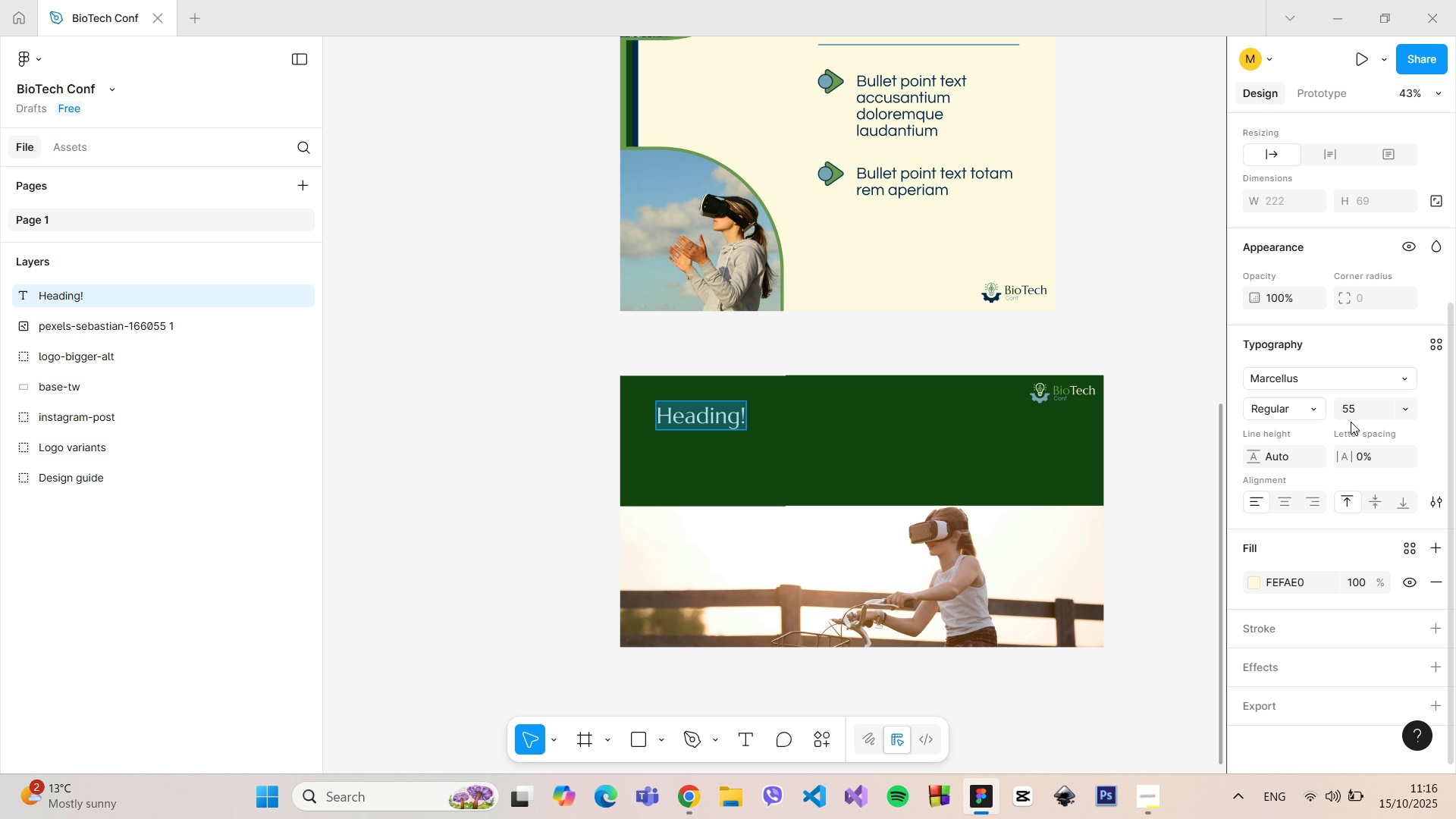 
left_click([1351, 422])
 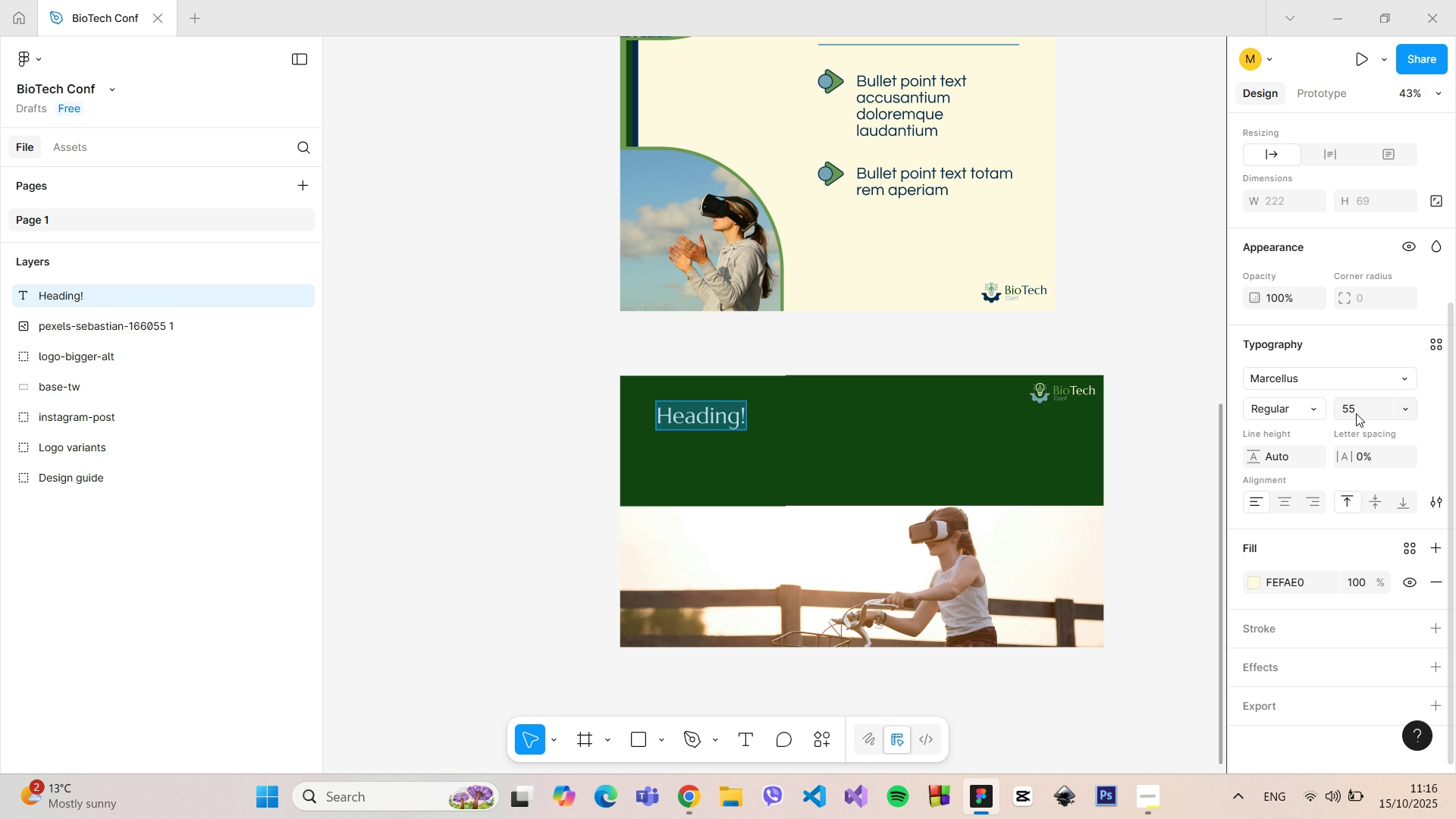 
left_click([1356, 413])
 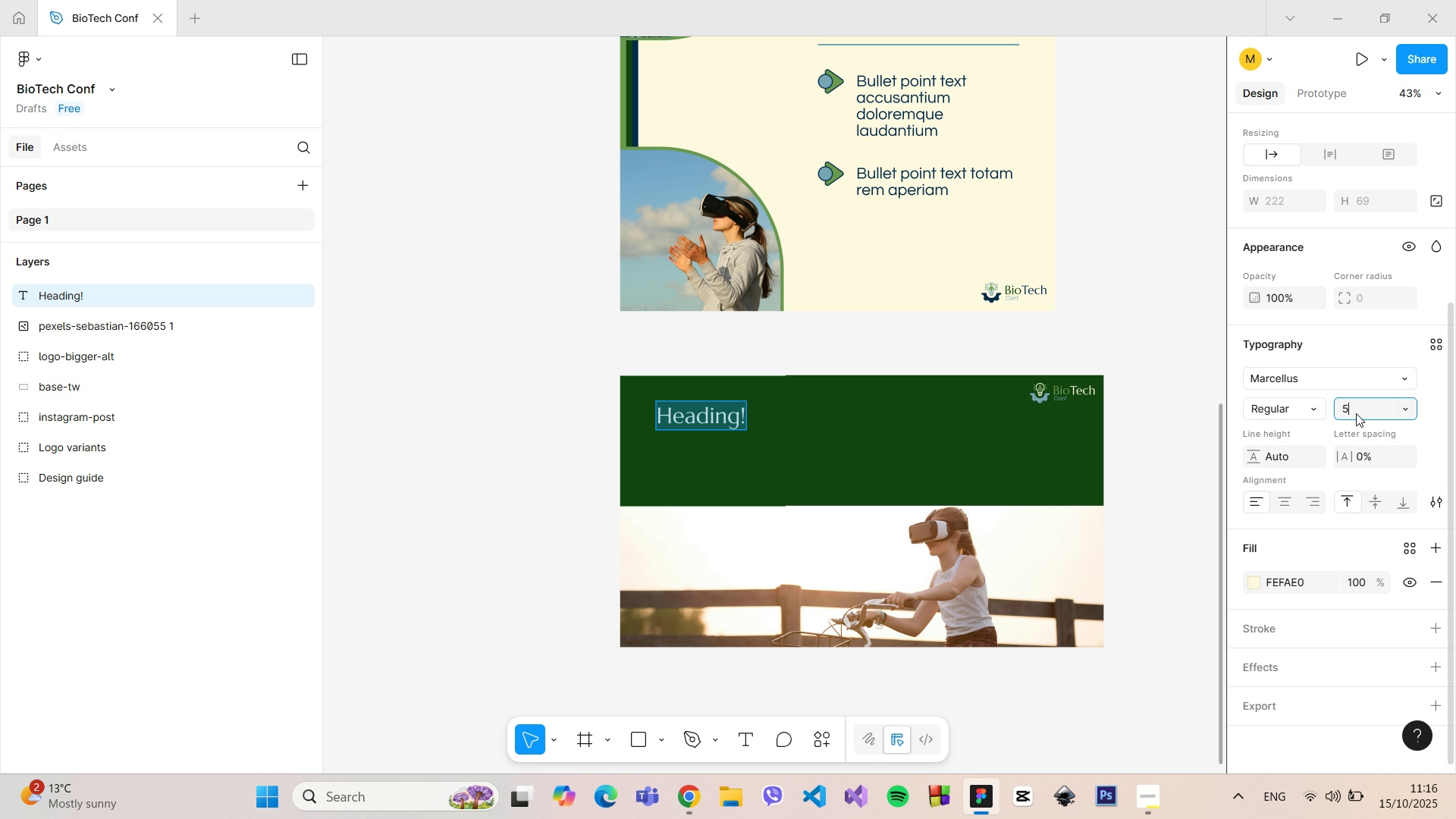 
type(50)
 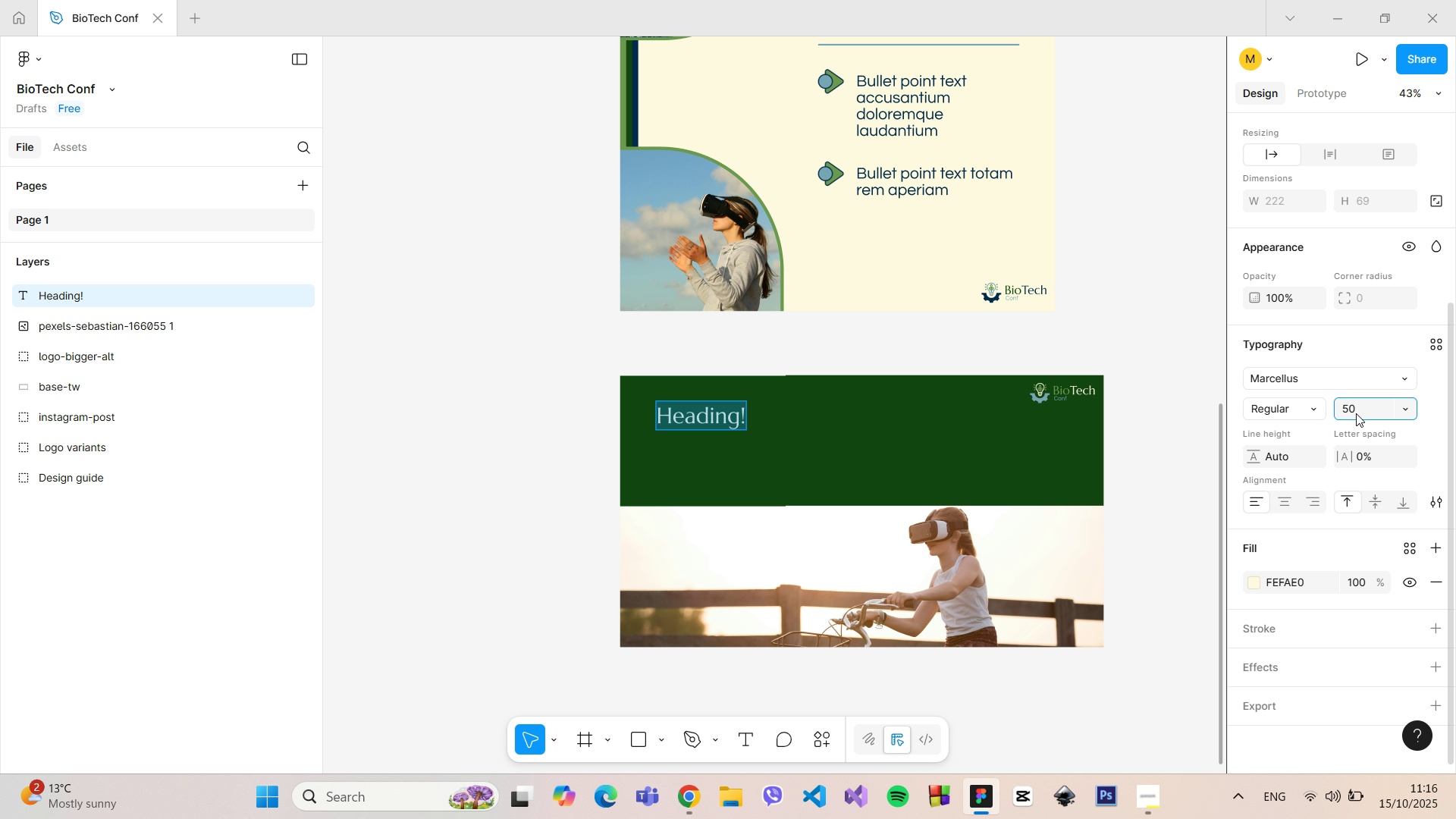 
key(Enter)
 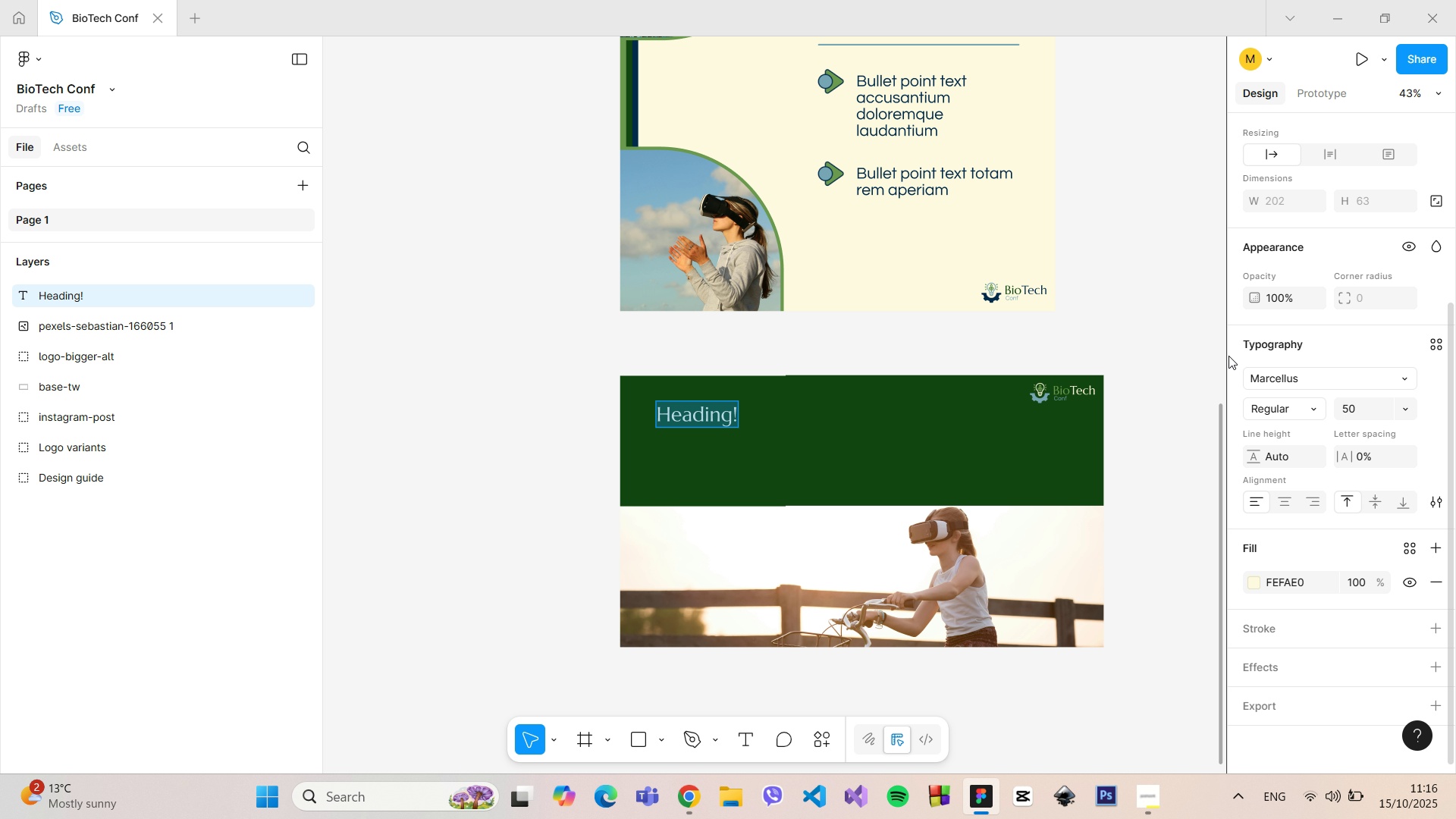 
left_click([1102, 320])
 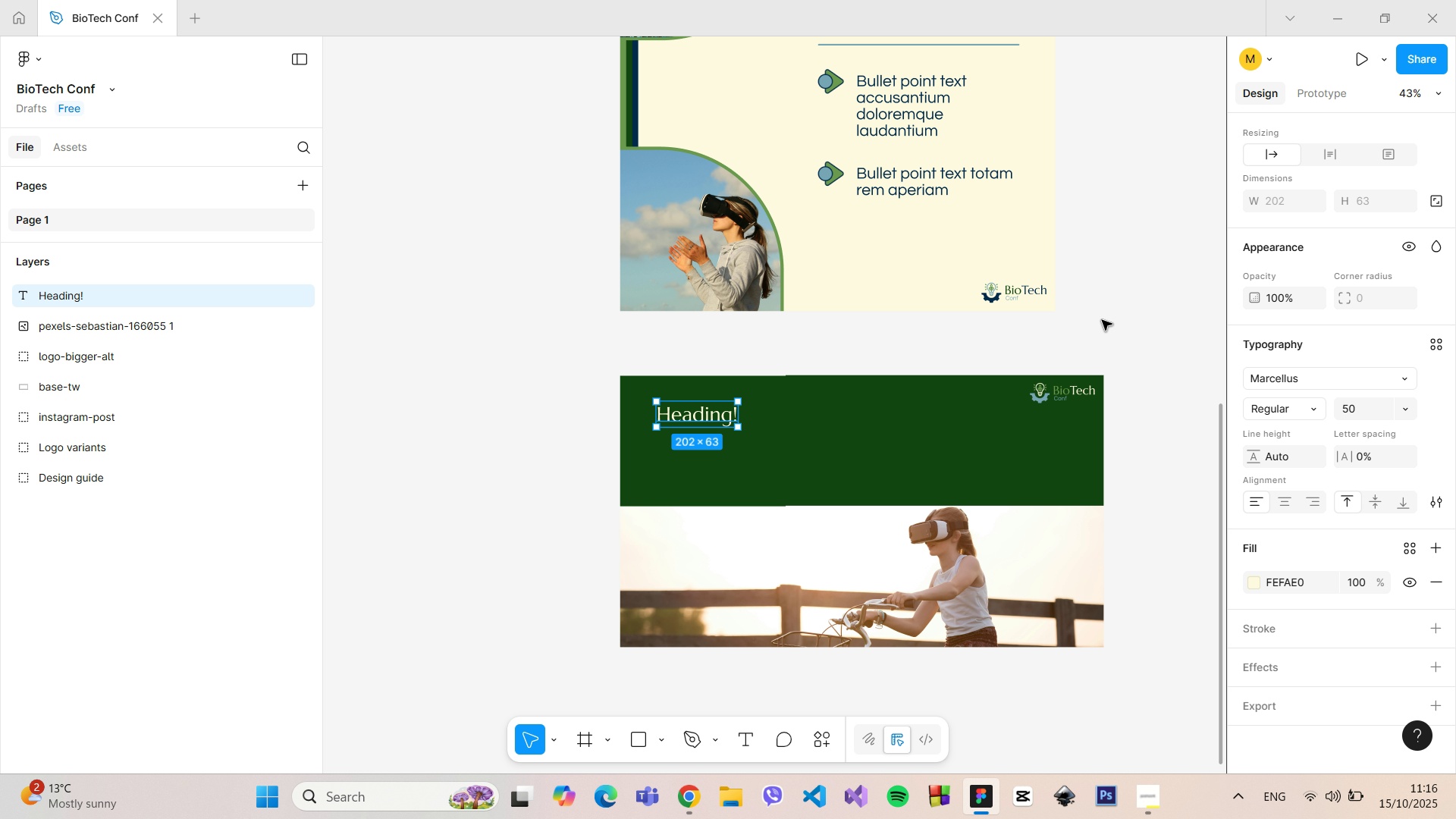 
scroll: coordinate [1102, 320], scroll_direction: down, amount: 7.0
 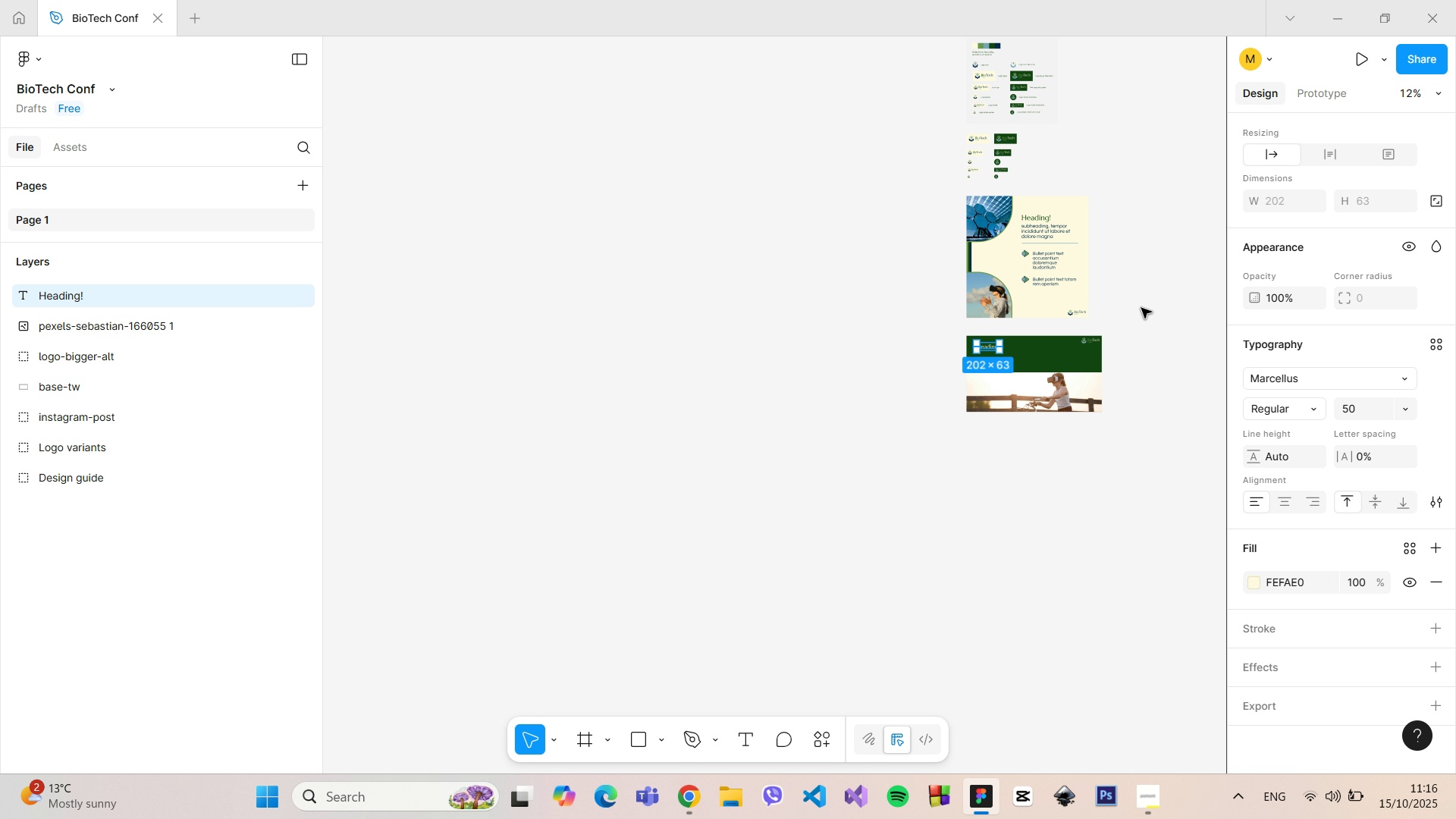 
left_click([1141, 308])
 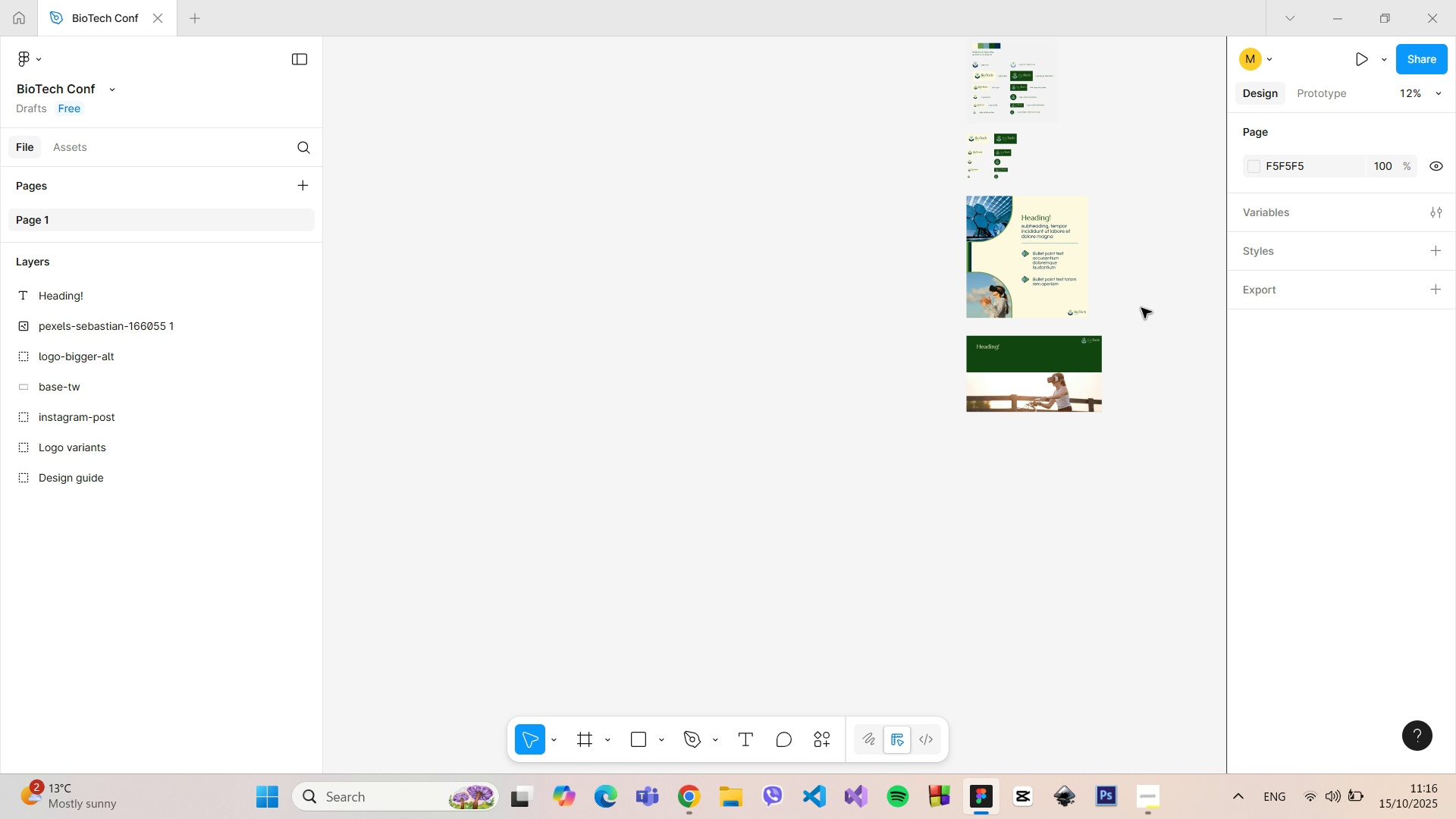 
scroll: coordinate [1141, 308], scroll_direction: up, amount: 5.0
 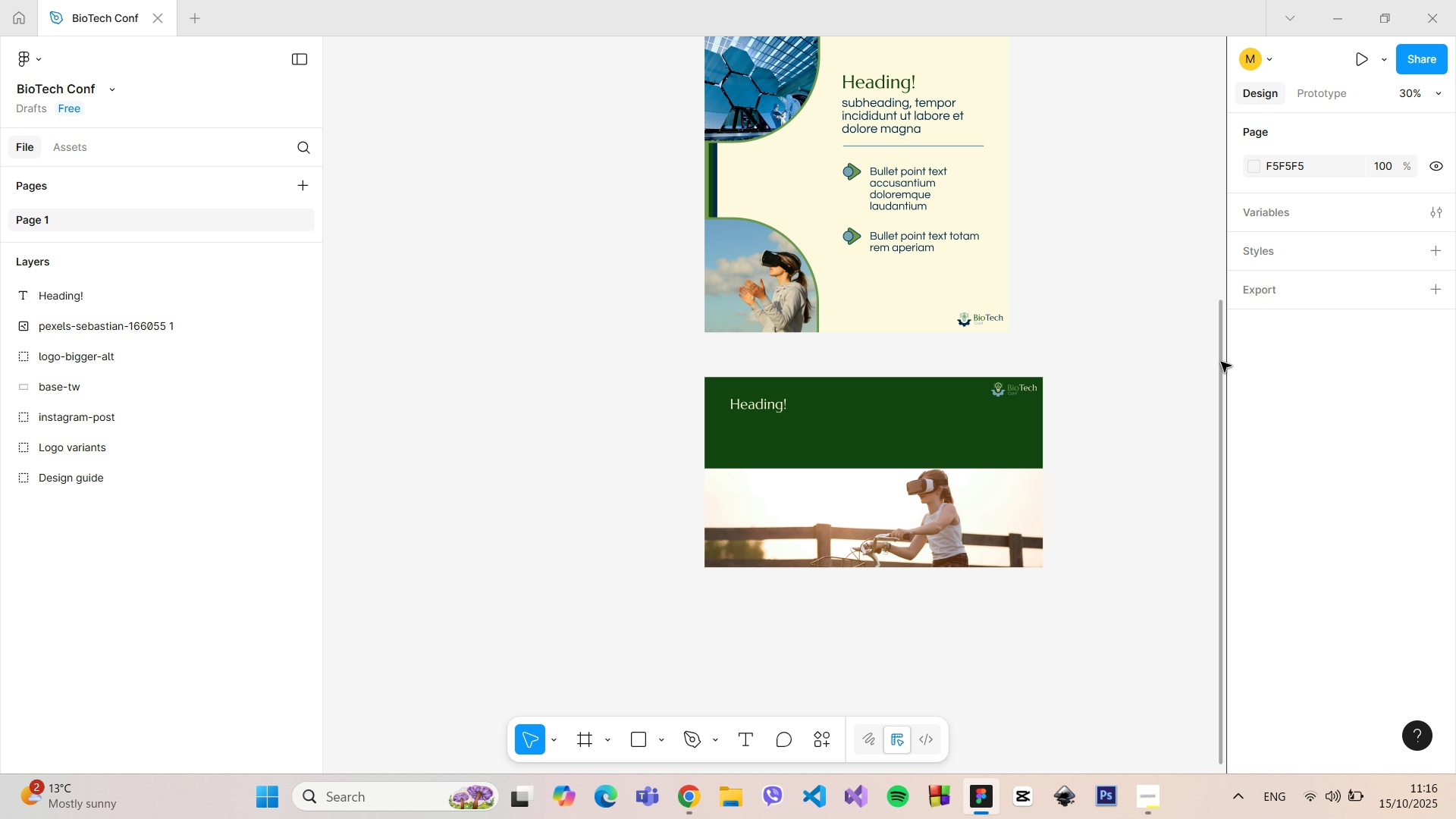 
left_click_drag(start_coordinate=[1221, 363], to_coordinate=[1193, 394])
 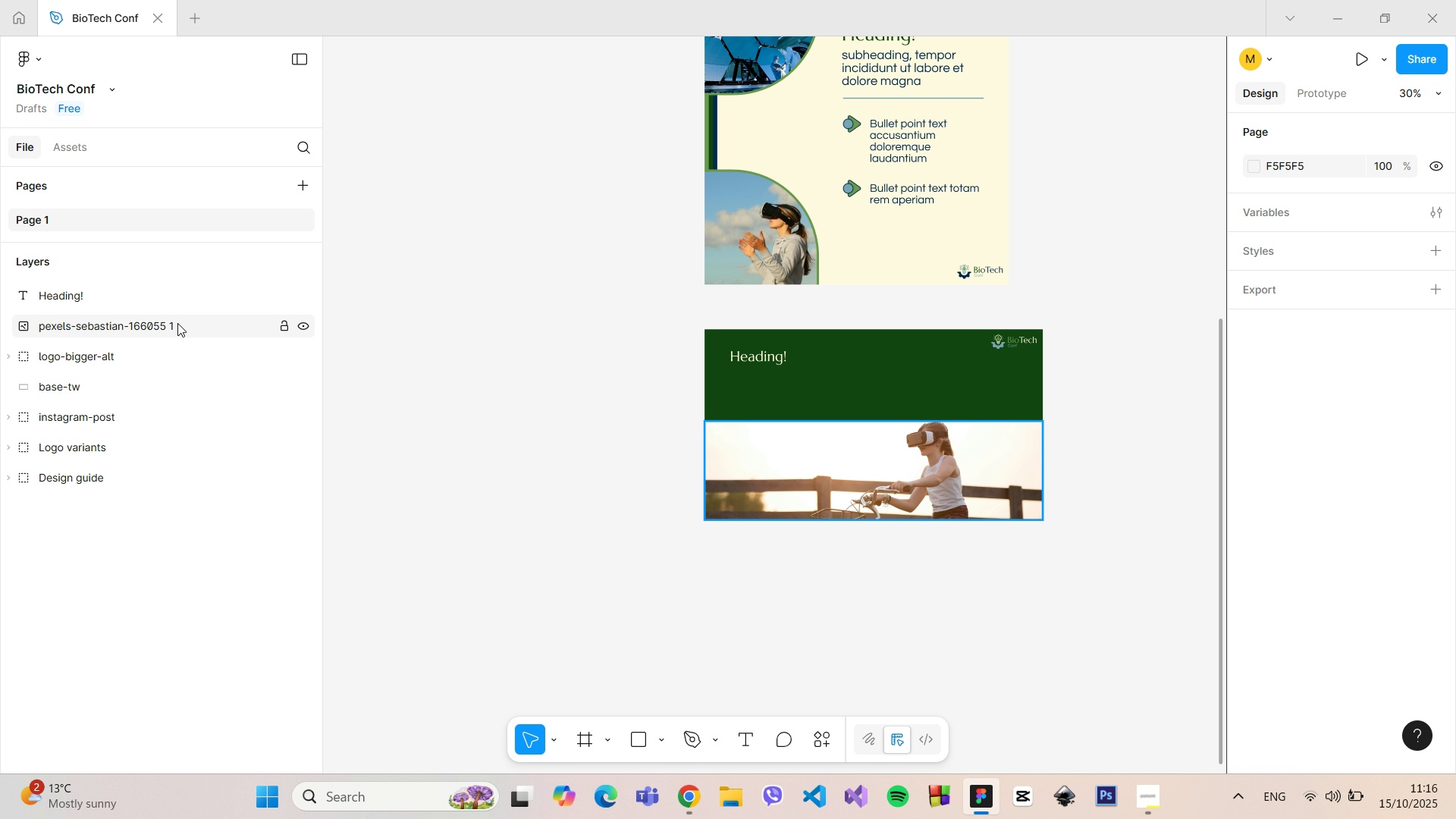 
left_click([173, 322])
 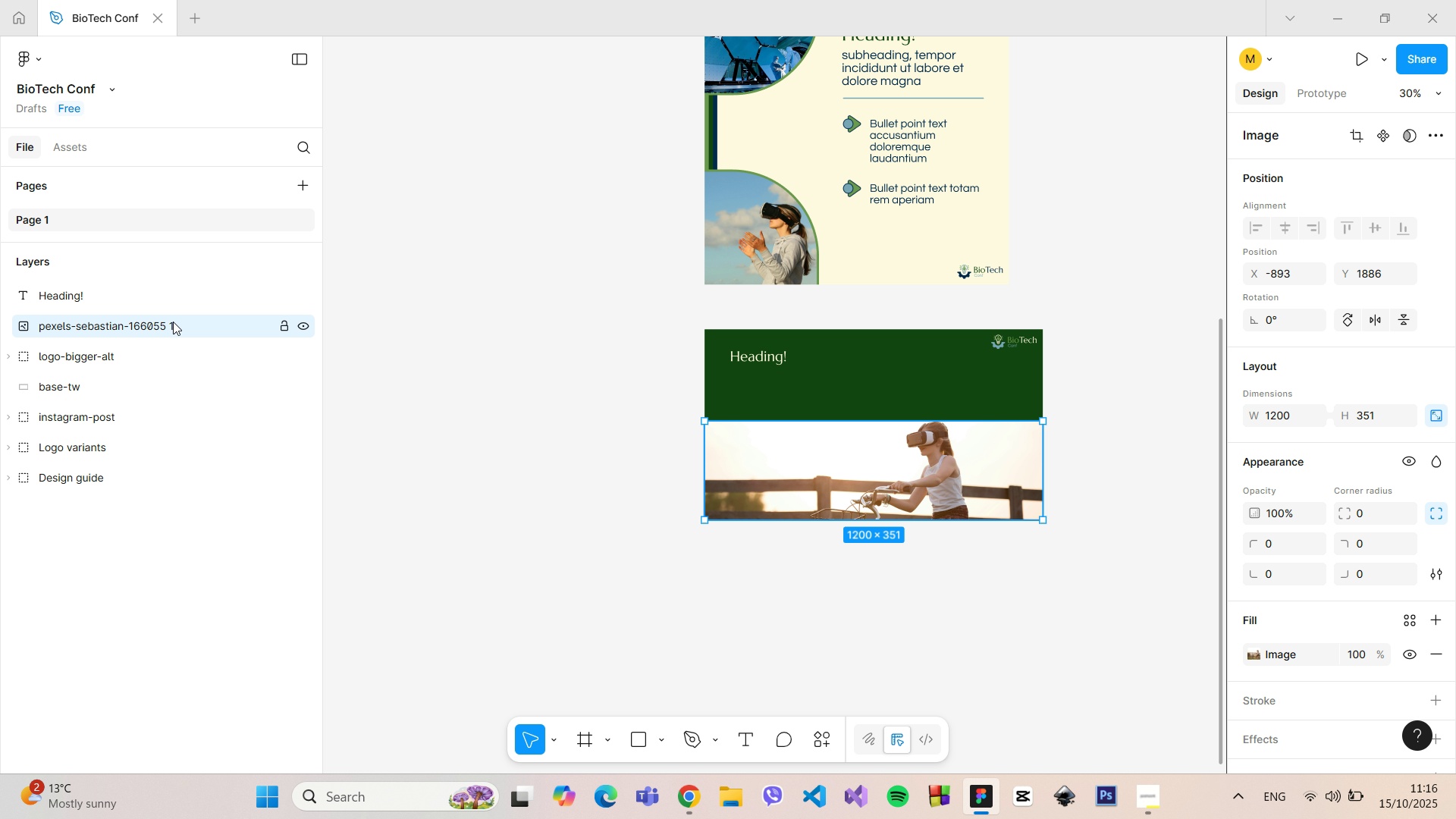 
double_click([173, 322])
 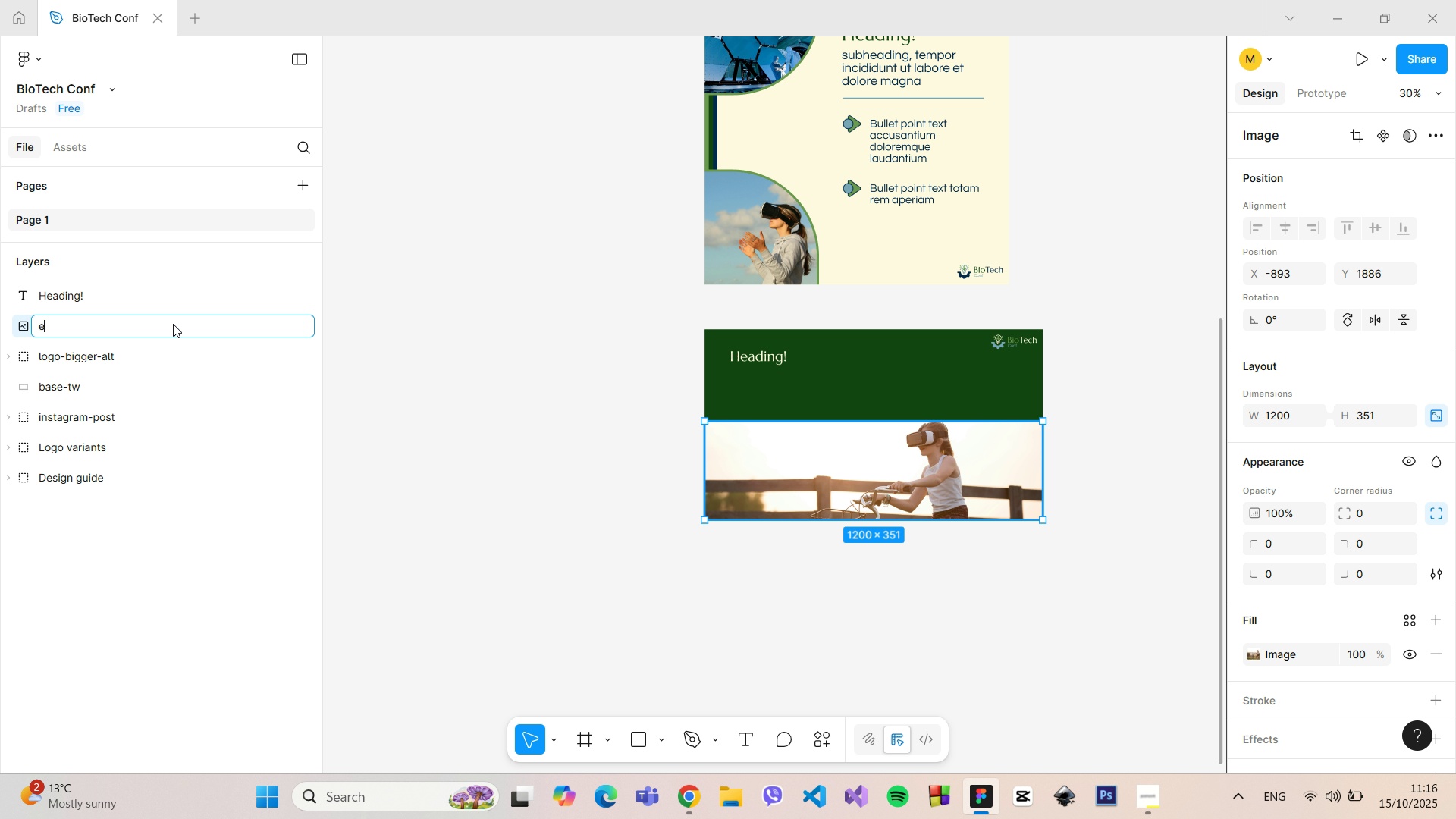 
type(example-image)
 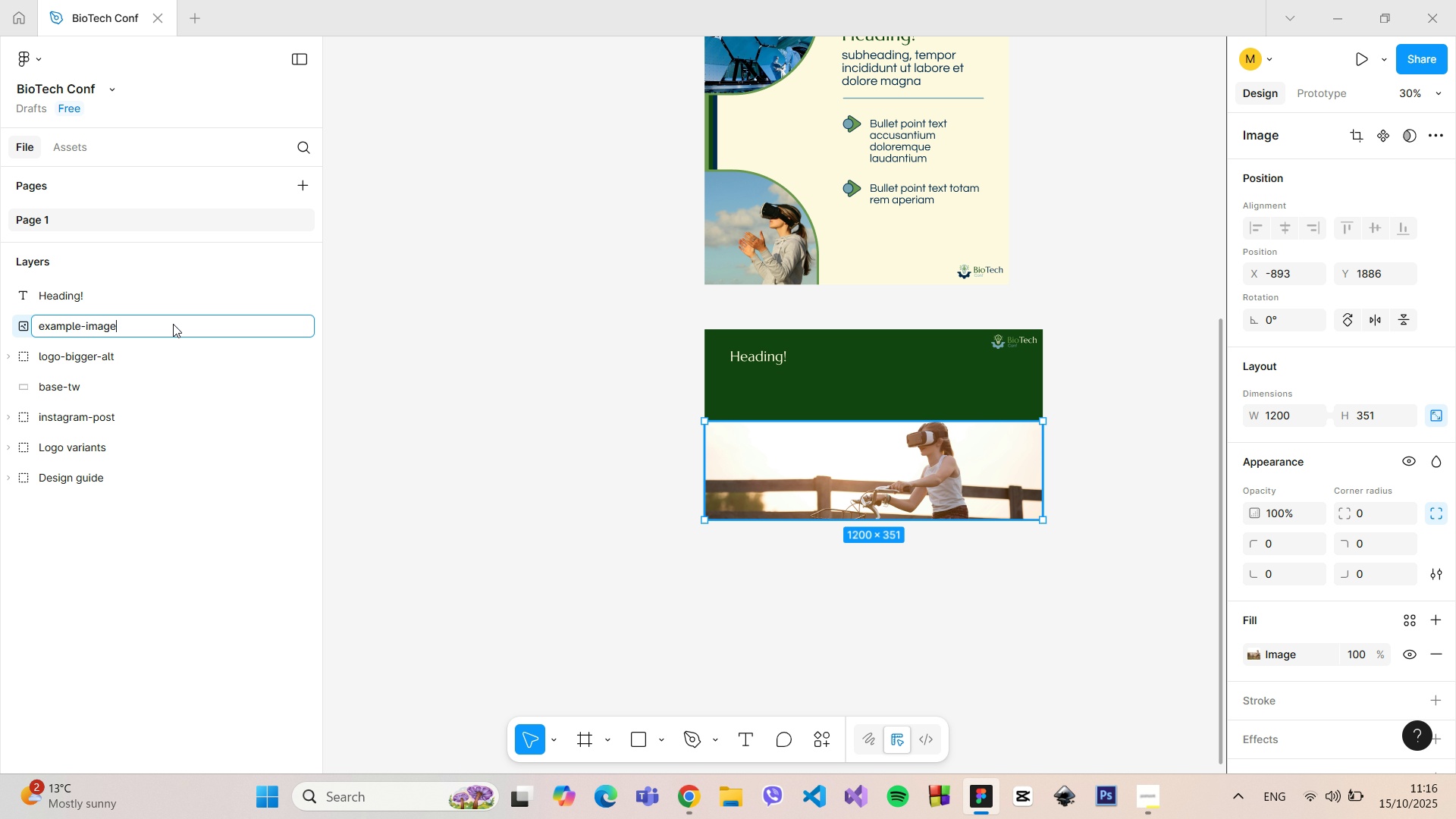 
key(Enter)
 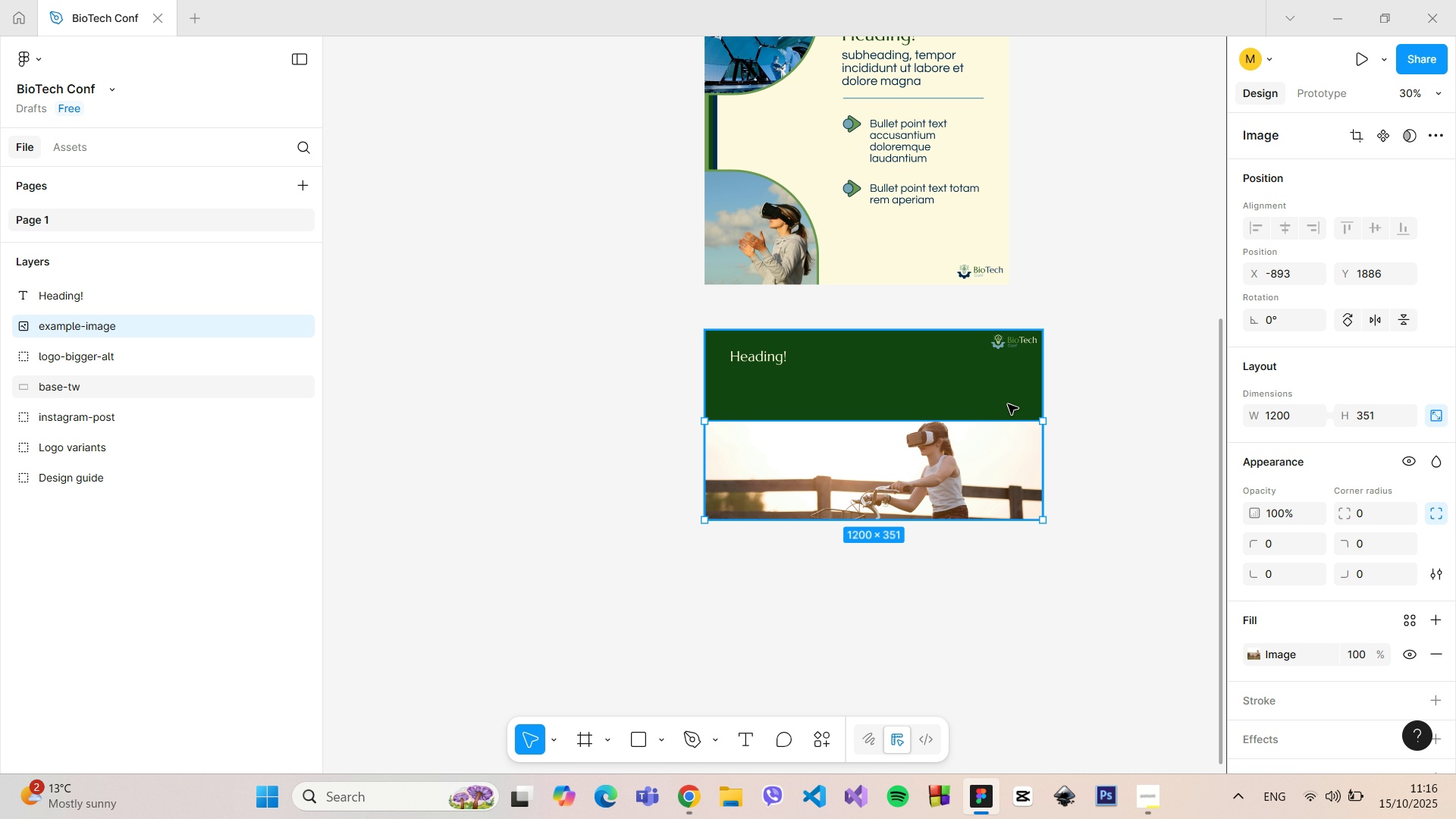 
left_click([1072, 426])
 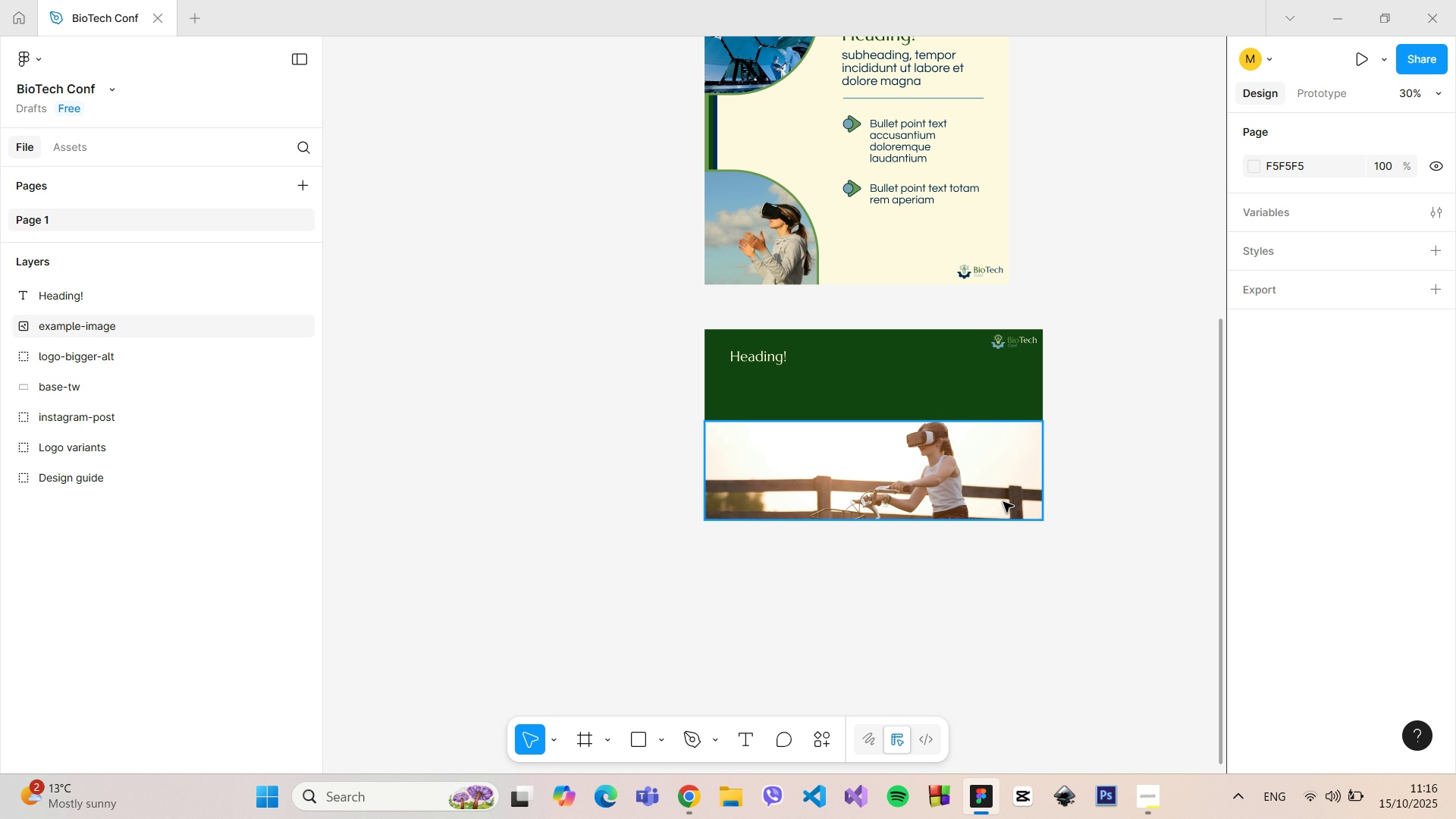 
hold_key(key=ControlLeft, duration=0.75)
scroll: coordinate [936, 532], scroll_direction: up, amount: 5.0
 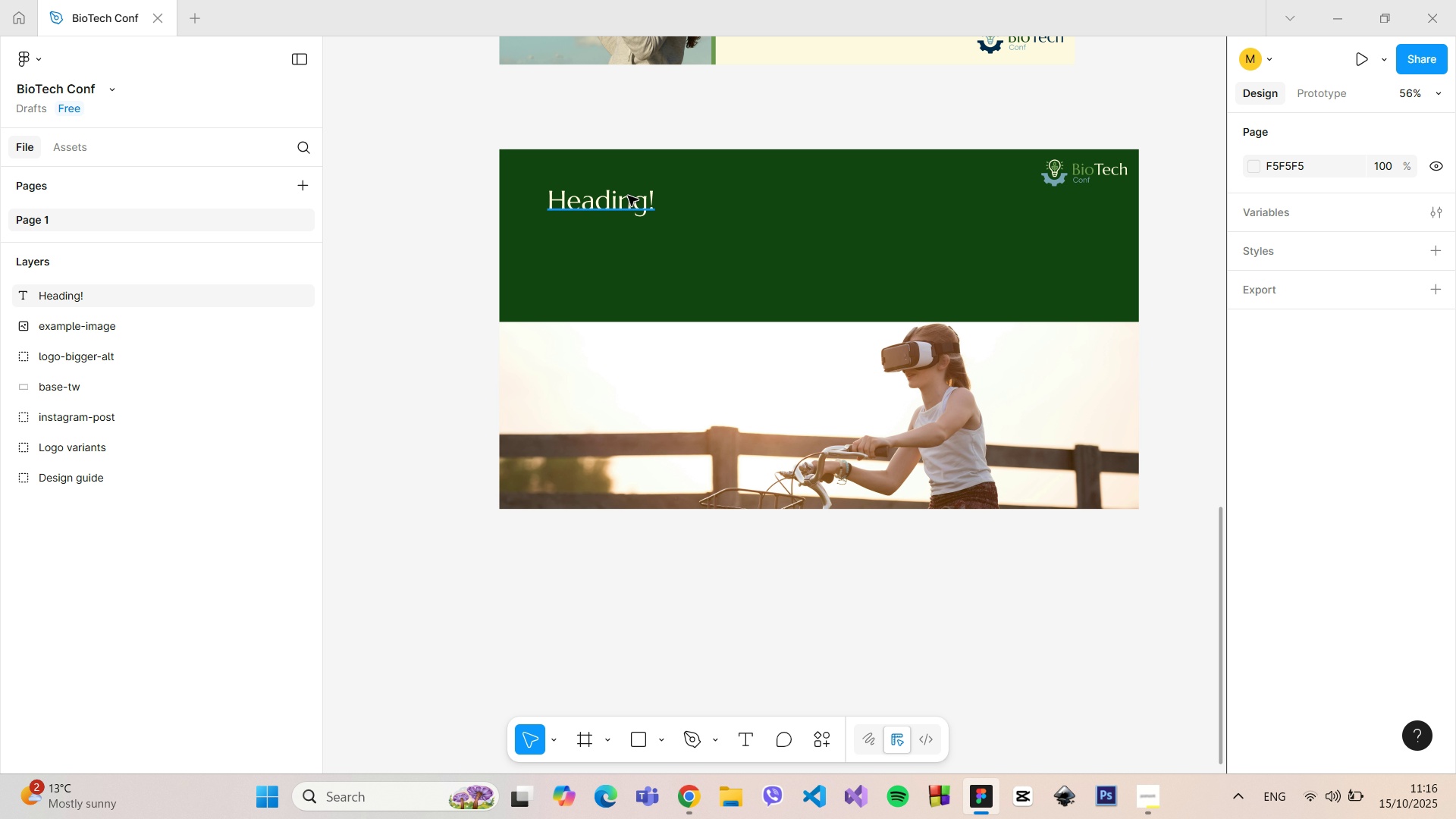 
left_click([624, 196])
 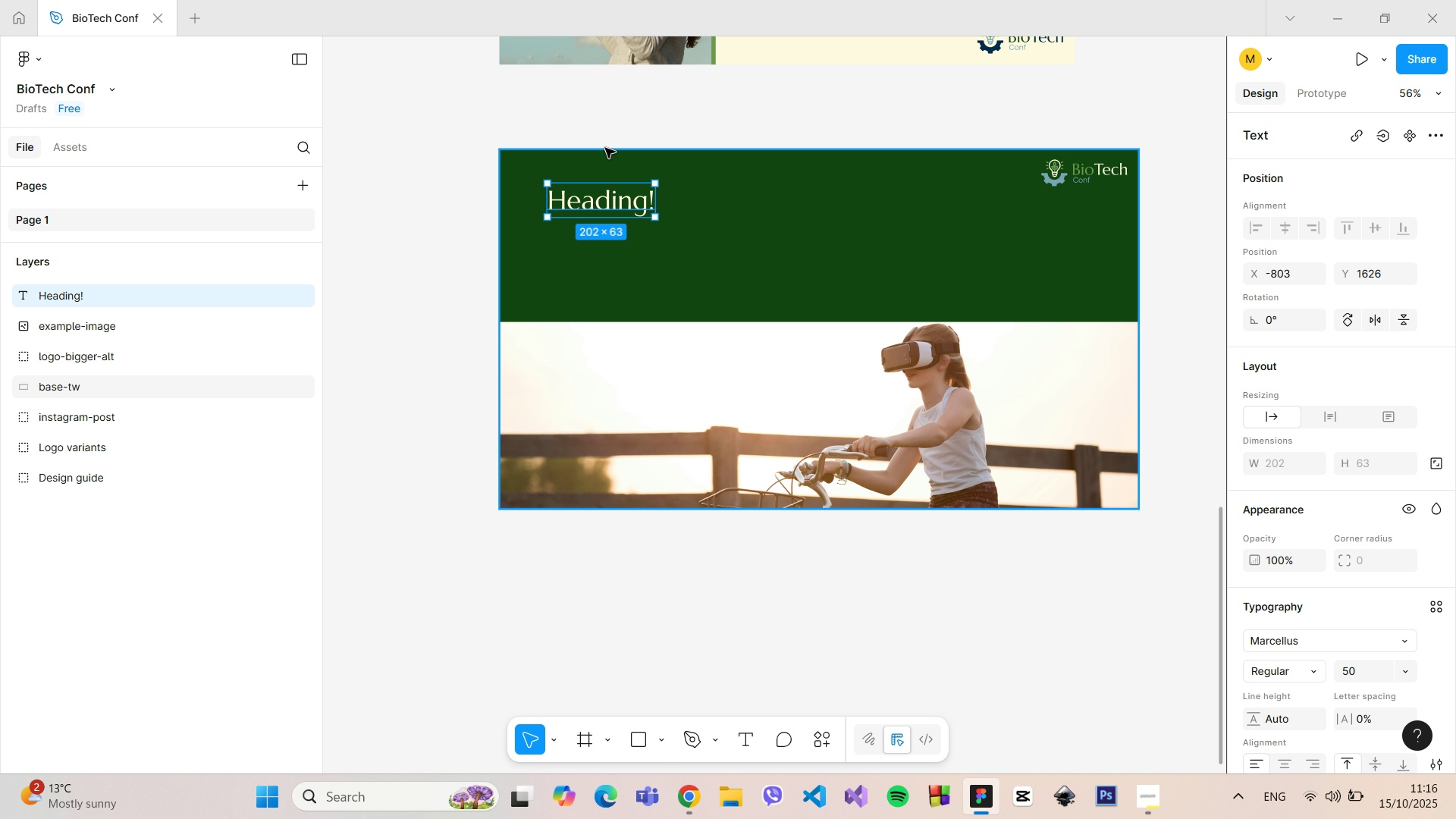 
hold_key(key=AltLeft, duration=0.74)
 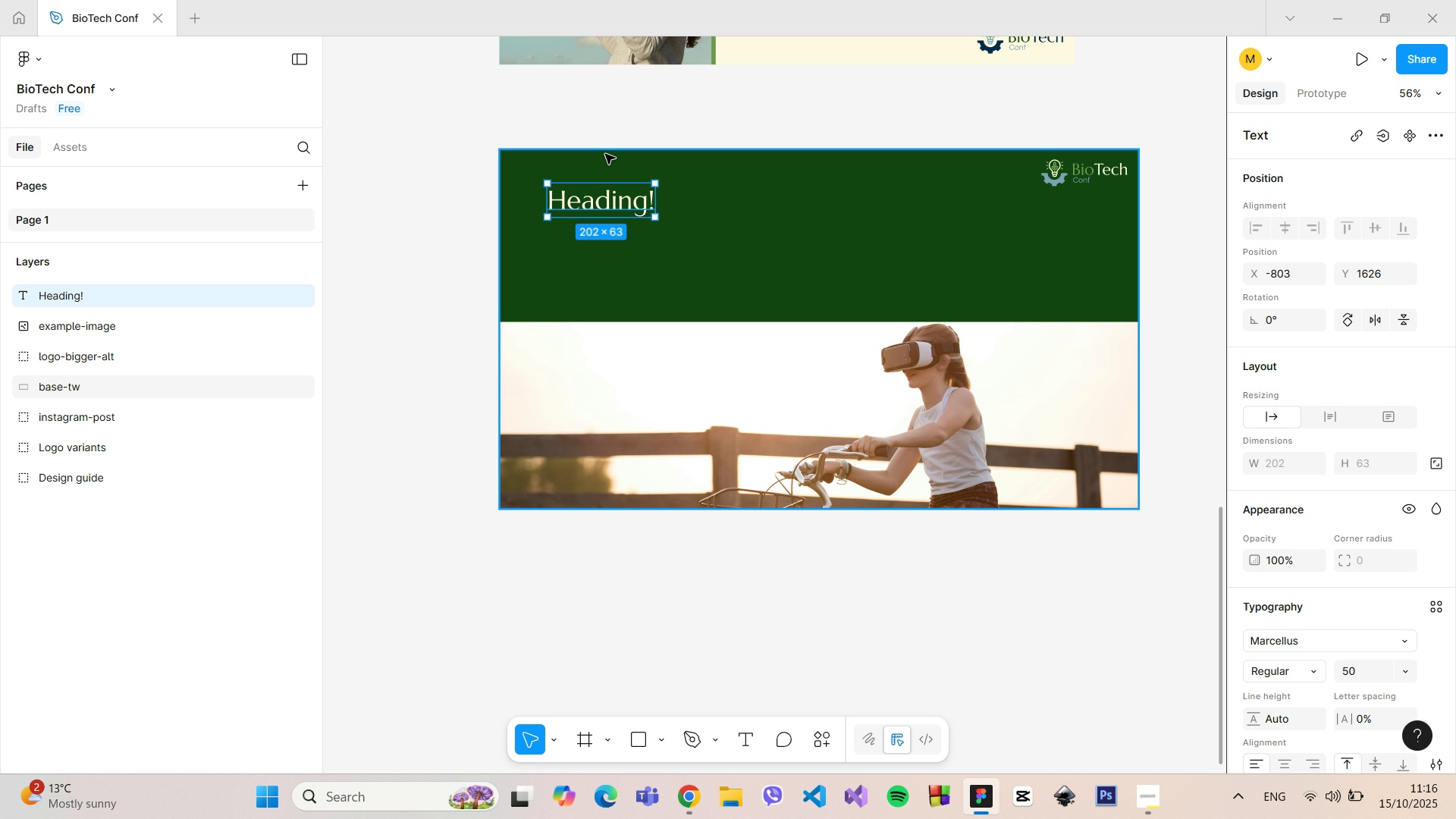 
hold_key(key=AltLeft, duration=1.48)
 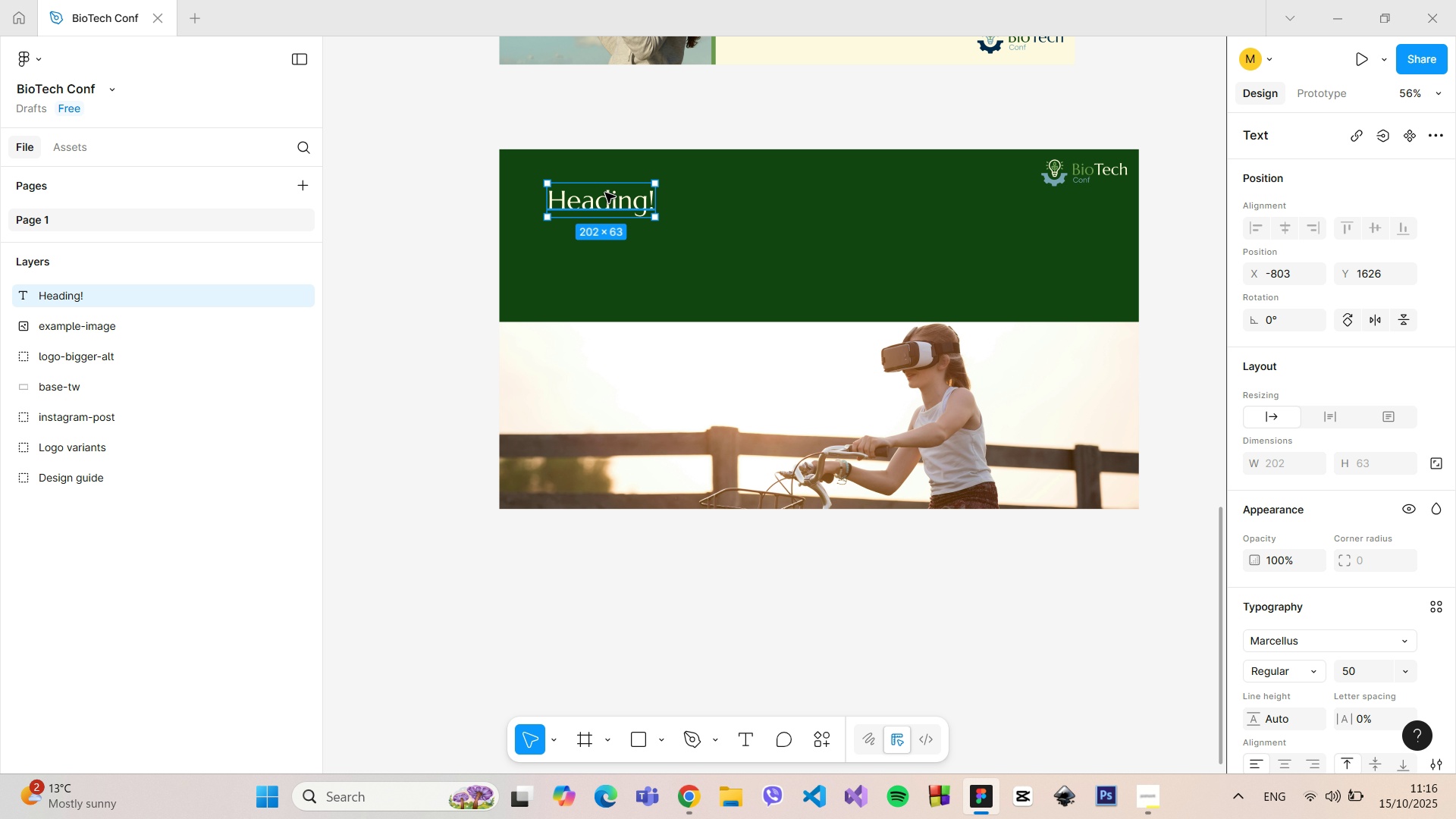 
left_click_drag(start_coordinate=[607, 199], to_coordinate=[607, 205])
 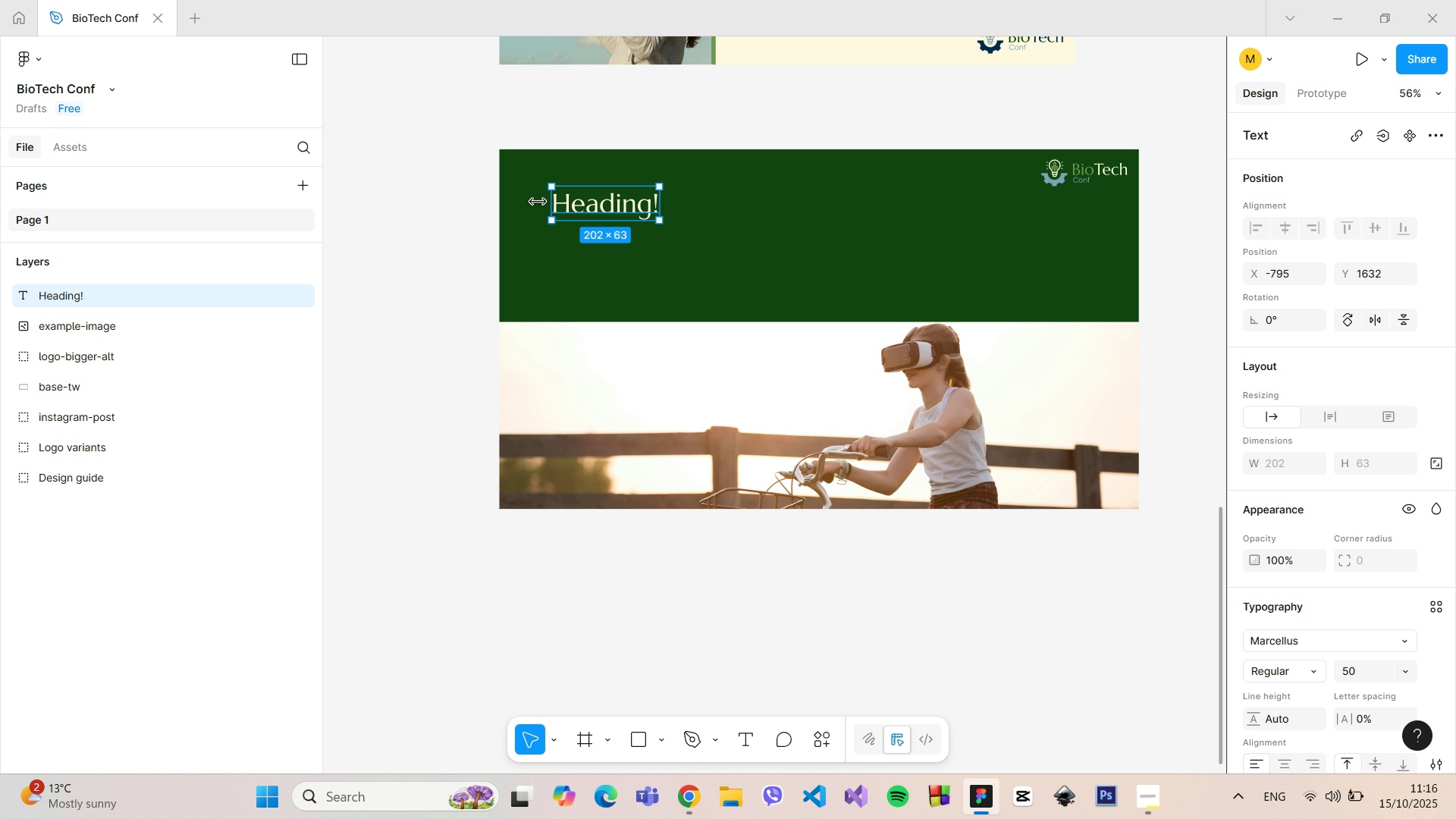 
hold_key(key=AltLeft, duration=0.63)
 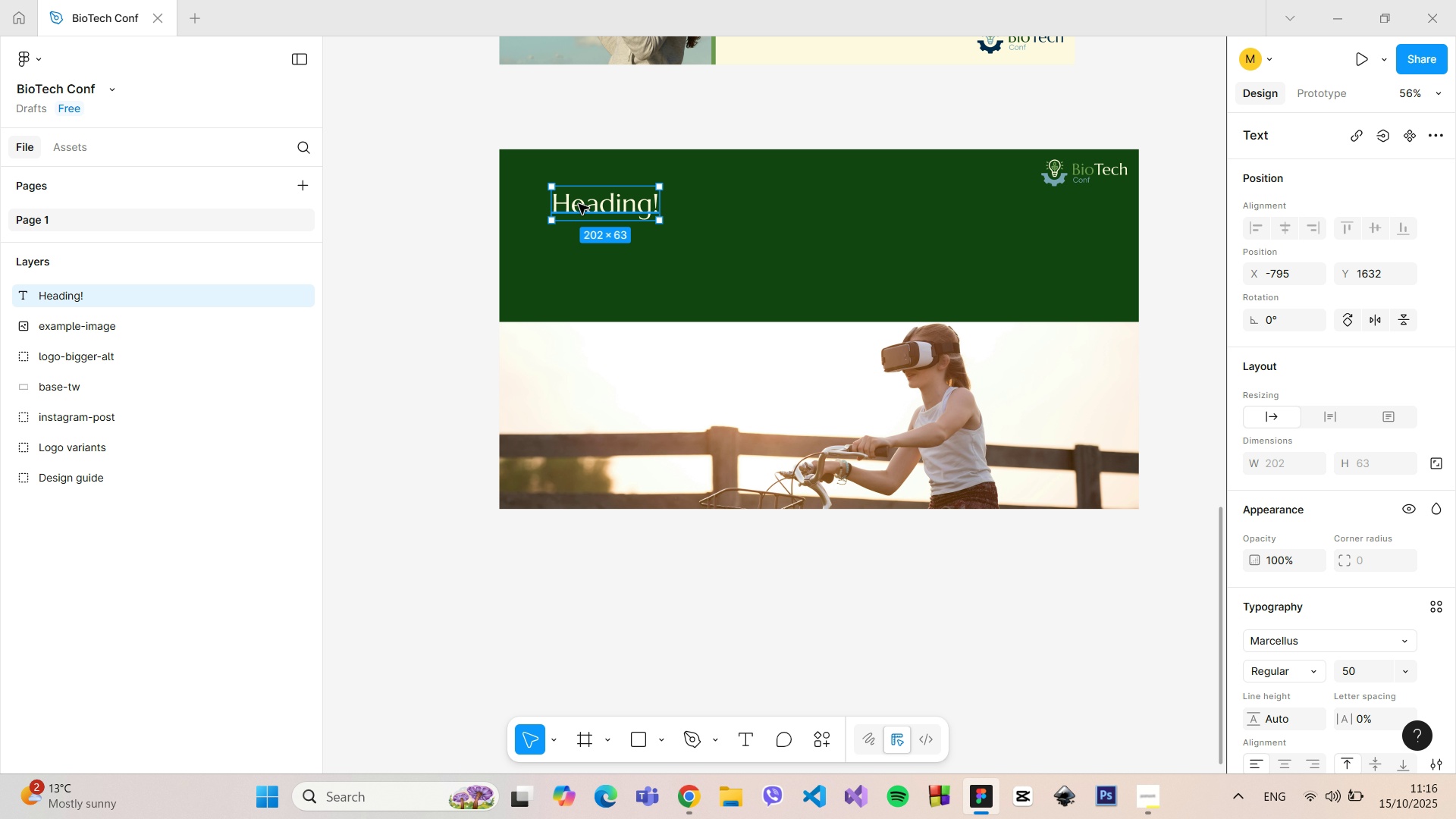 
left_click_drag(start_coordinate=[579, 204], to_coordinate=[583, 205])
 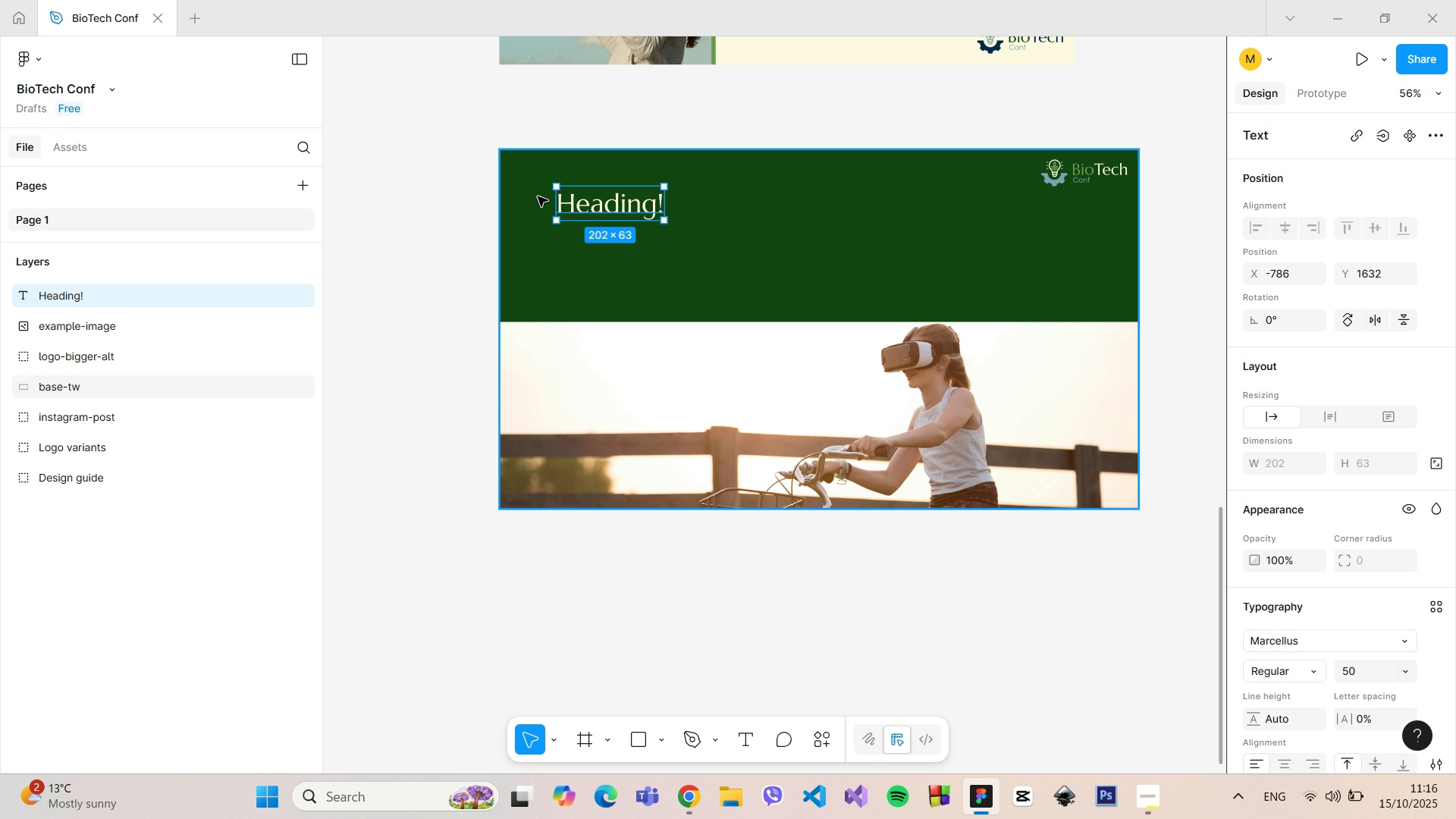 
hold_key(key=AltLeft, duration=0.67)
 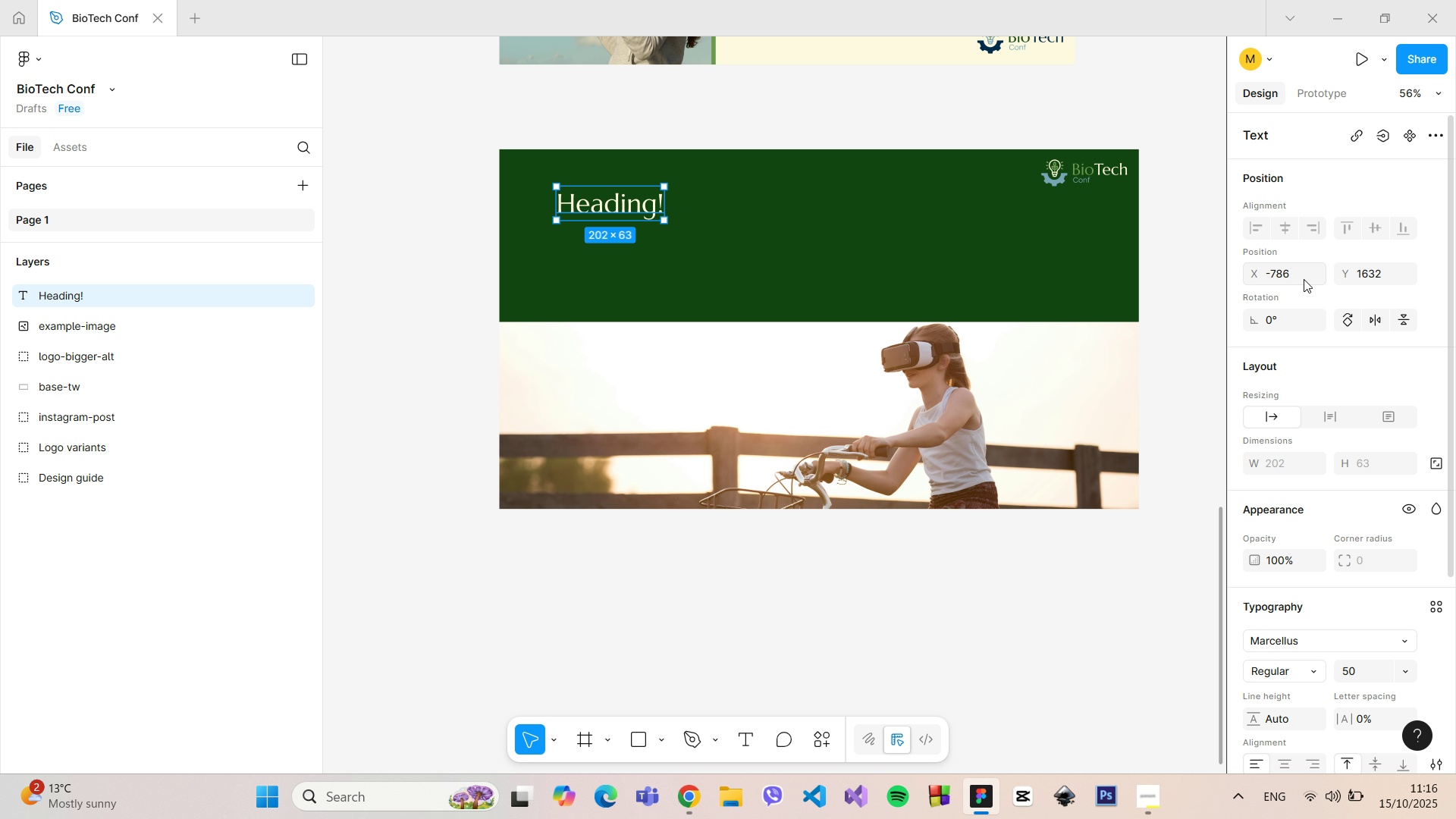 
left_click([1291, 275])
 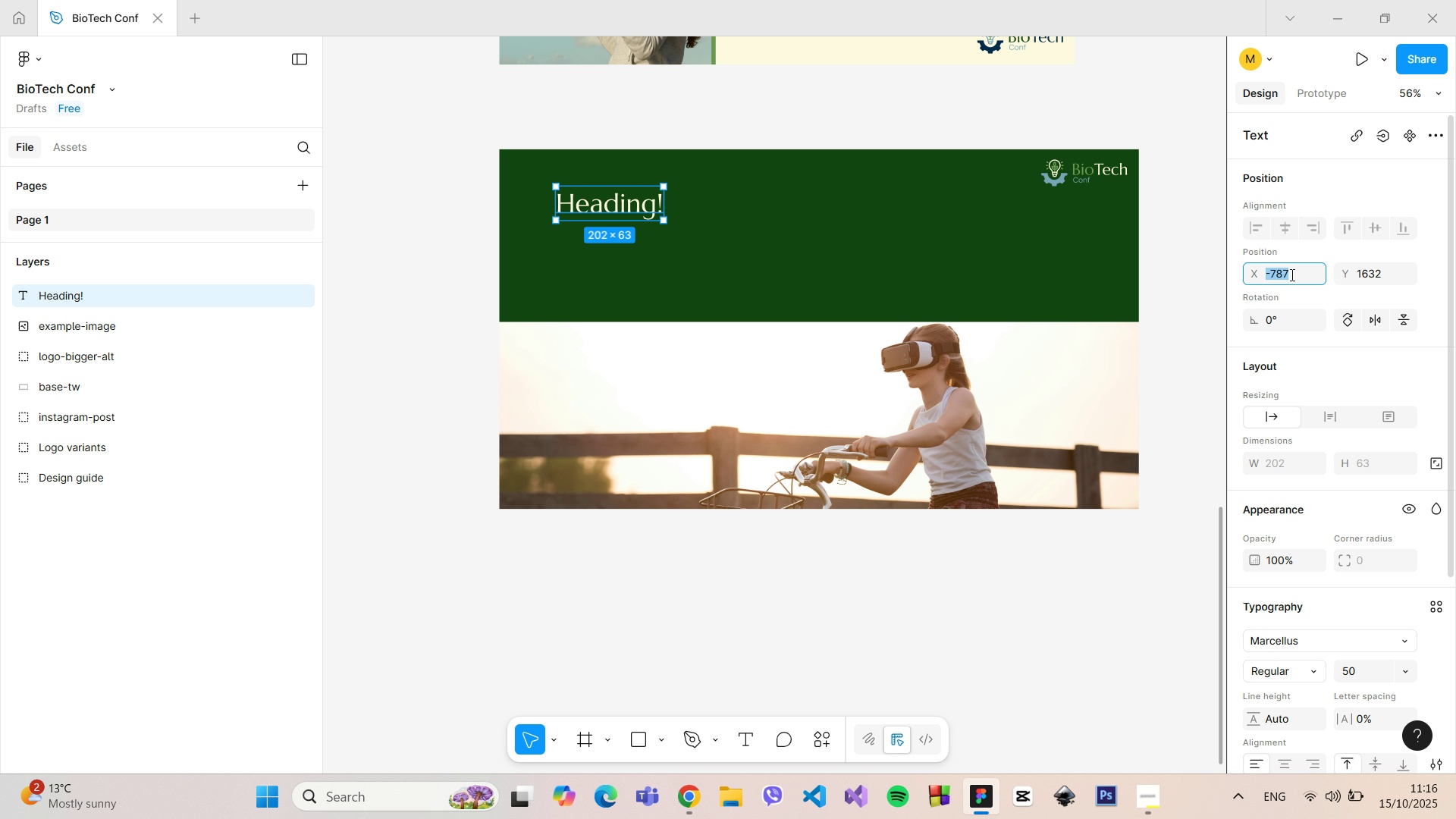 
key(ArrowDown)
 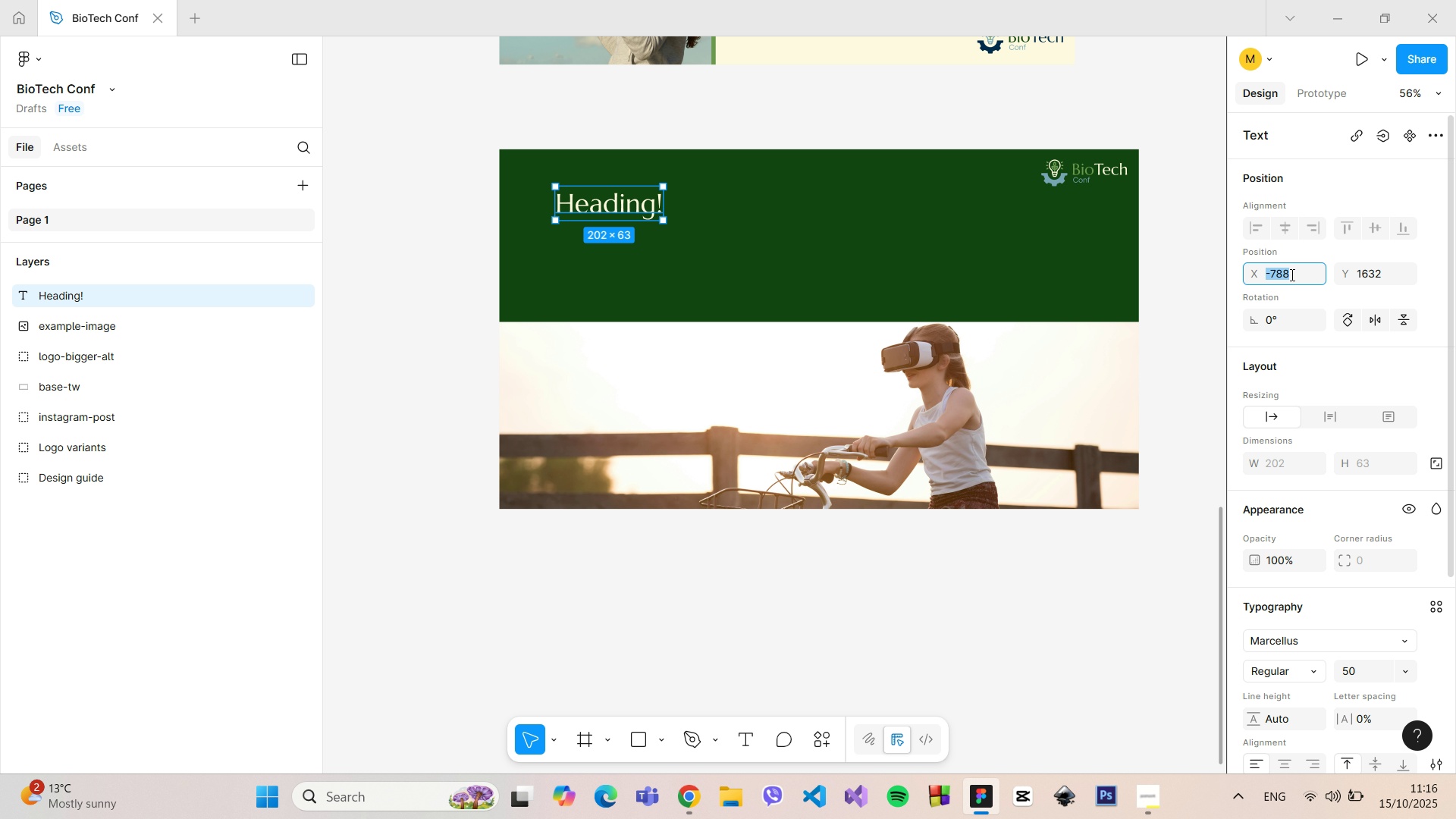 
key(ArrowDown)
 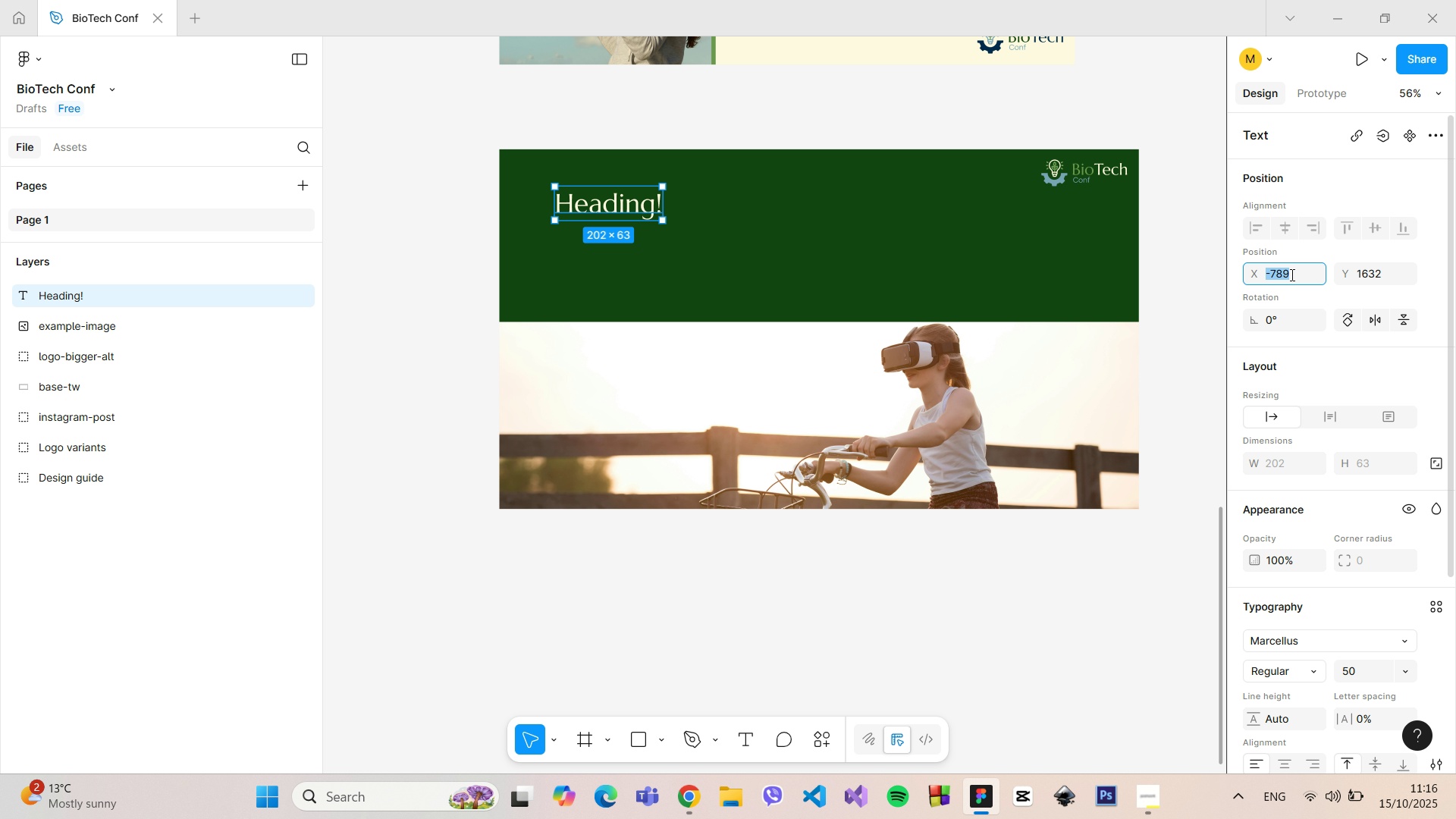 
key(ArrowDown)
 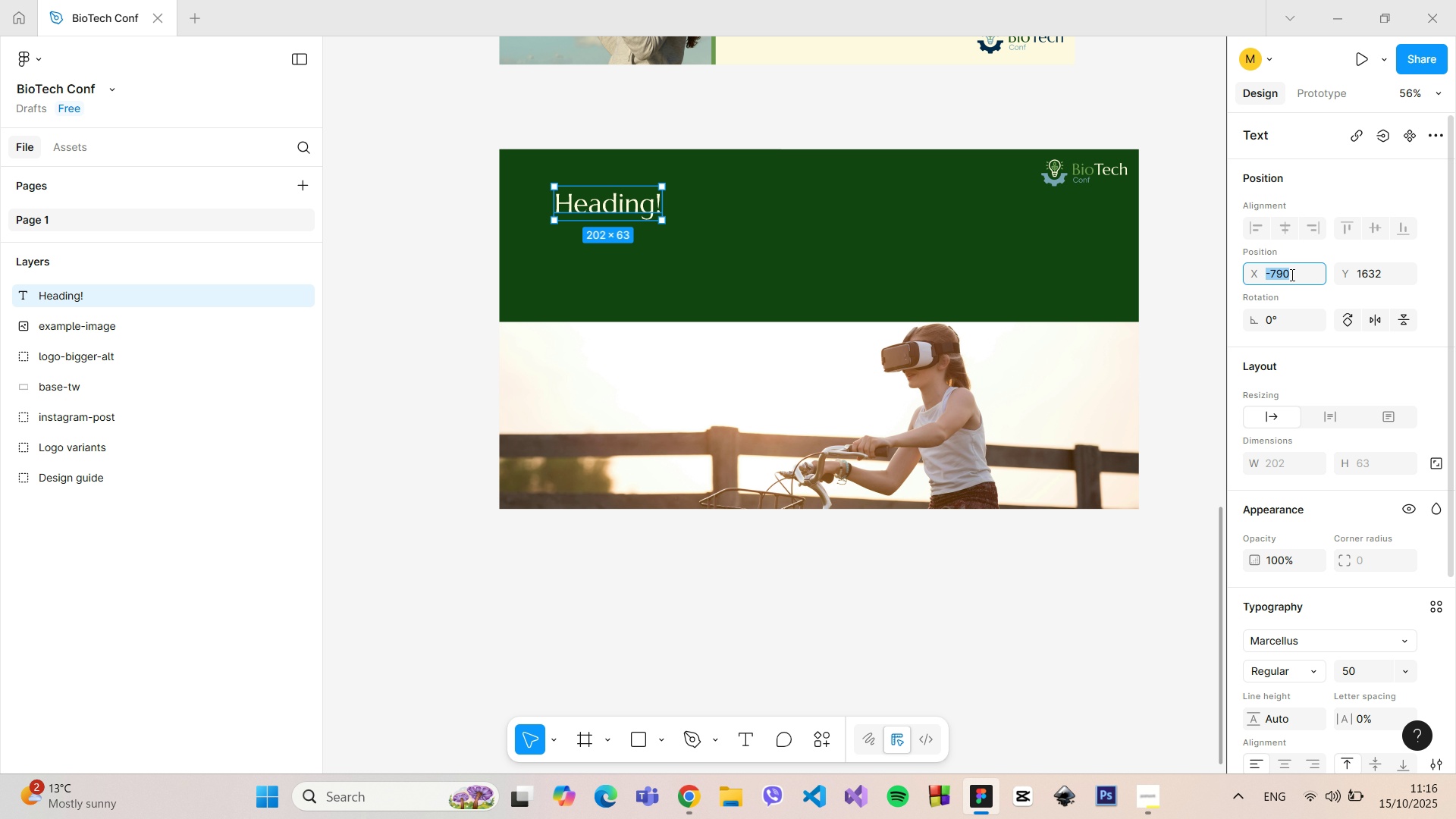 
key(ArrowDown)
 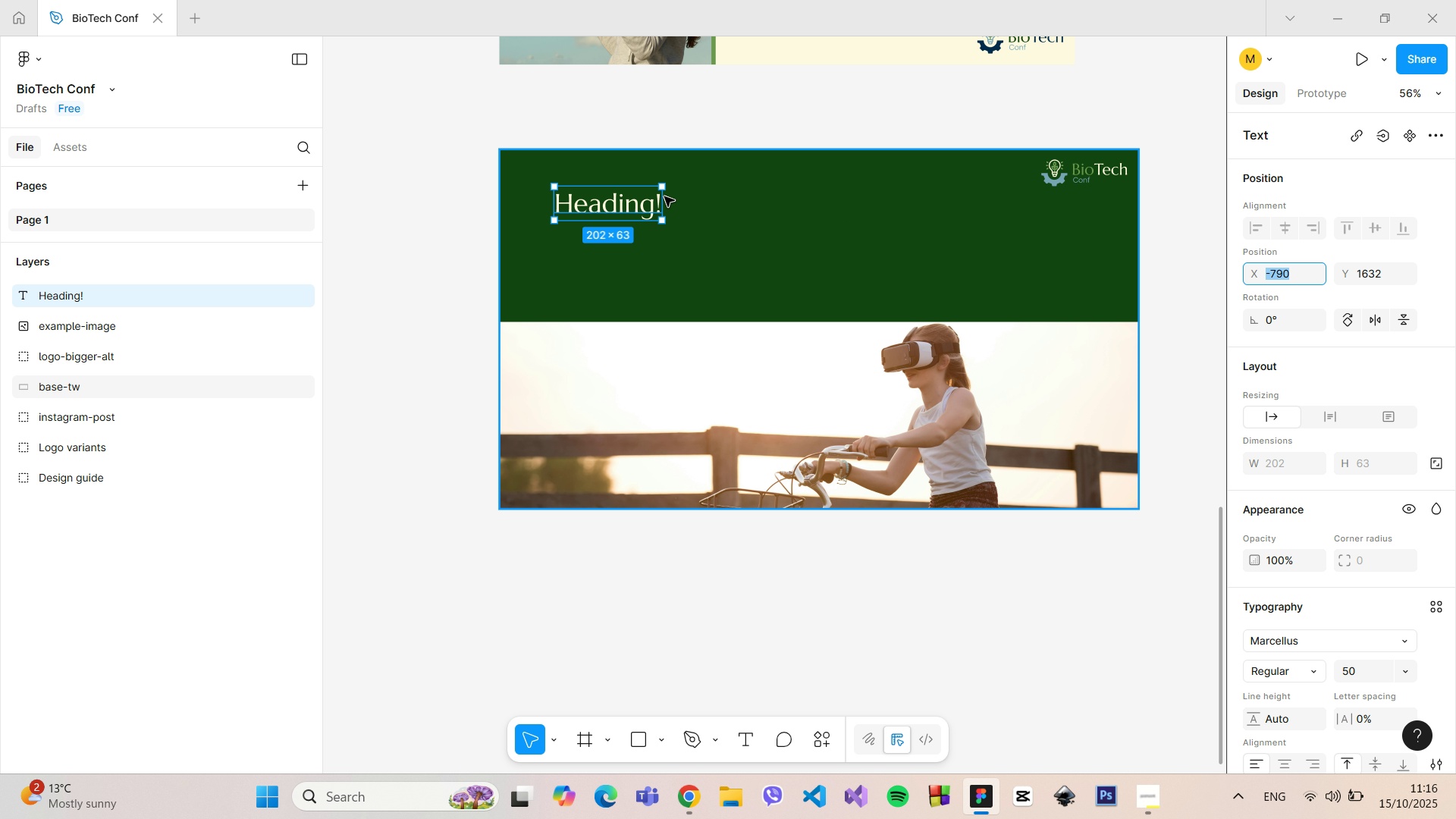 
hold_key(key=AltLeft, duration=0.93)
 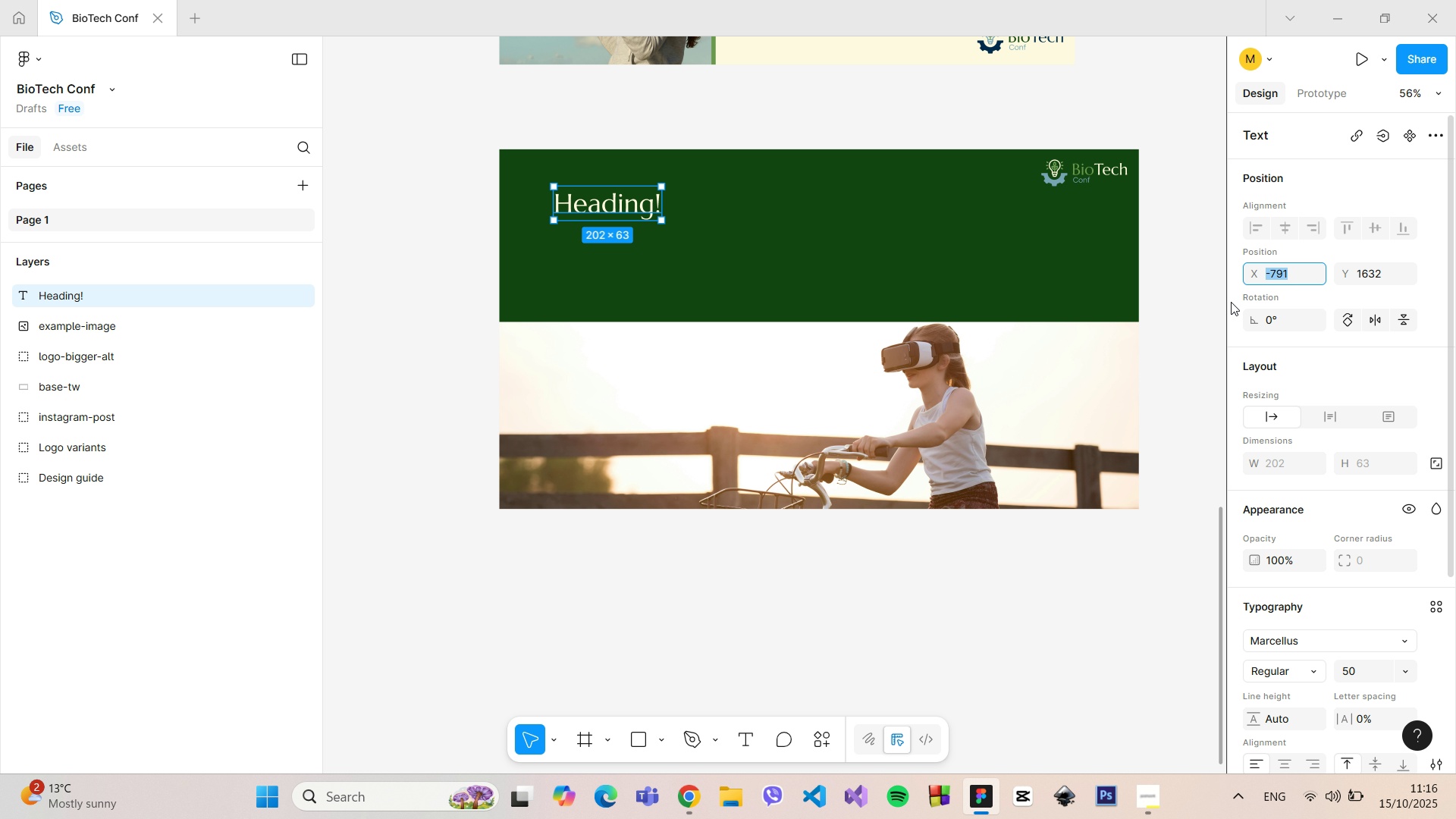 
key(ArrowDown)
 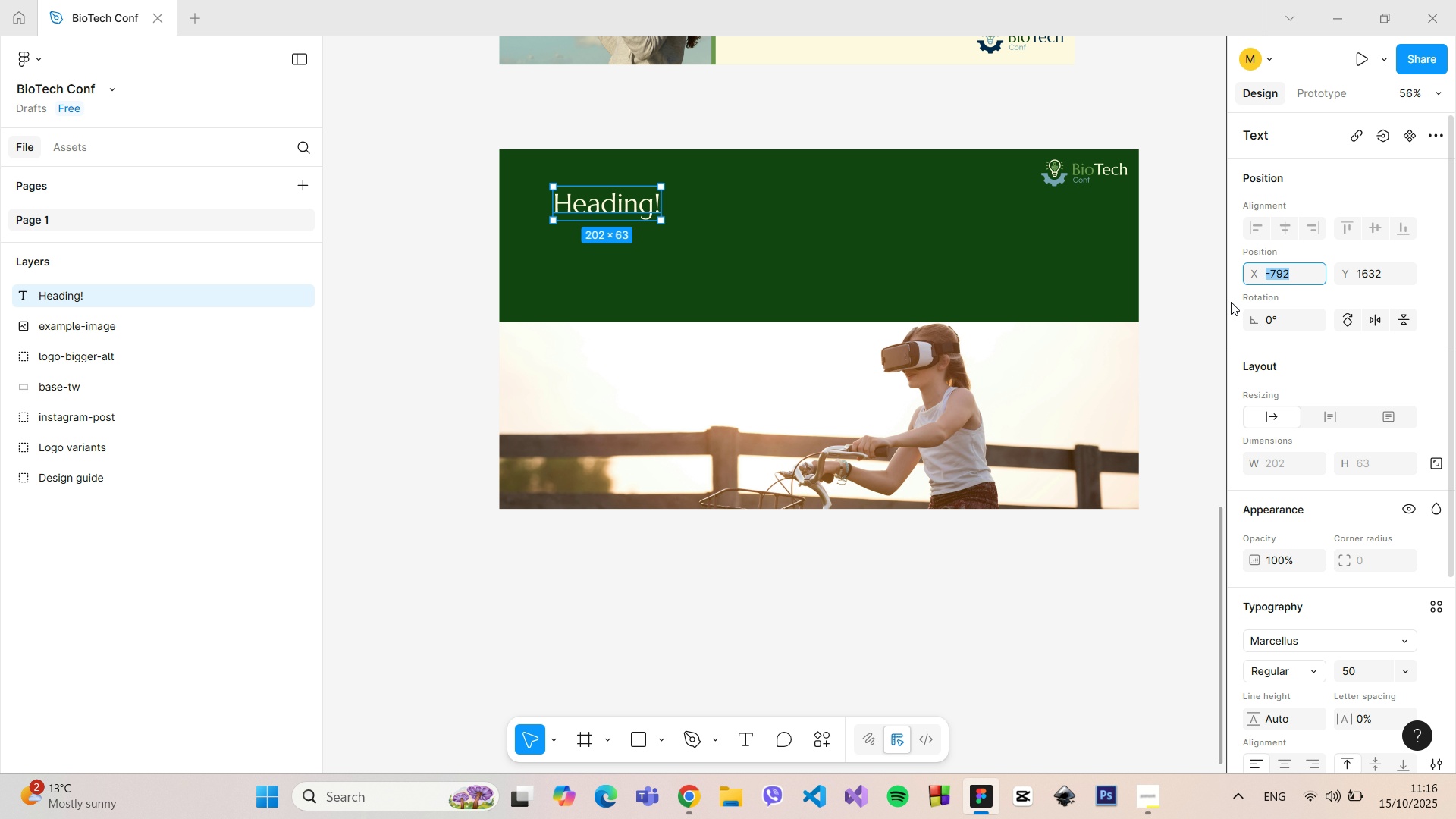 
key(ArrowDown)
 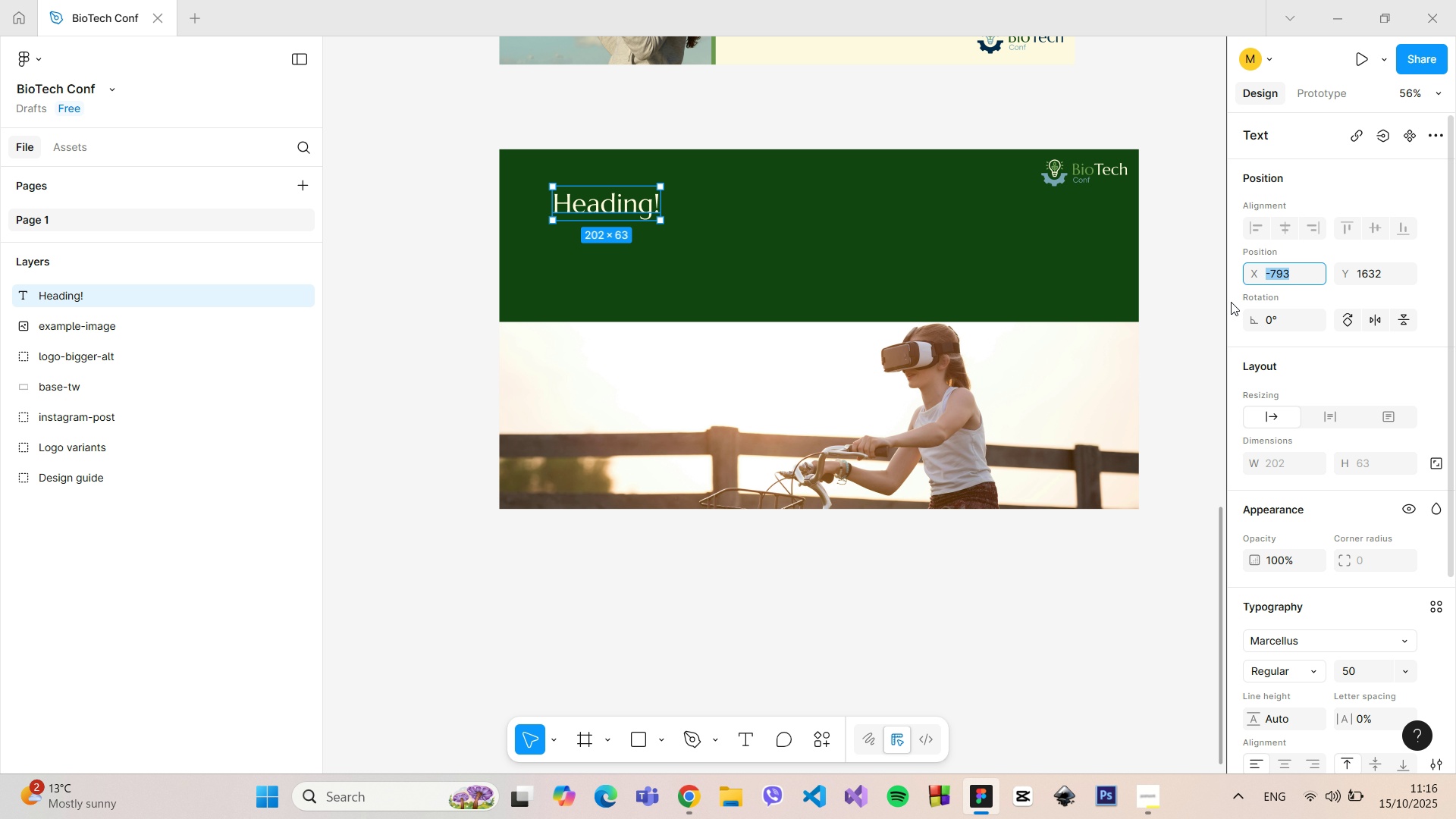 
key(ArrowDown)
 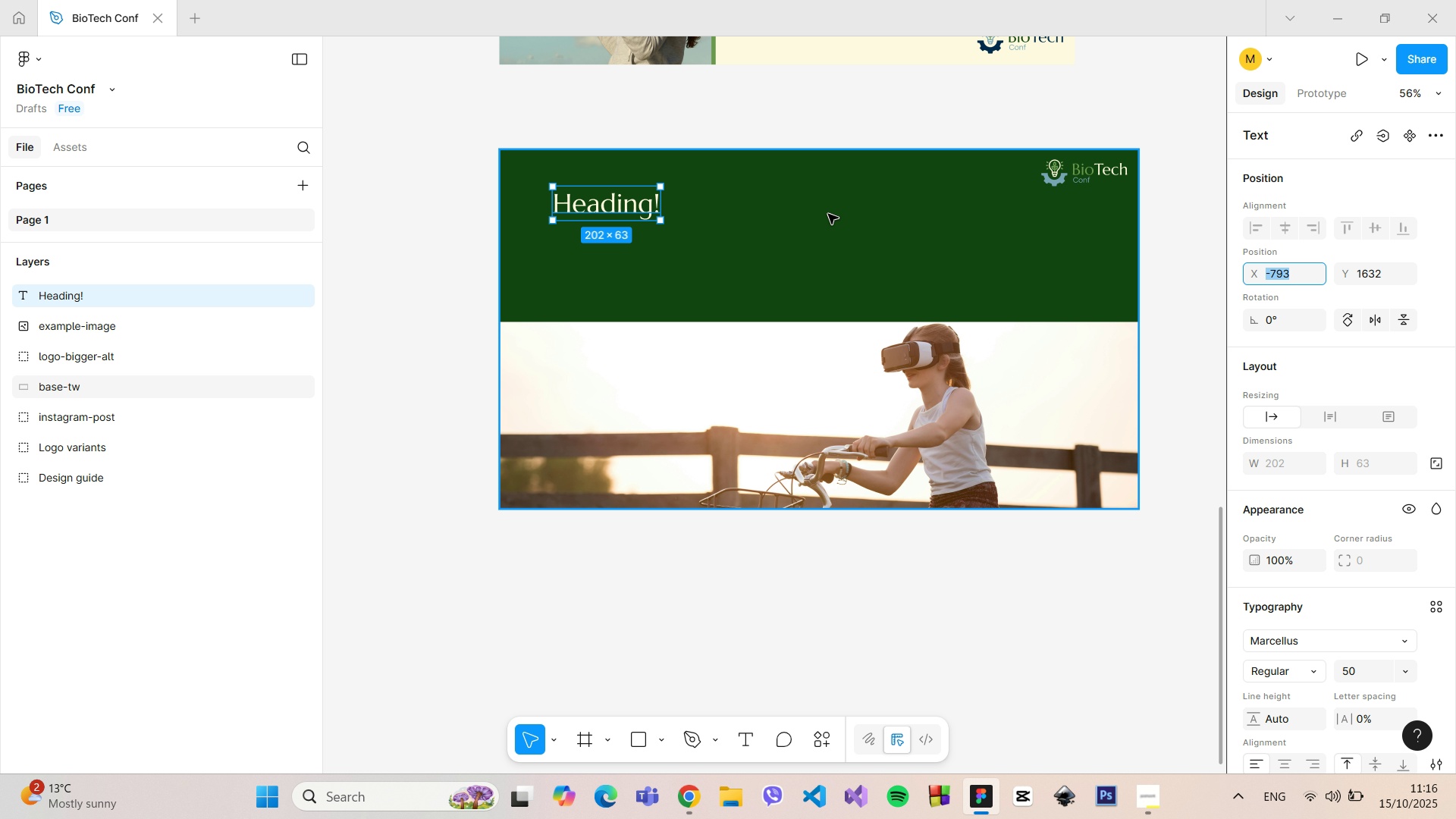 
hold_key(key=AltLeft, duration=1.48)
 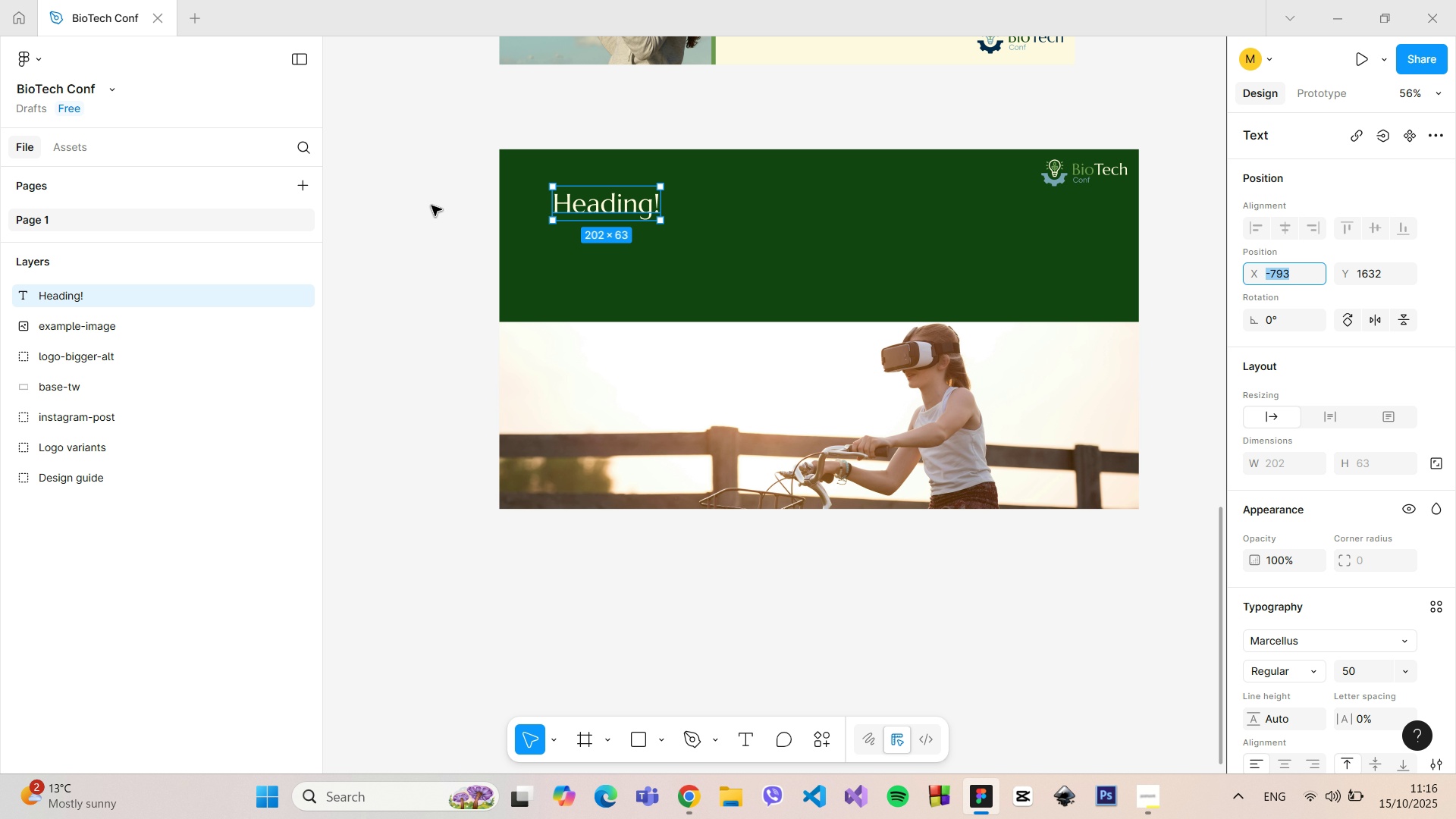 
left_click([431, 206])
 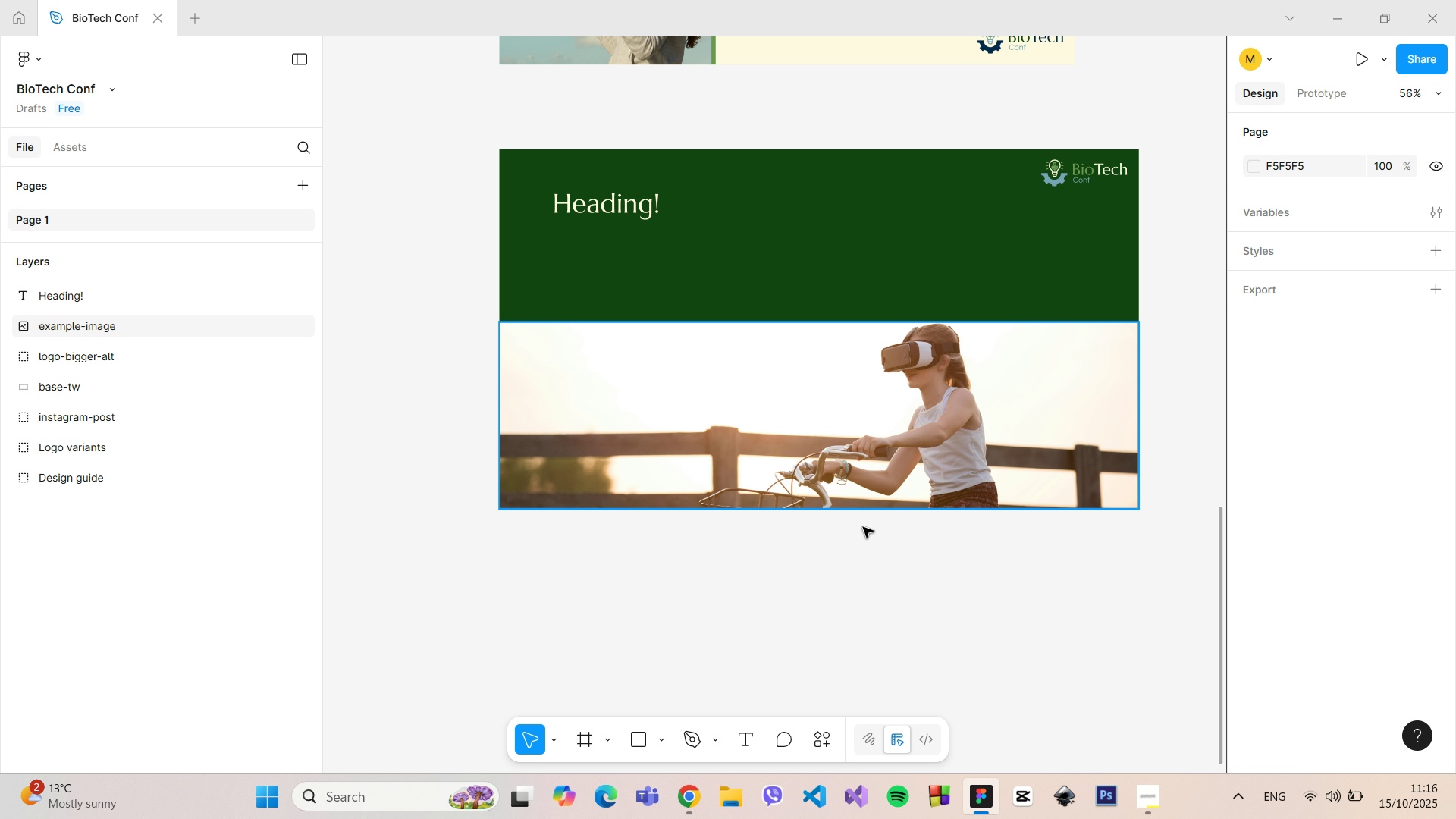 
hold_key(key=ControlLeft, duration=1.41)
scroll: coordinate [1077, 238], scroll_direction: up, amount: 1.0
 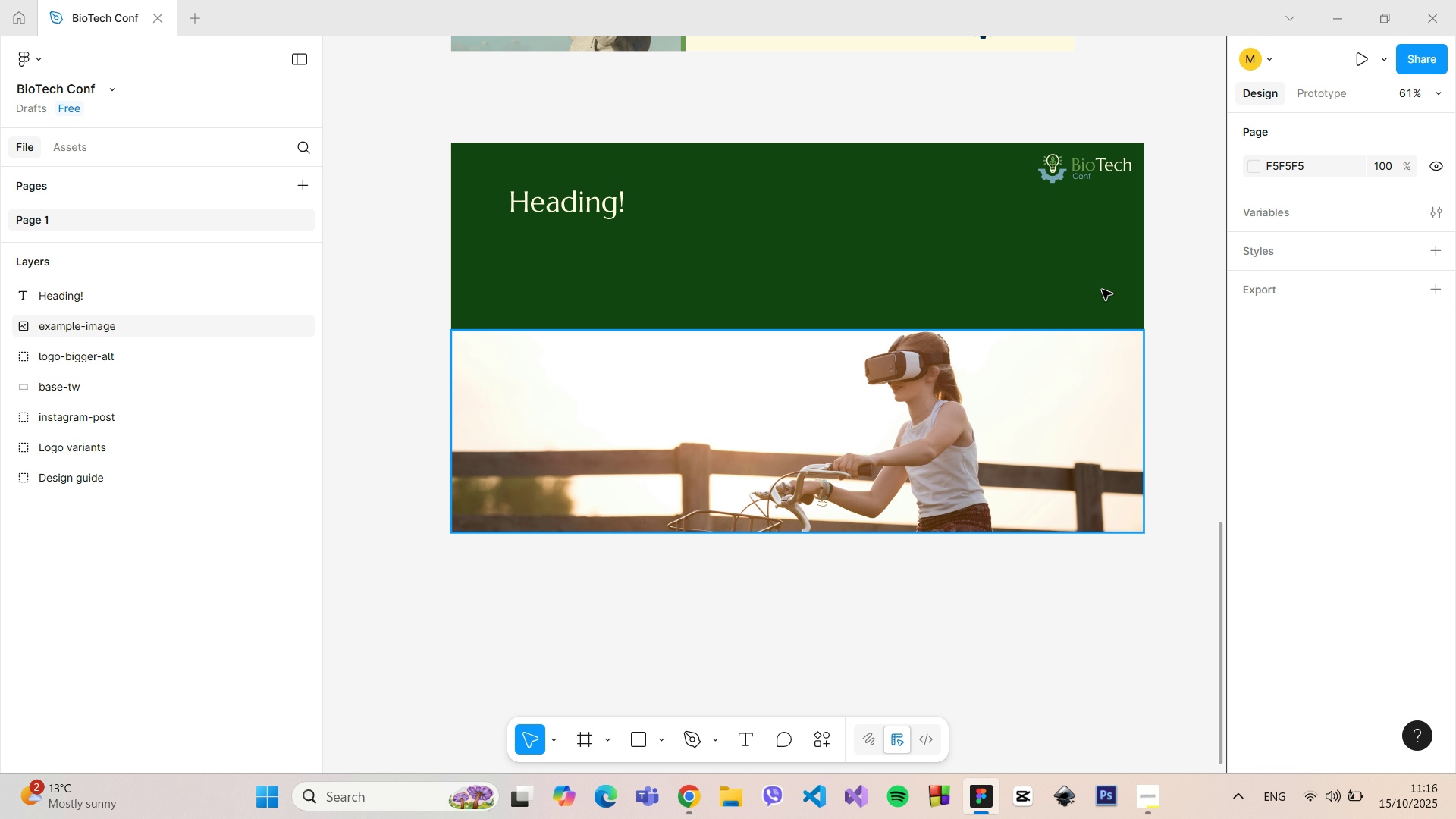 
left_click([1084, 177])
 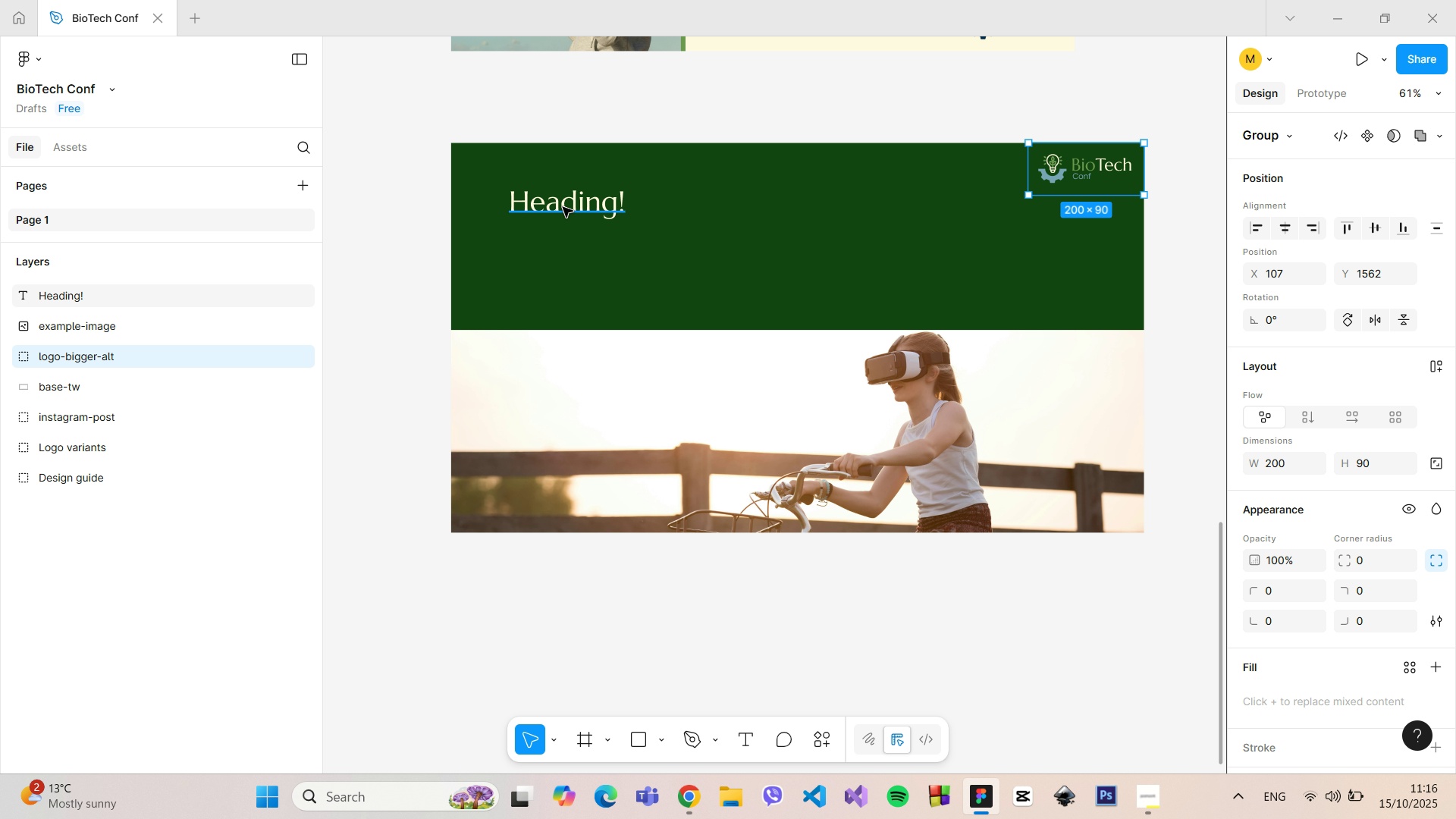 
left_click([562, 207])
 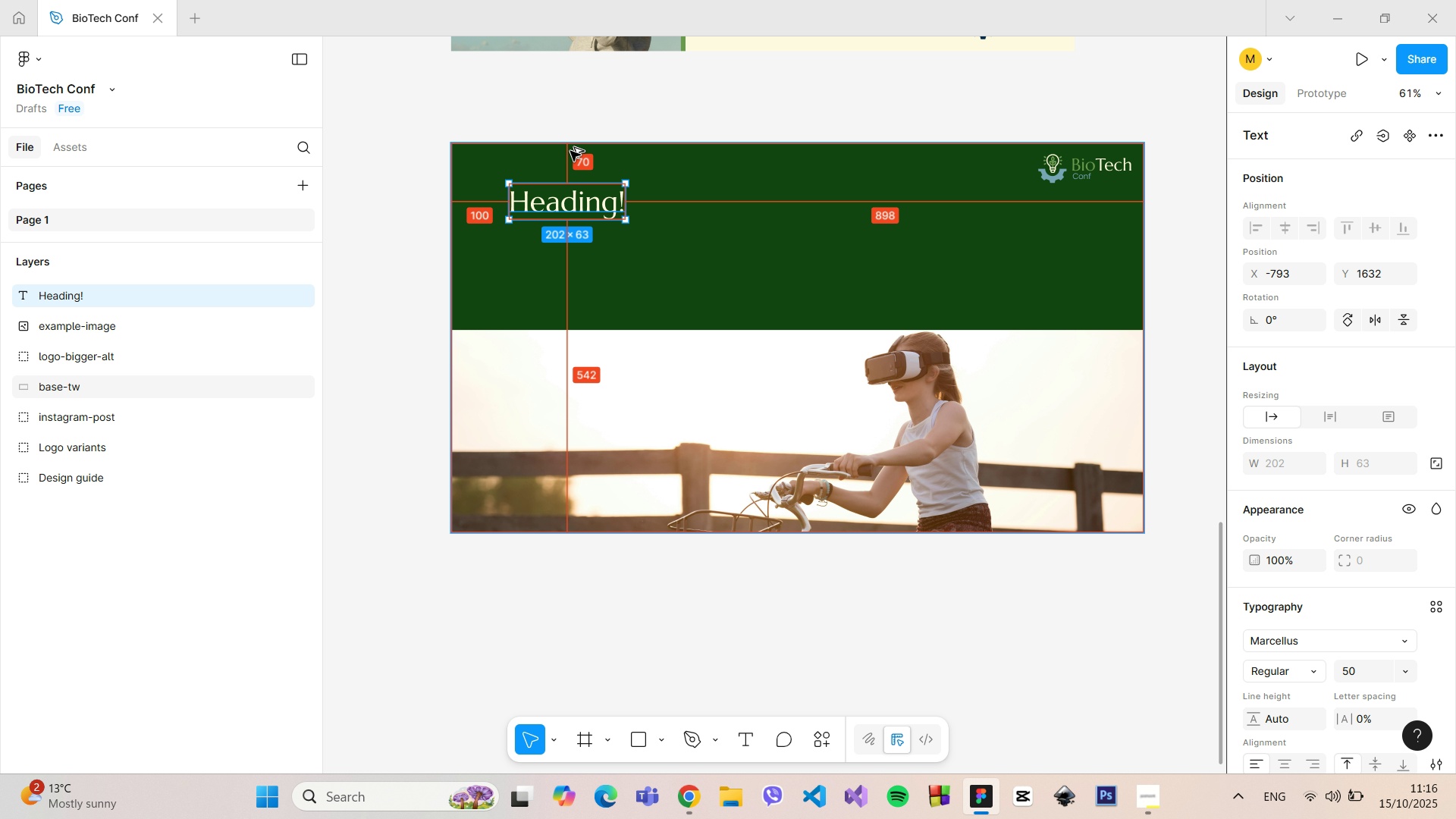 
hold_key(key=AltLeft, duration=1.51)
 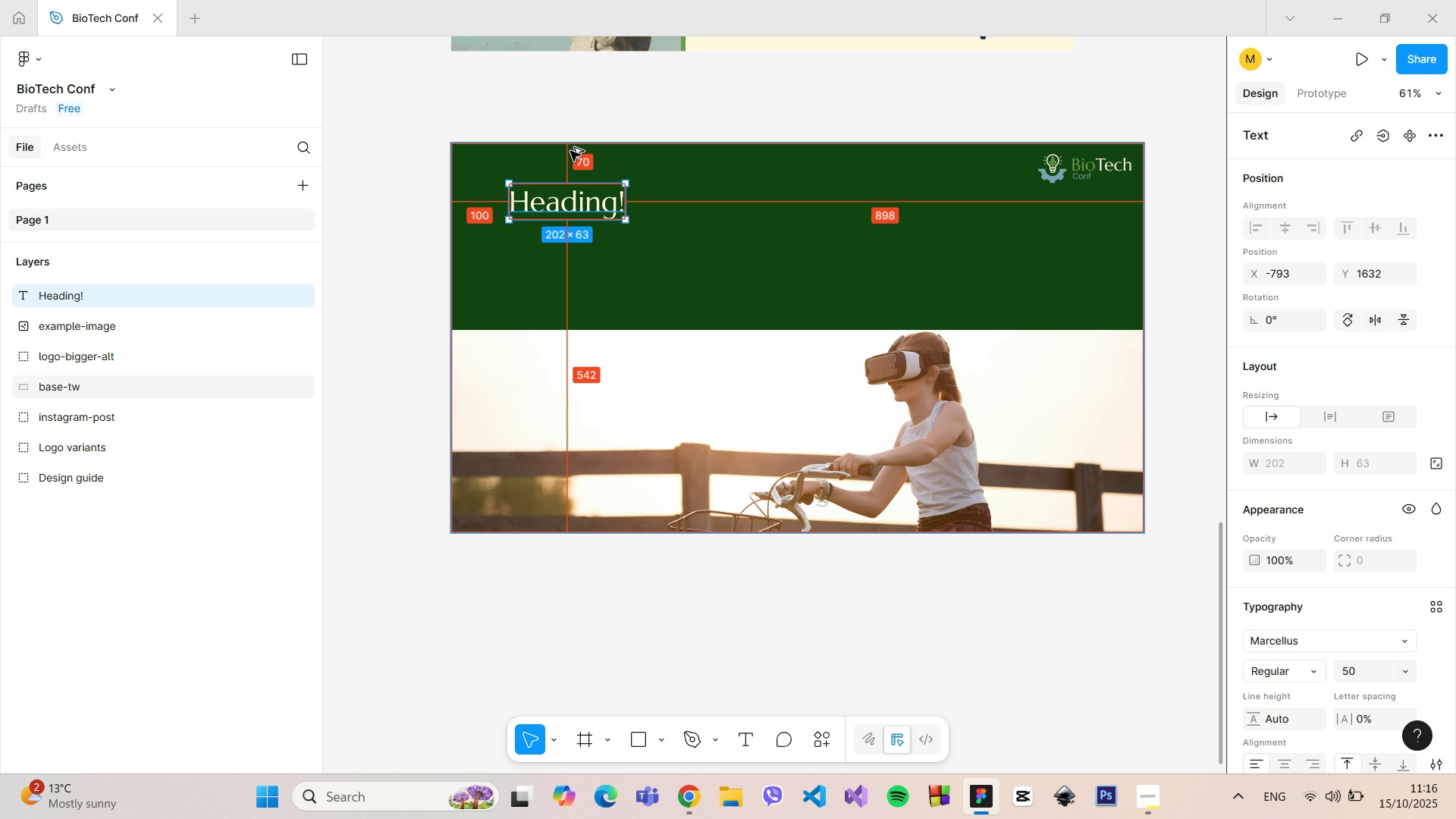 
hold_key(key=AltLeft, duration=1.21)
 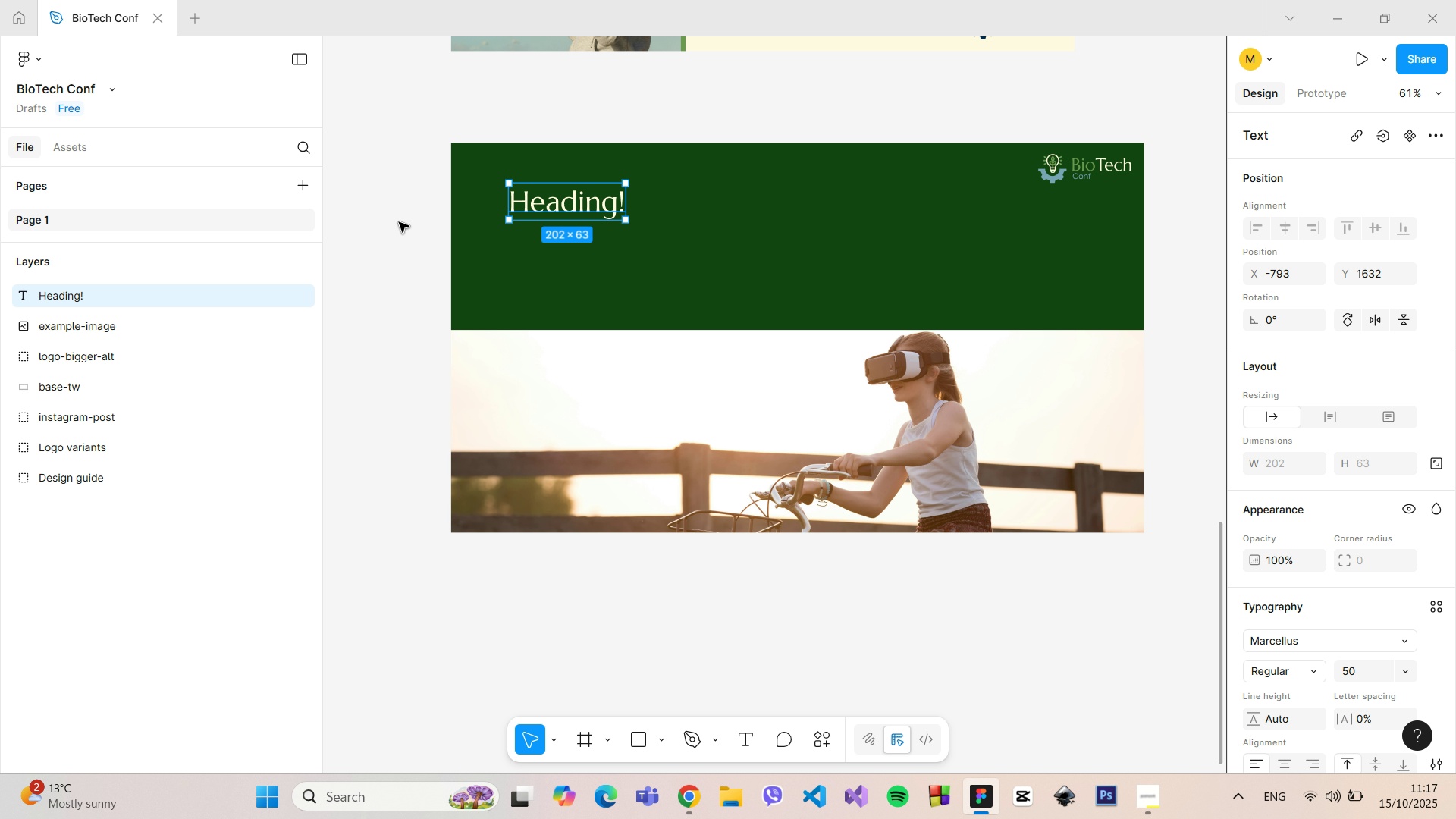 
left_click([399, 222])
 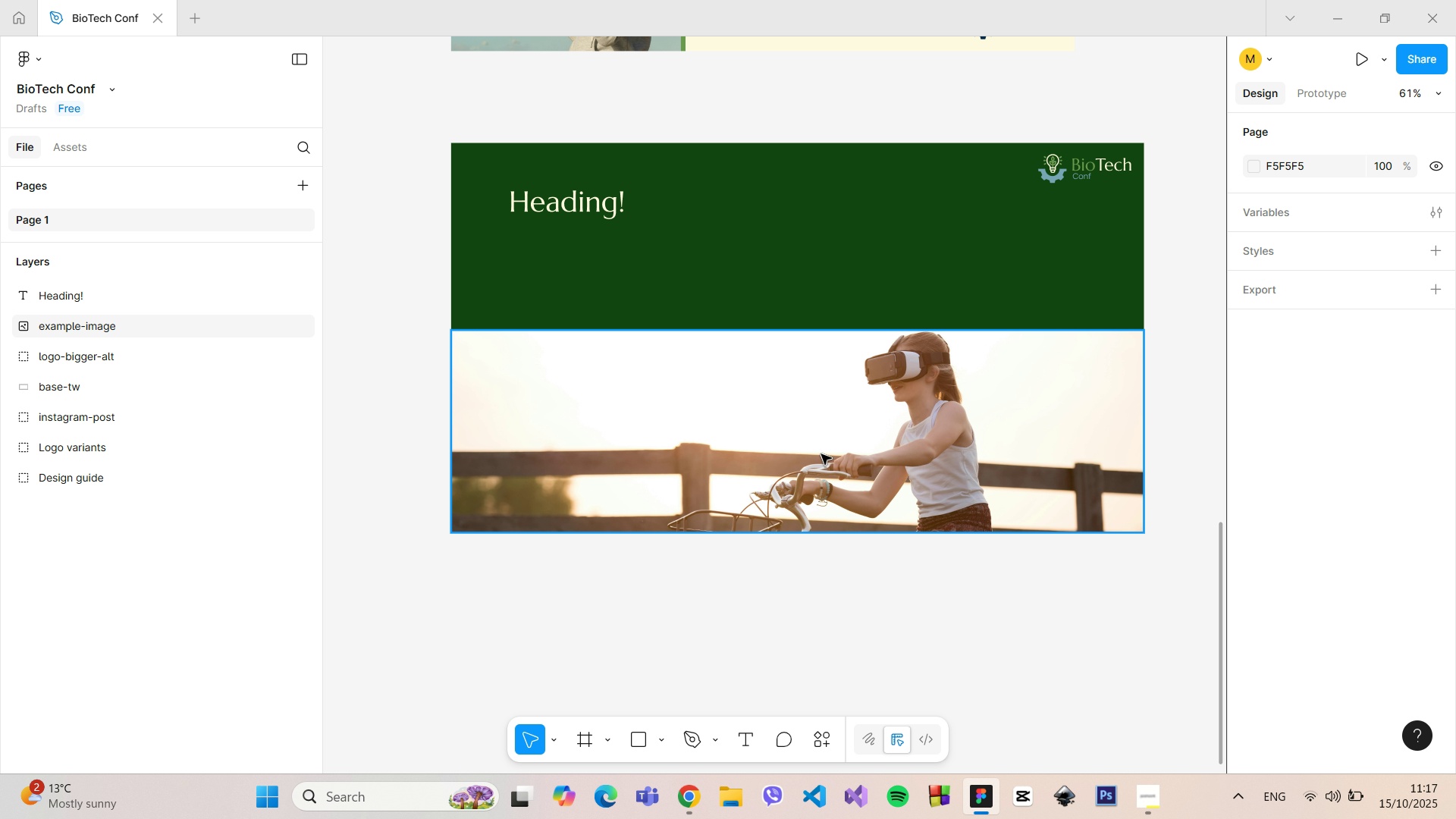 
wait(5.34)
 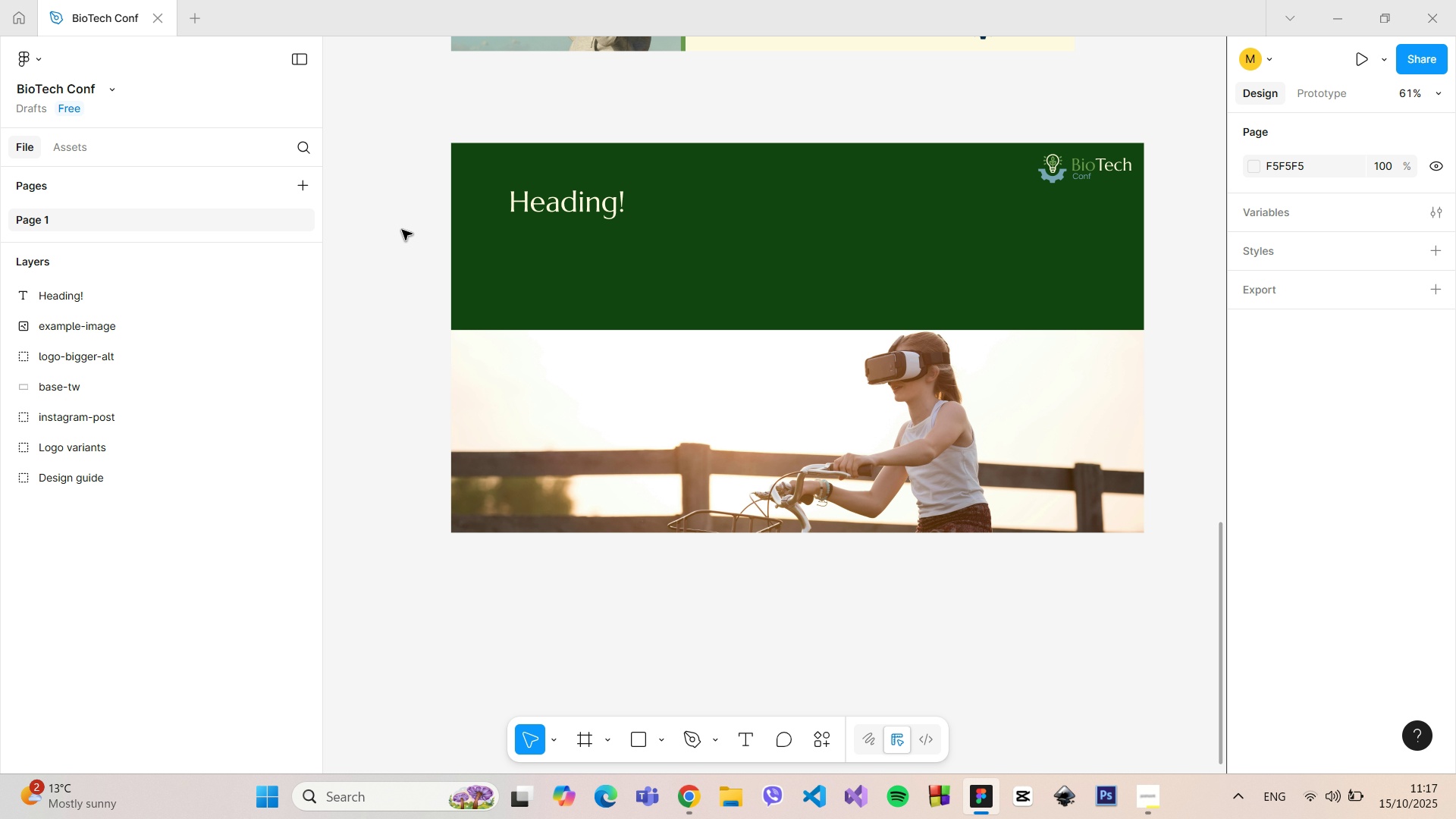 
left_click([752, 730])
 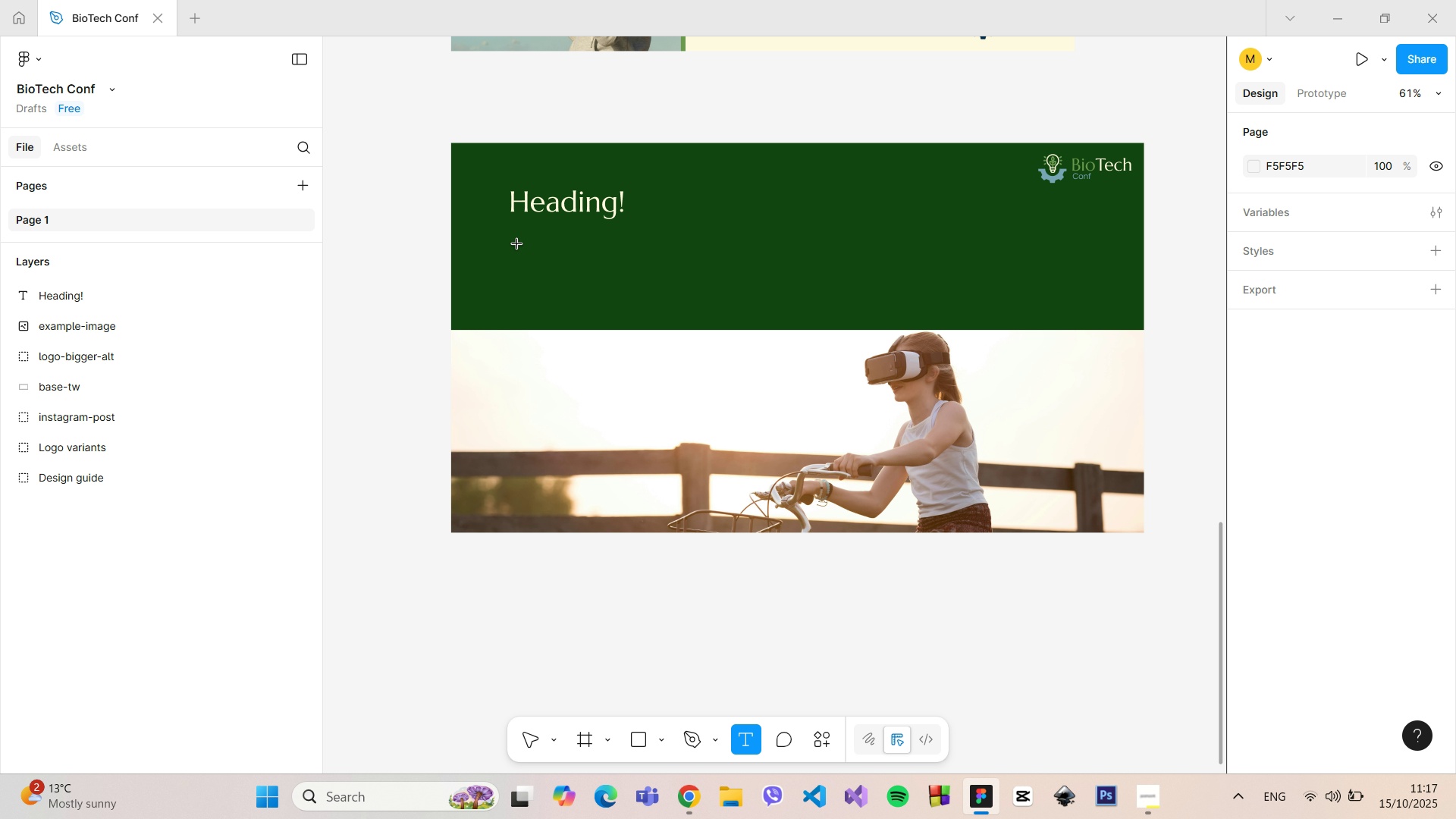 
left_click([516, 249])
 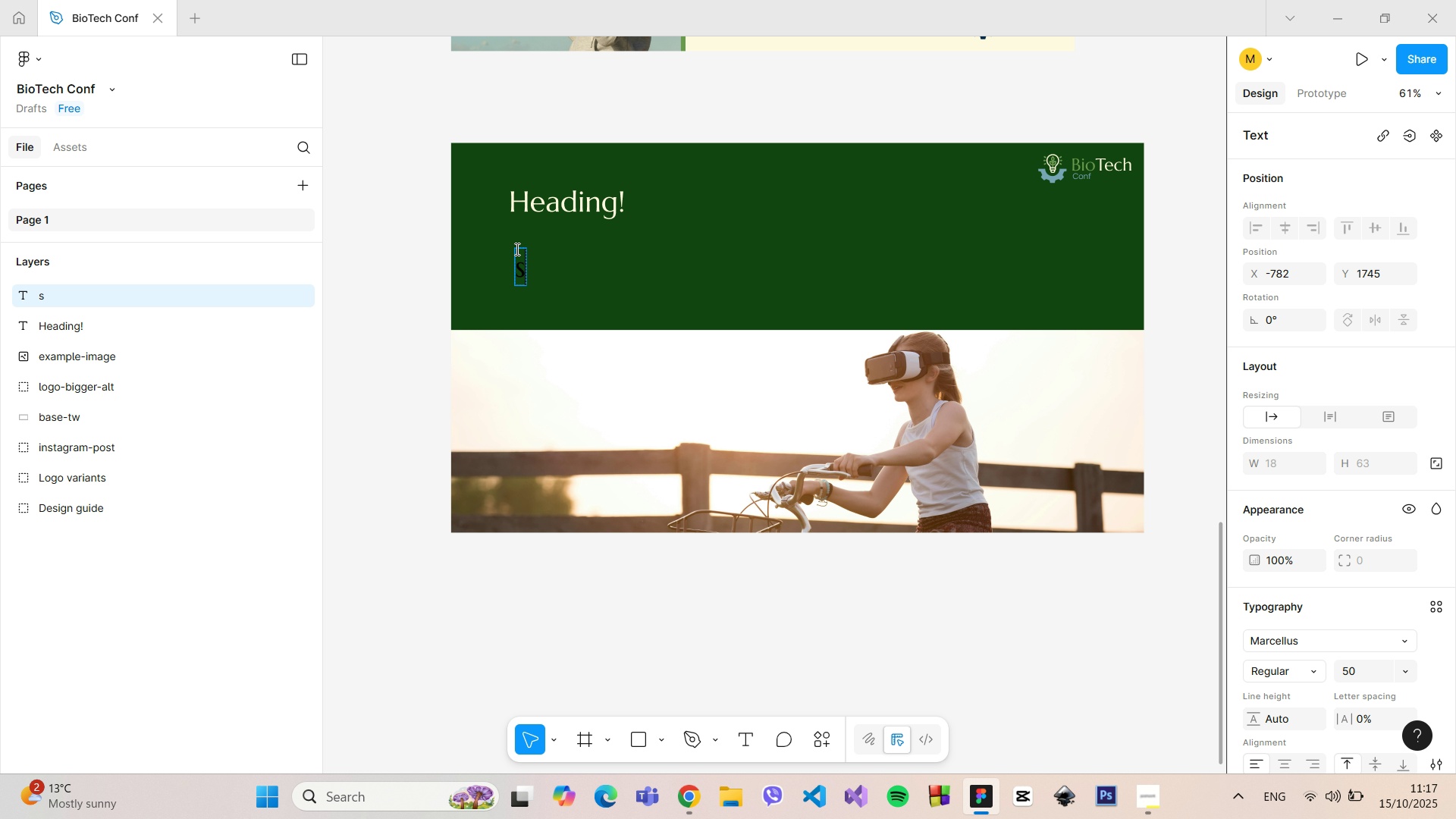 
type(subheading)
 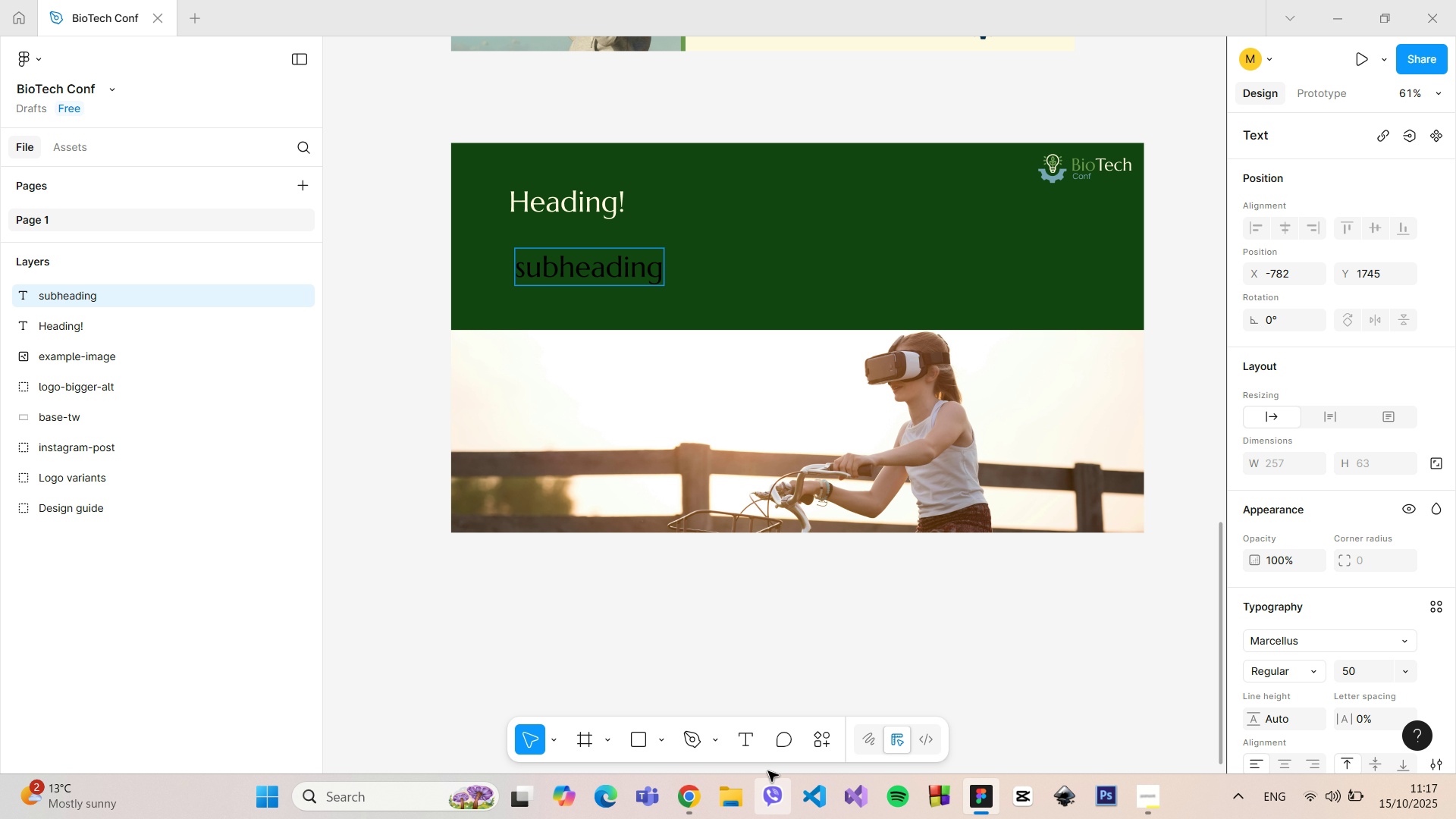 
left_click([695, 794])
 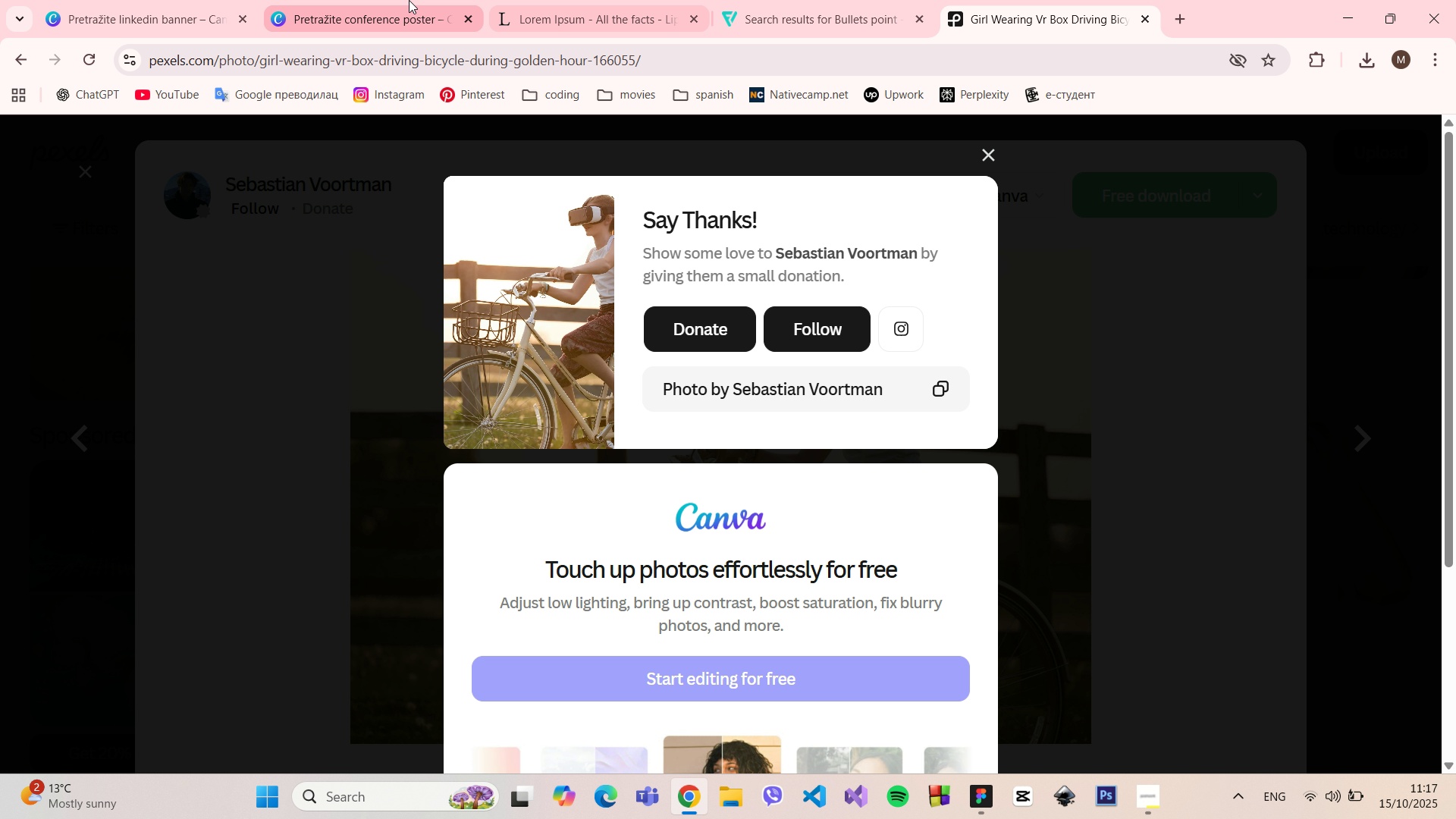 
left_click([603, 0])
 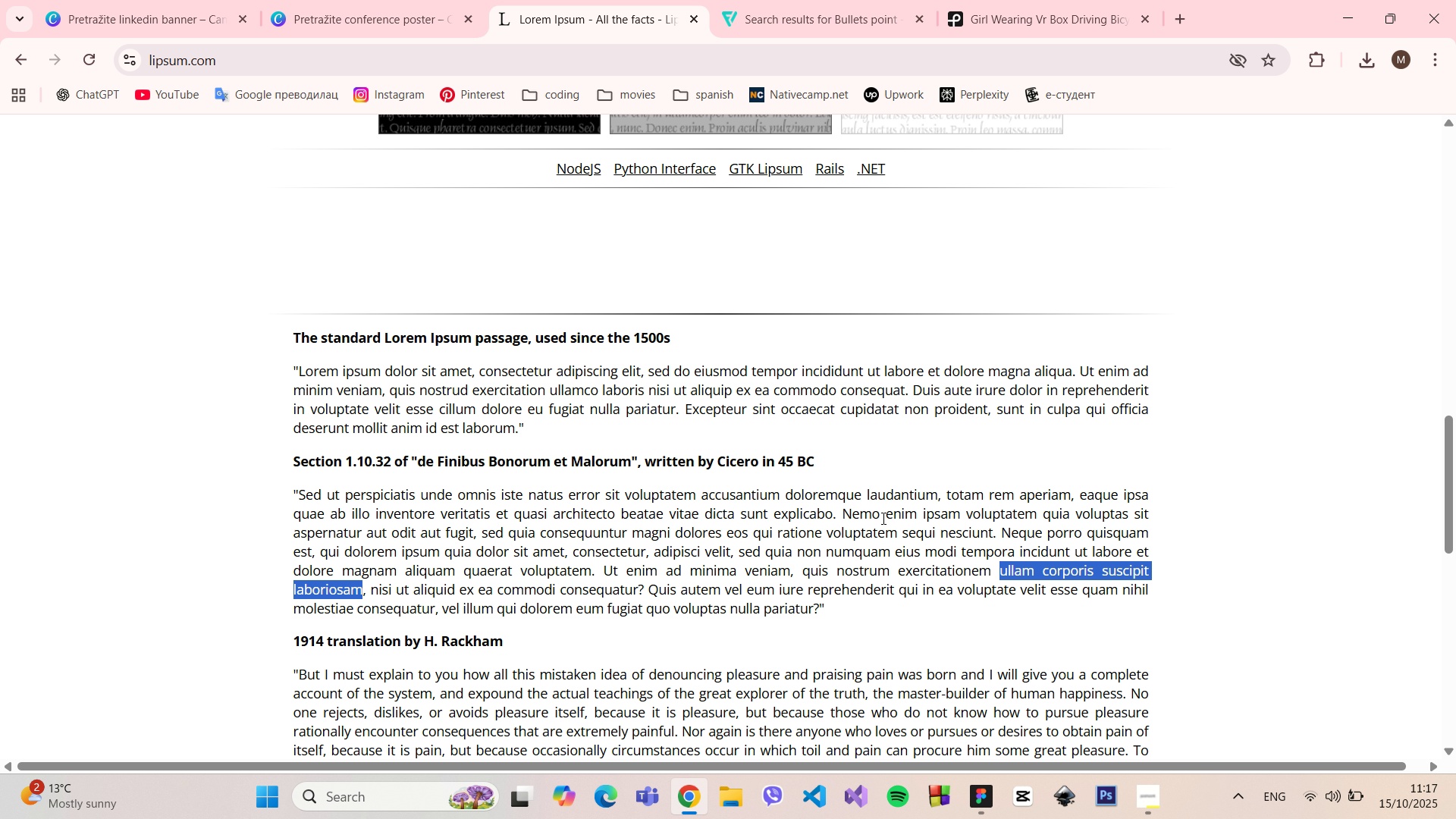 
left_click_drag(start_coordinate=[843, 513], to_coordinate=[771, 535])
 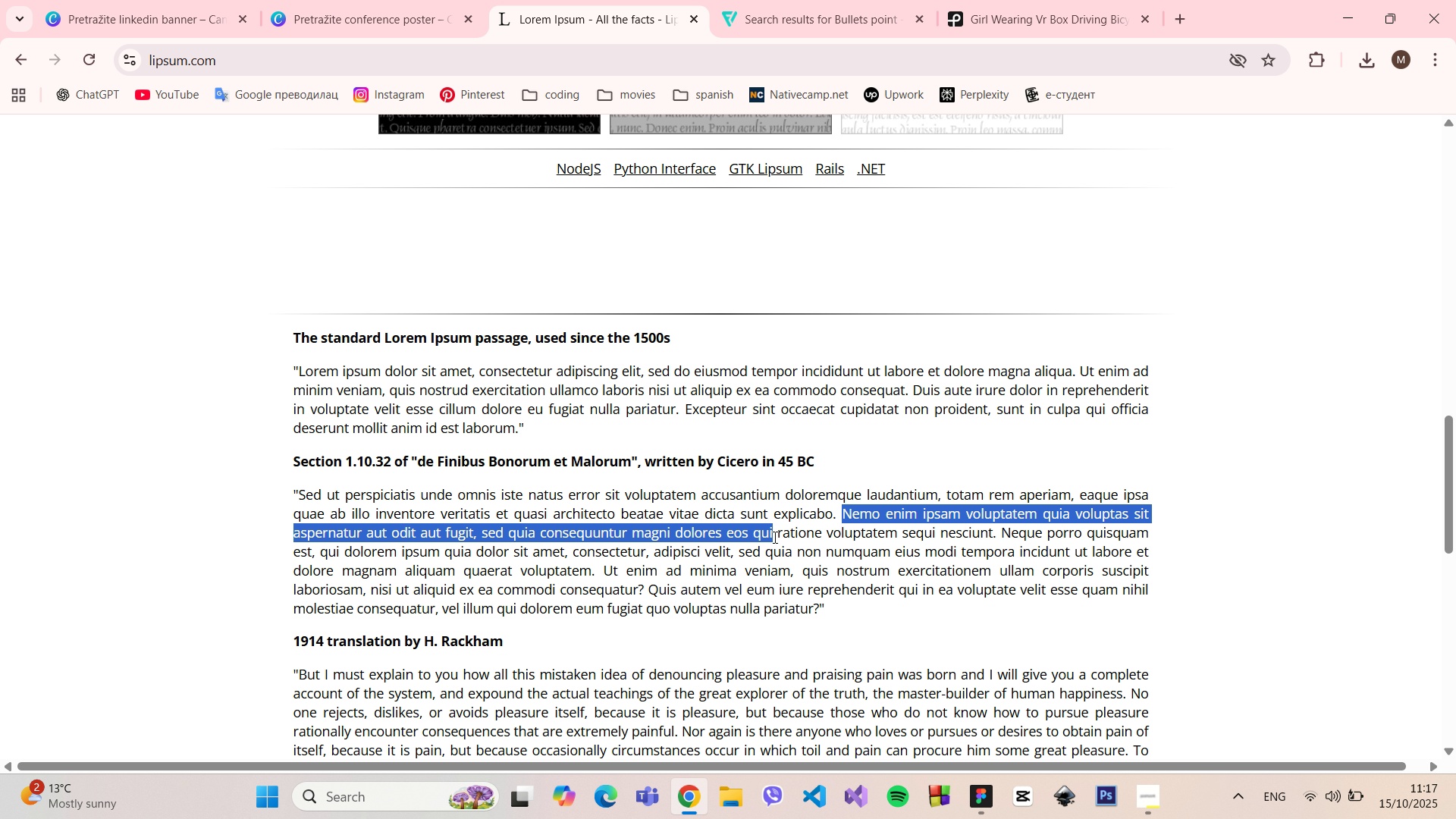 
key(Control+C)
 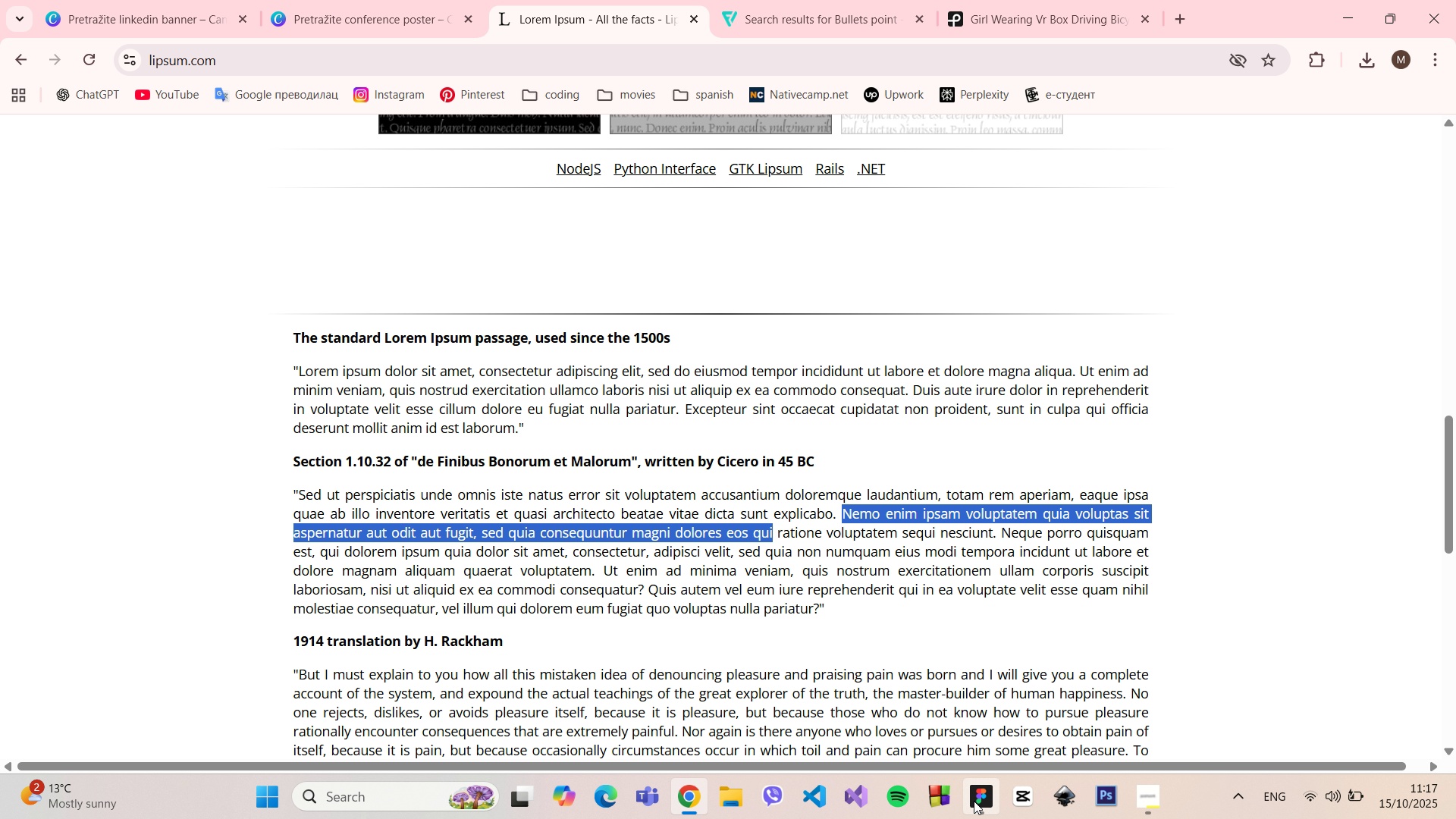 
left_click([974, 801])
 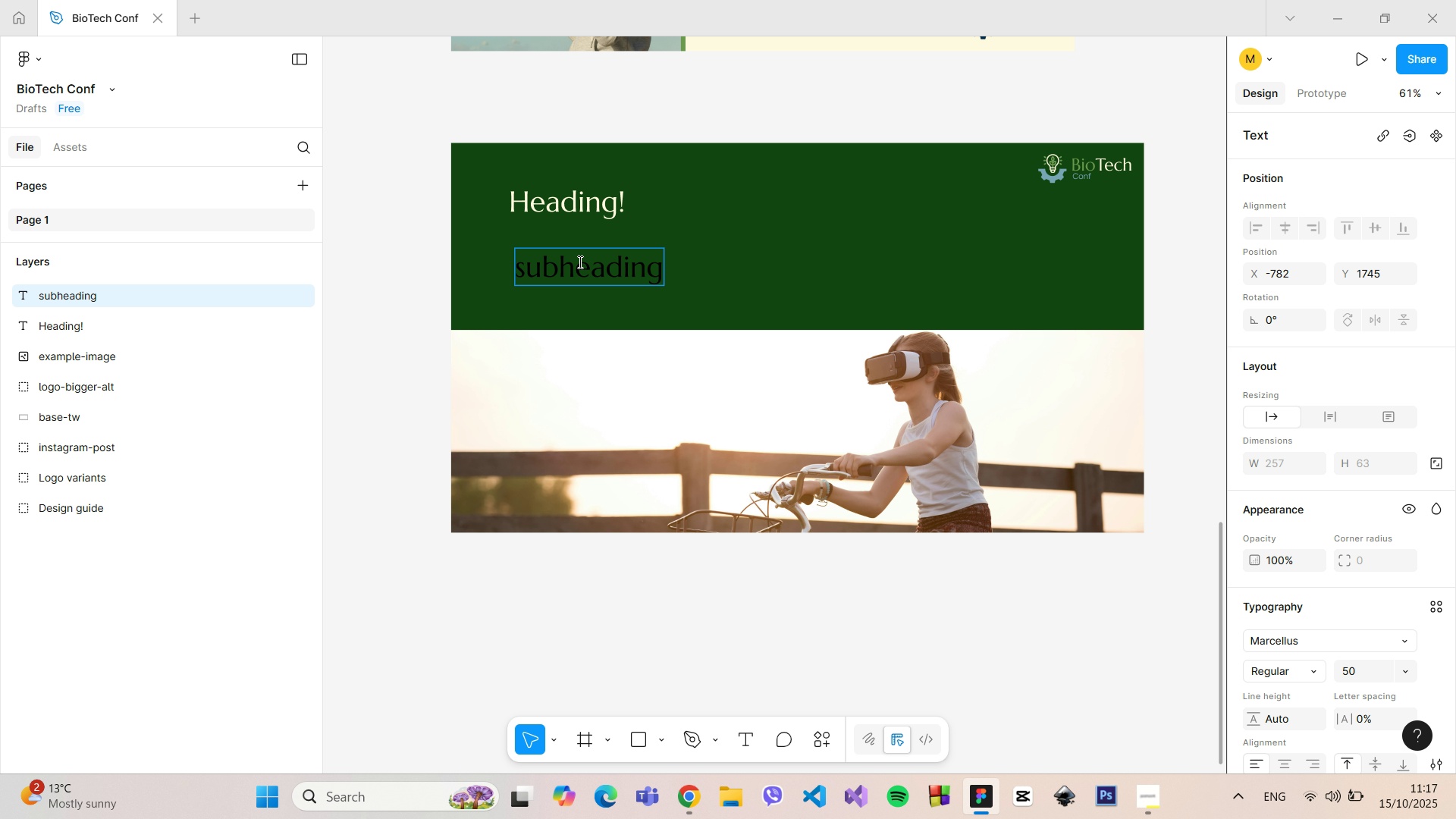 
left_click([579, 262])
 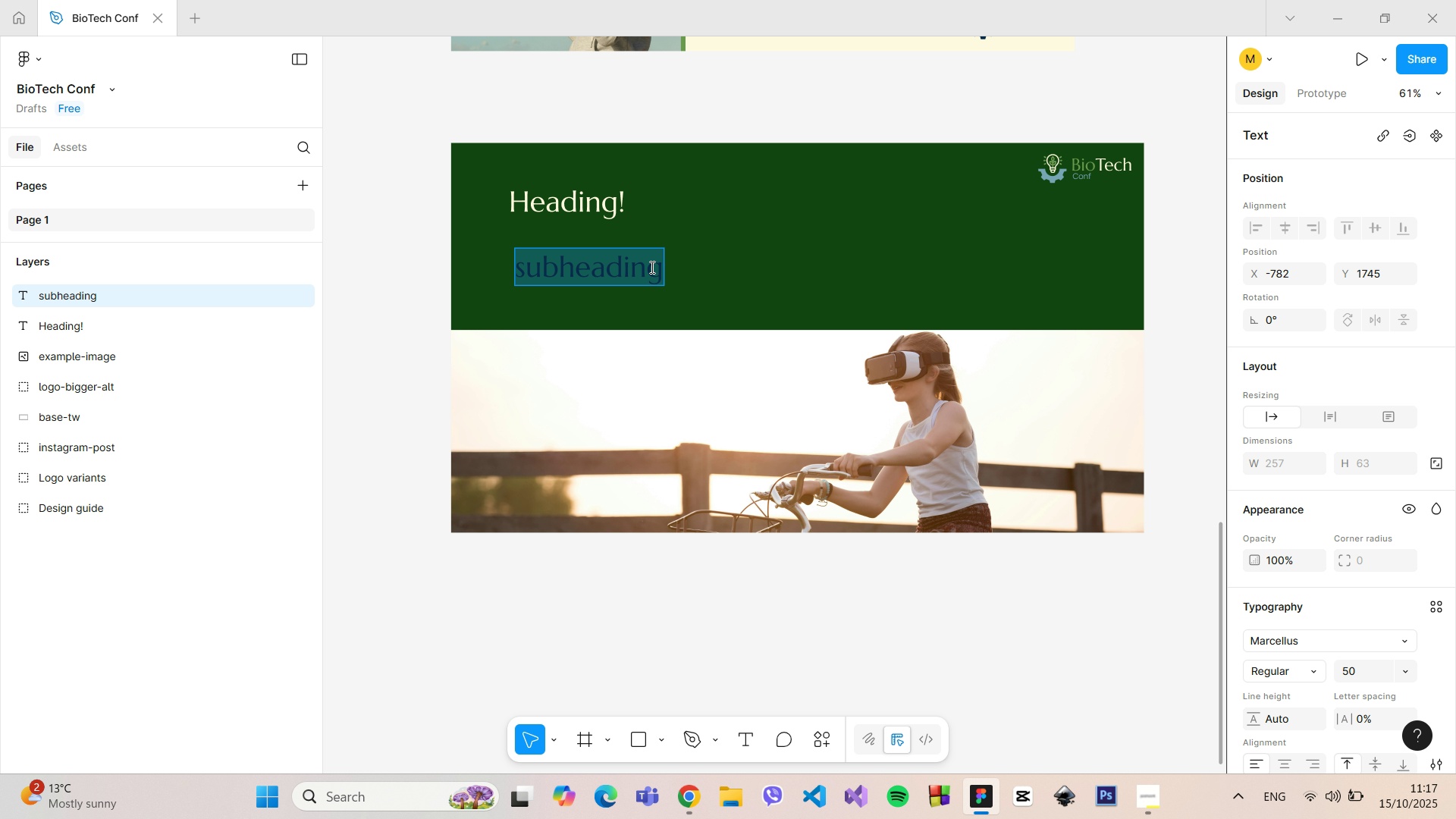 
triple_click([654, 267])
 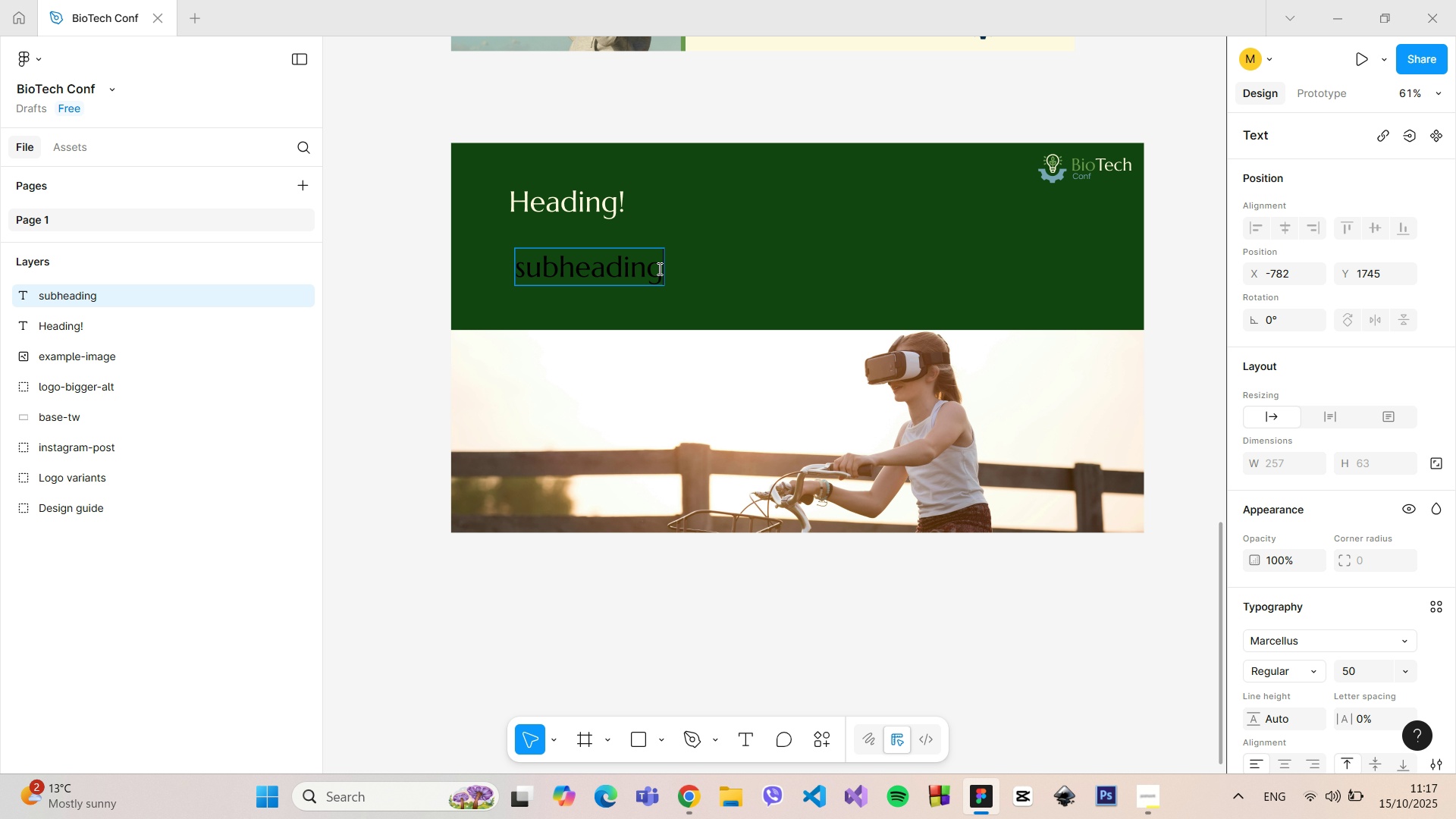 
triple_click([658, 268])
 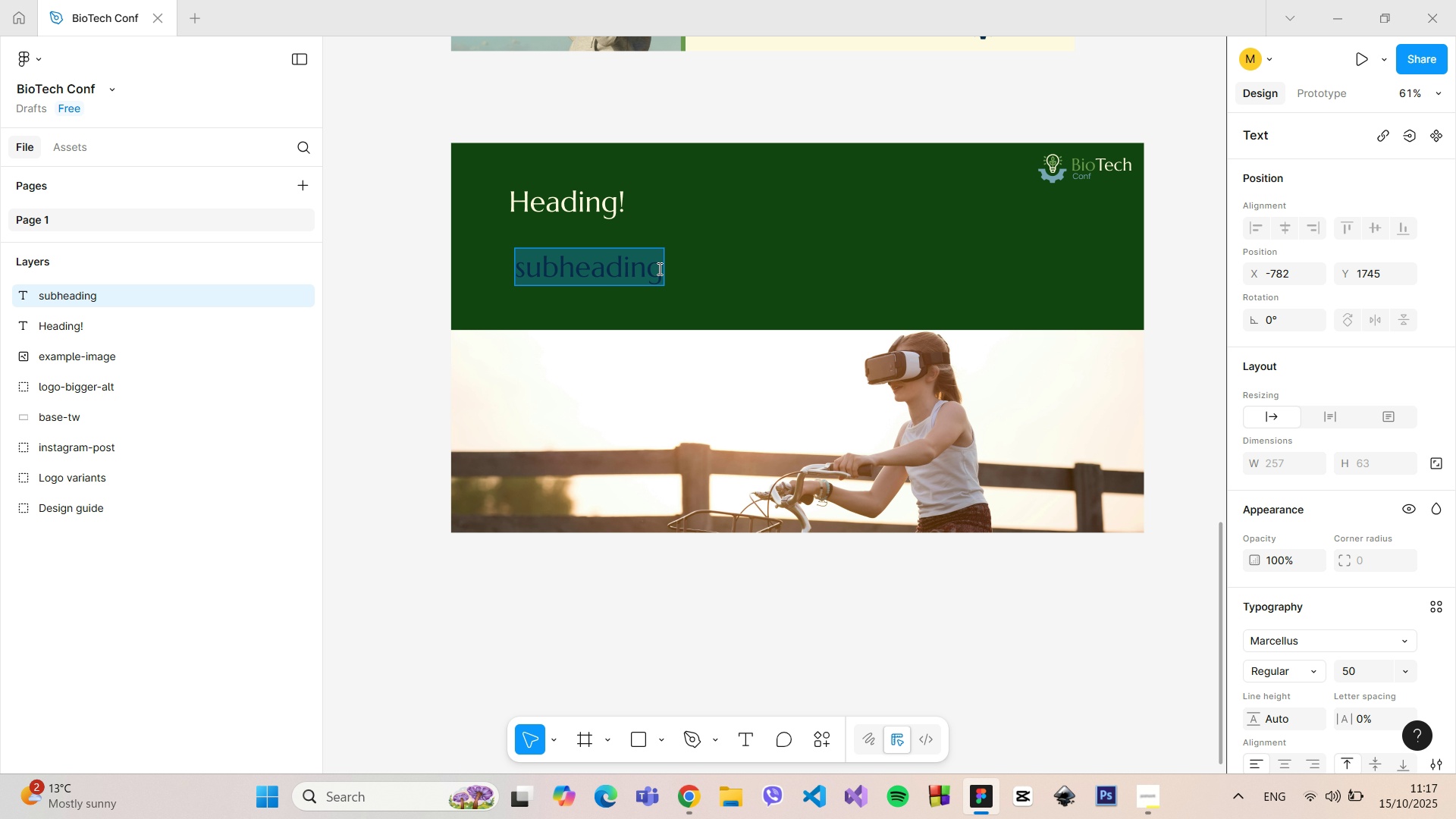 
triple_click([658, 268])
 